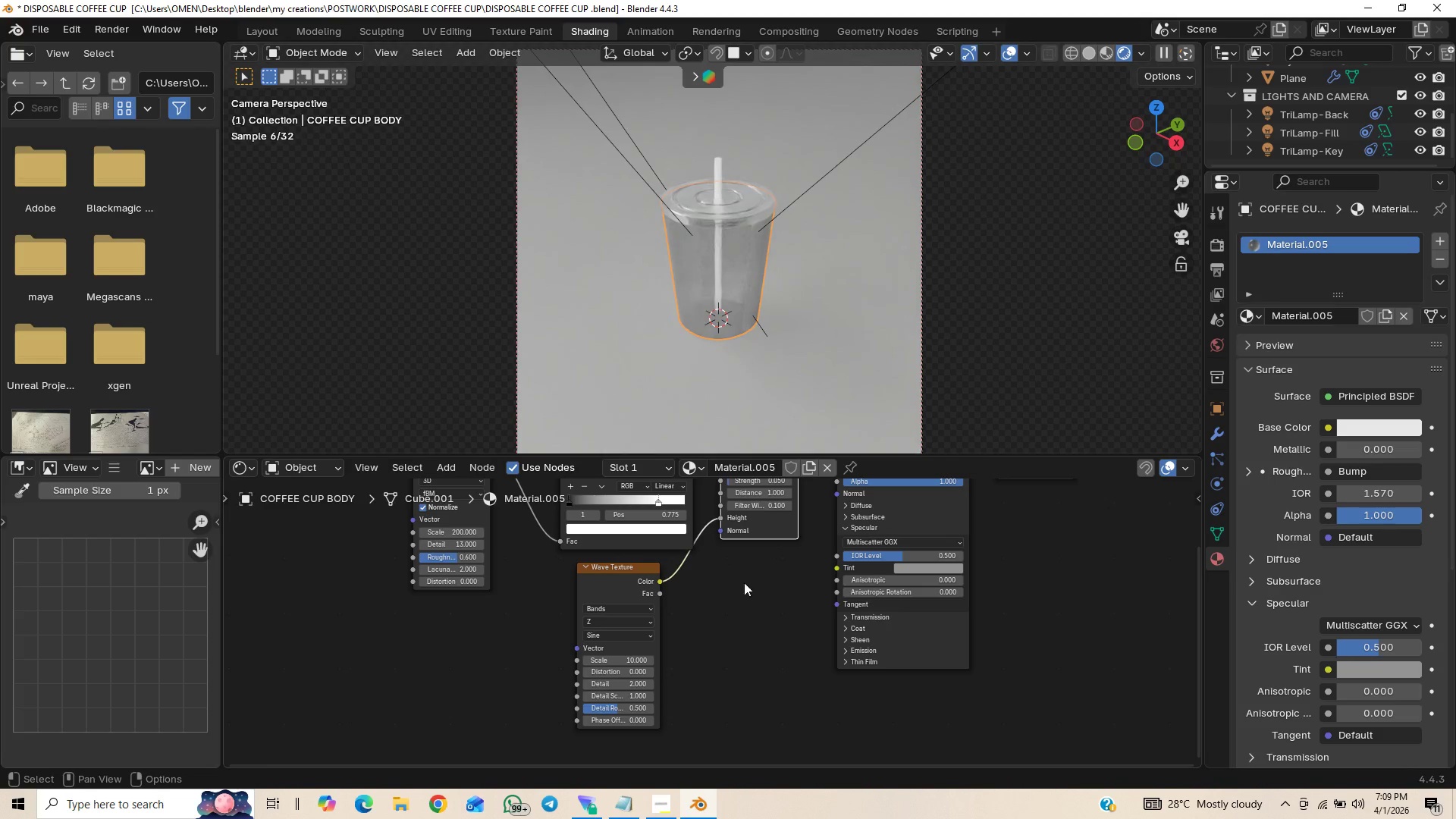 
key(Control+Z)
 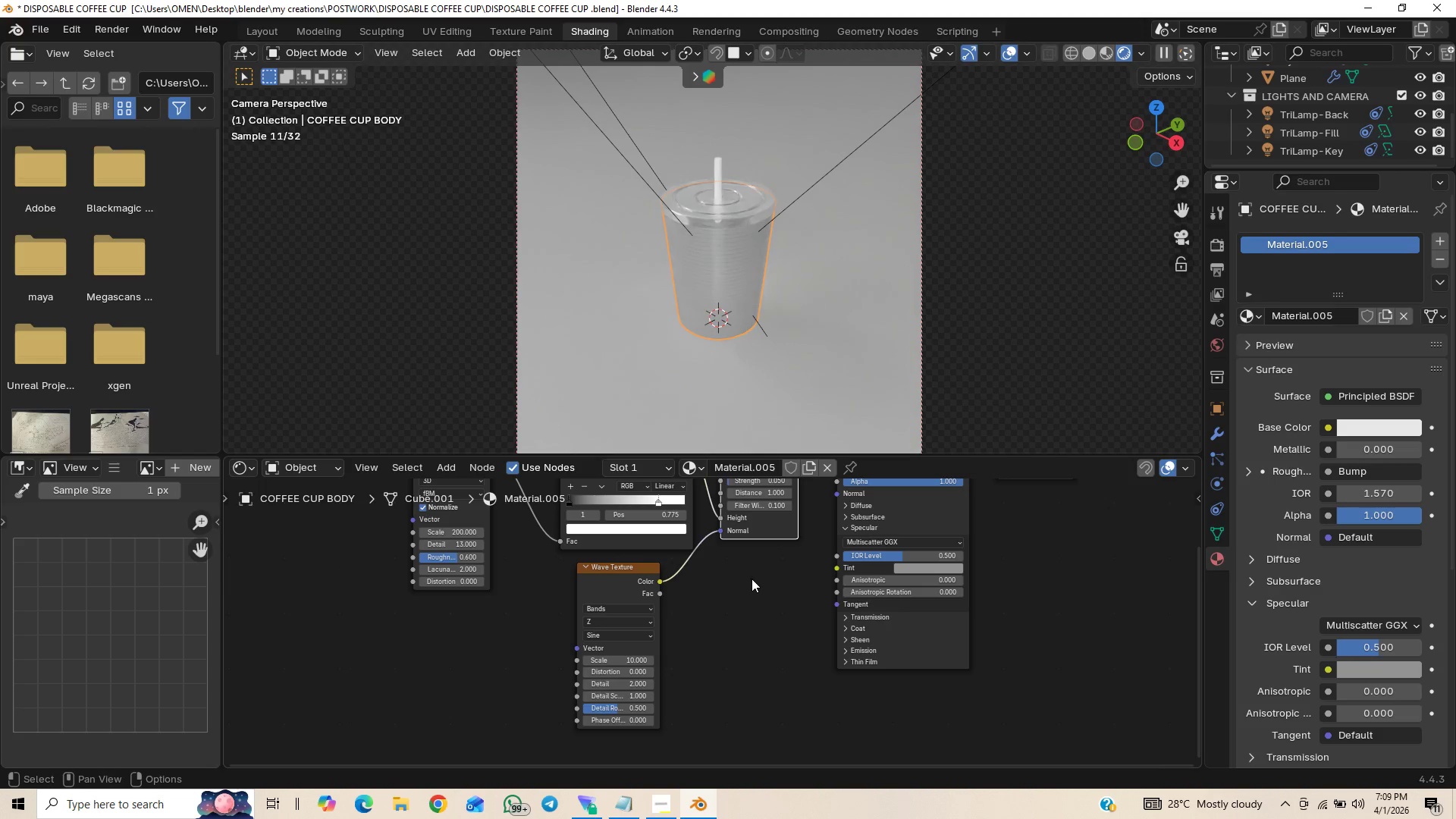 
hold_key(key=ShiftLeft, duration=0.81)
middle_click([755, 633])
 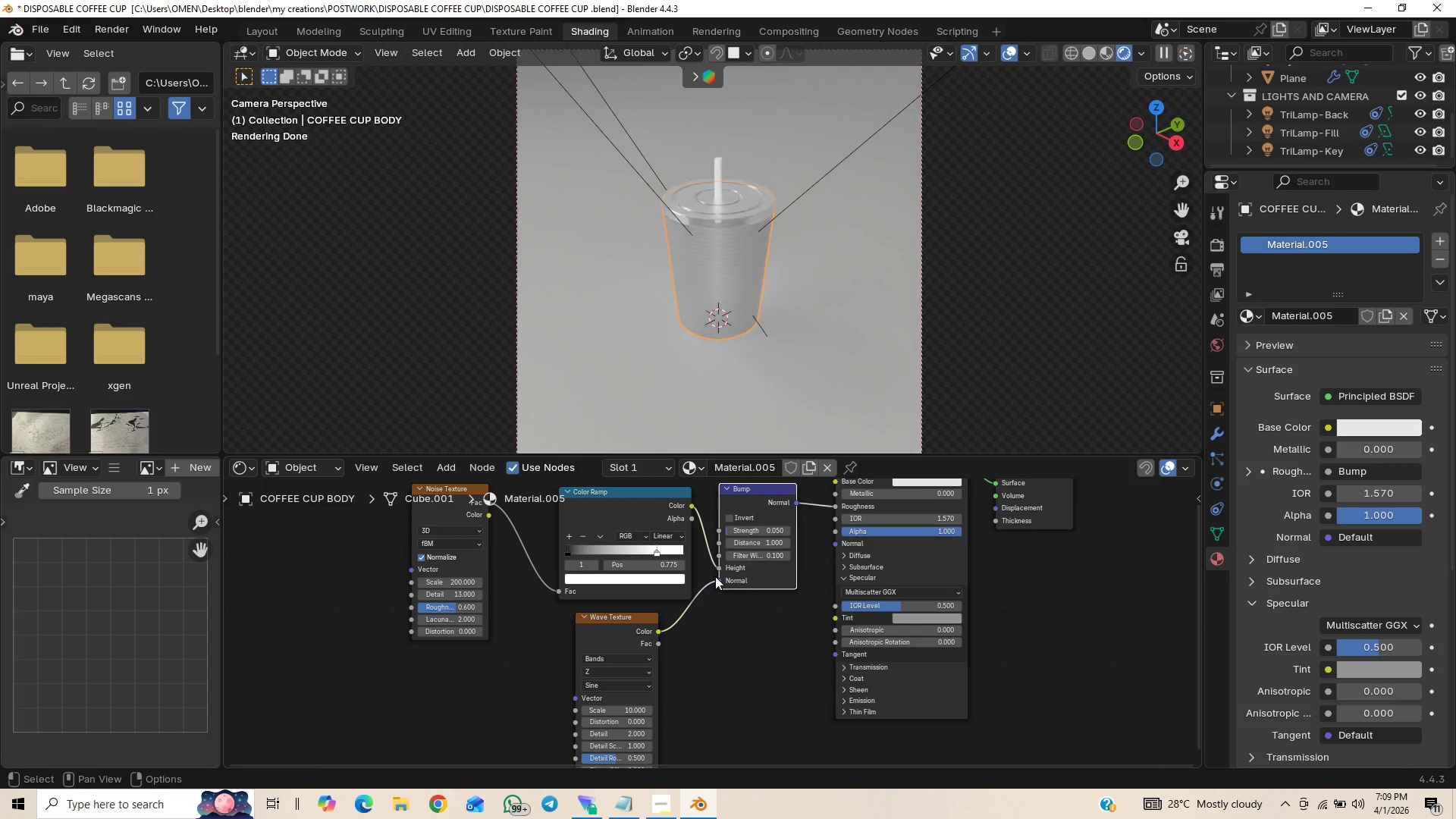 
left_click_drag(start_coordinate=[715, 579], to_coordinate=[721, 529])
 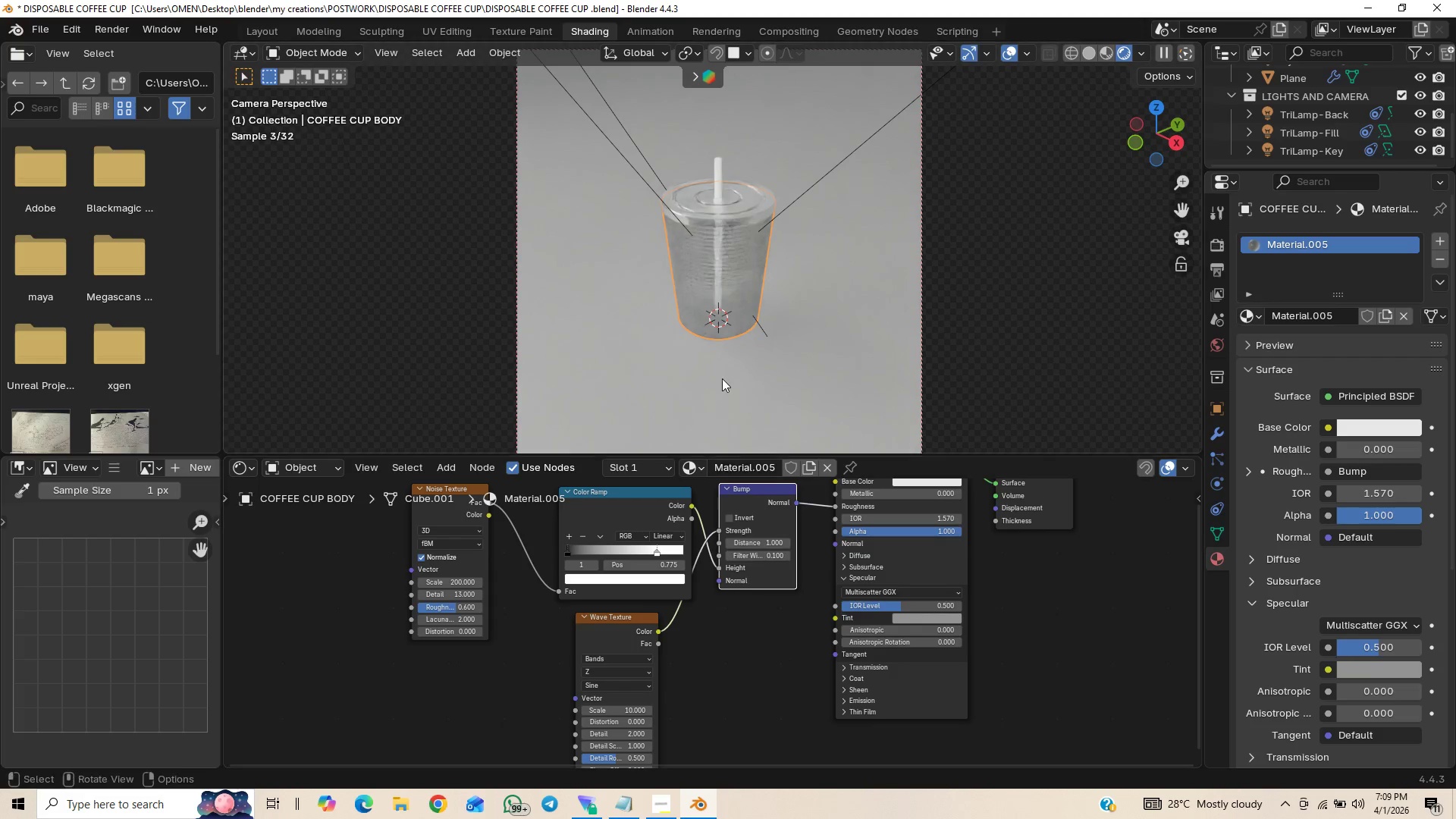 
hold_key(key=ControlLeft, duration=1.19)
 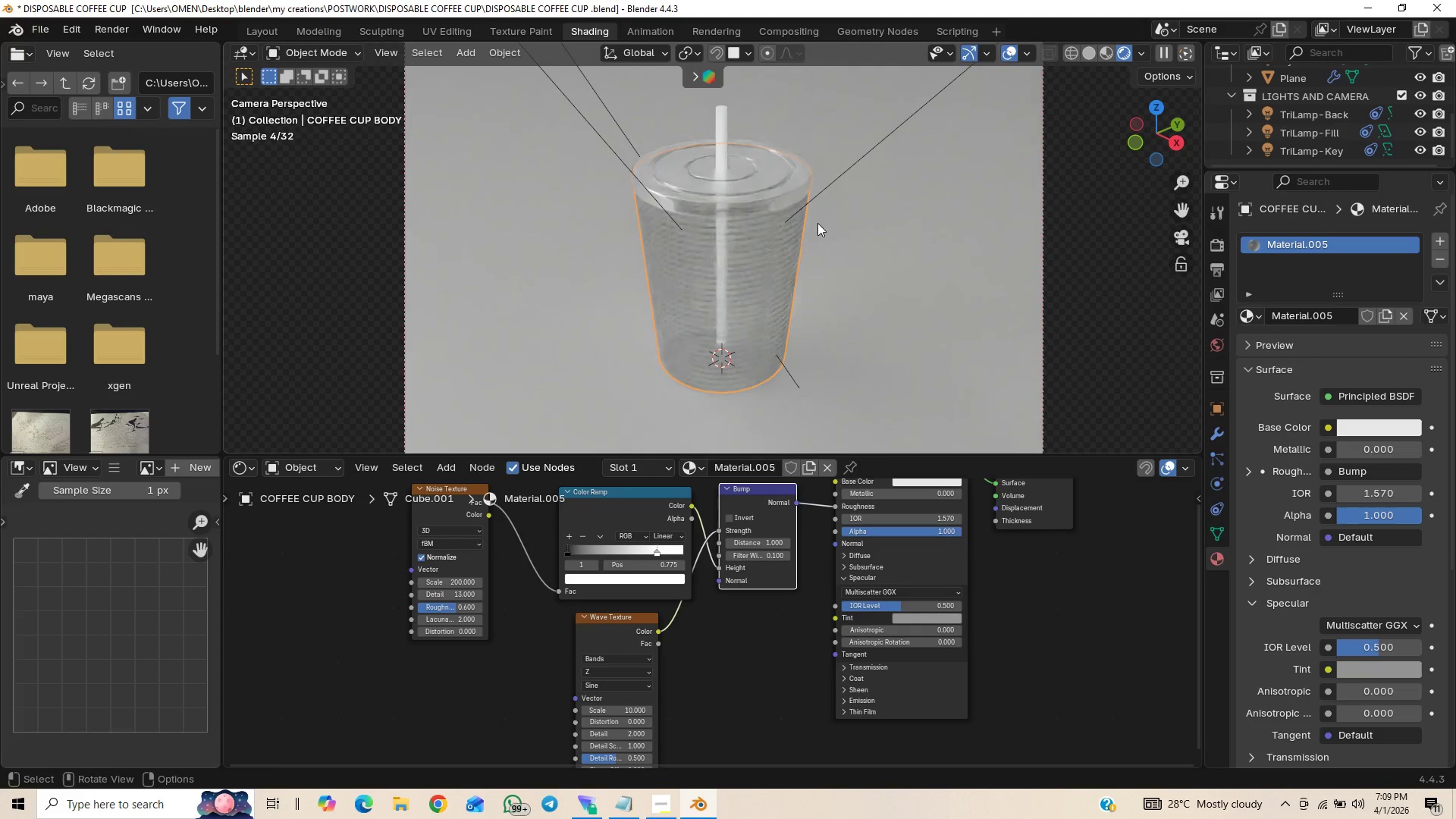 
hold_key(key=ControlLeft, duration=0.67)
 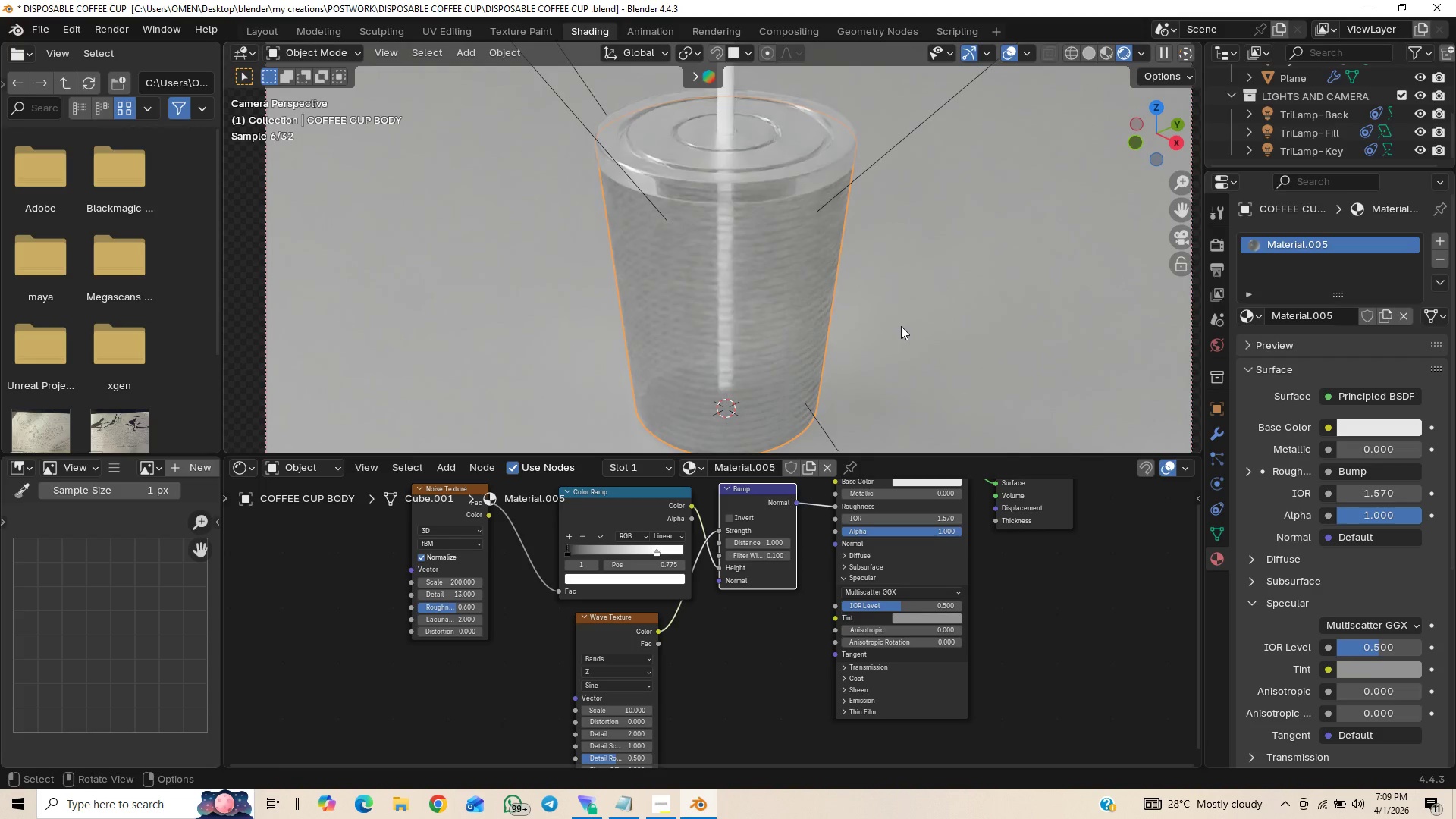 
hold_key(key=ShiftLeft, duration=0.7)
 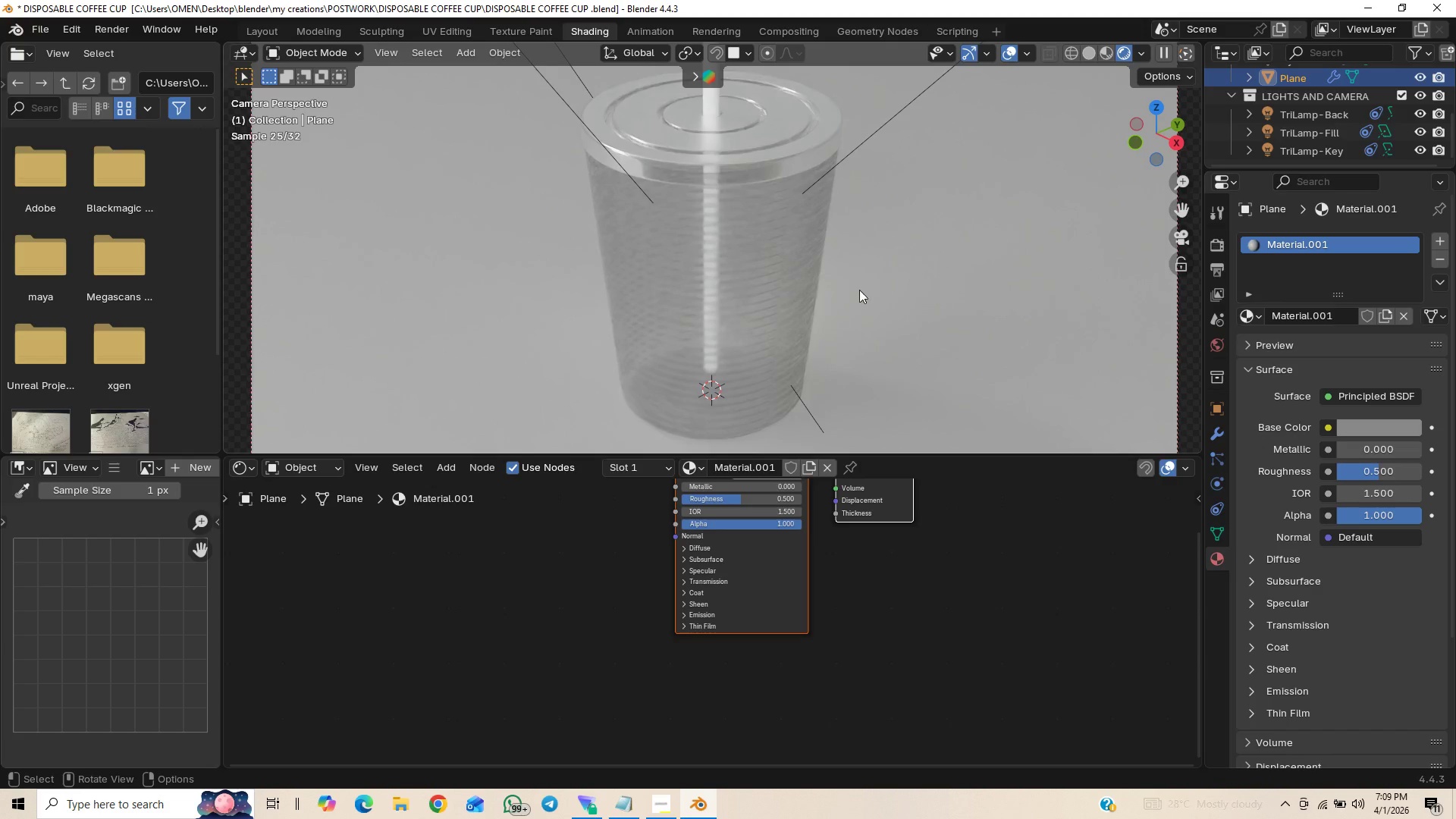 
wait(8.17)
 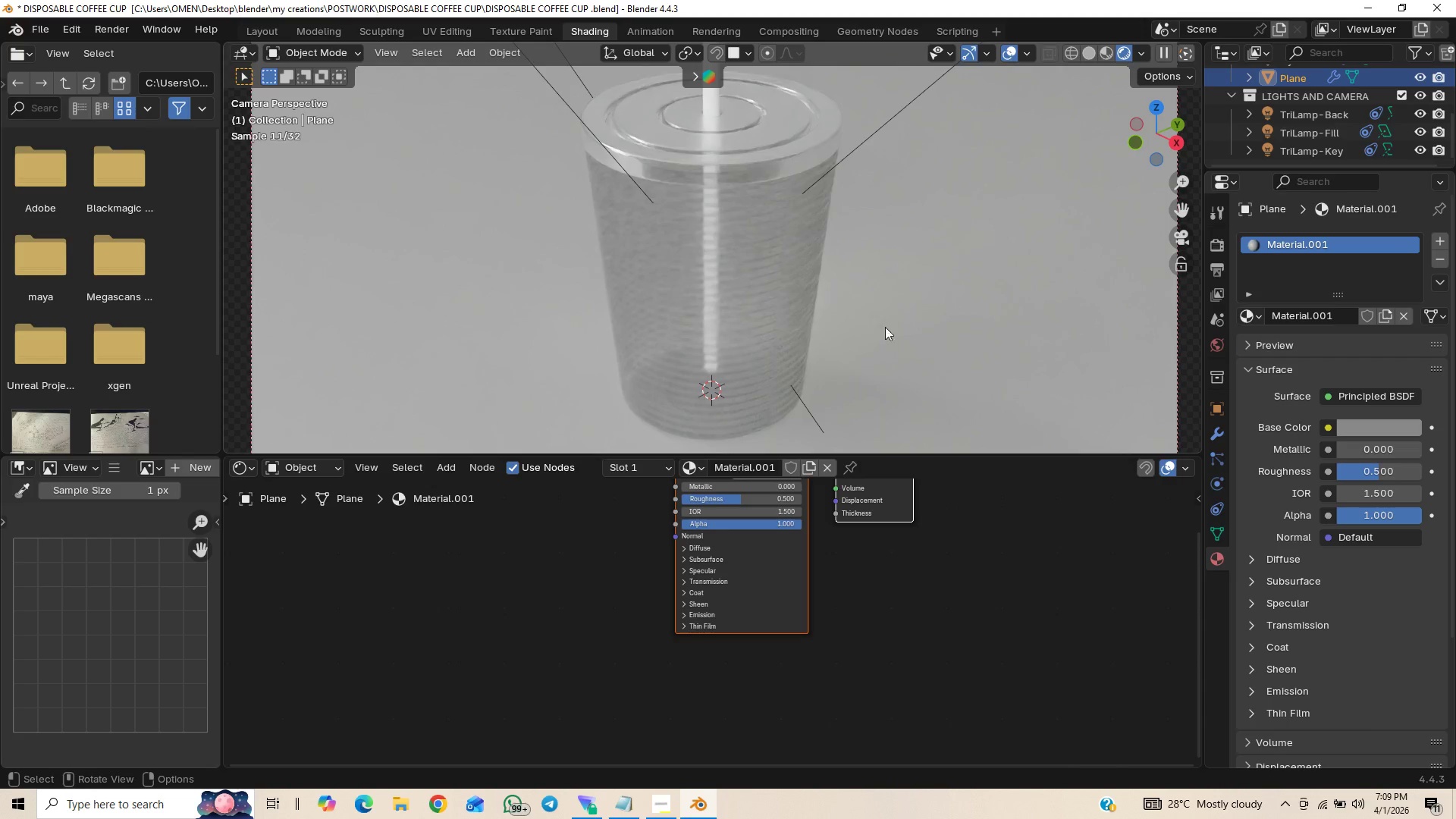 
key(Control+Z)
 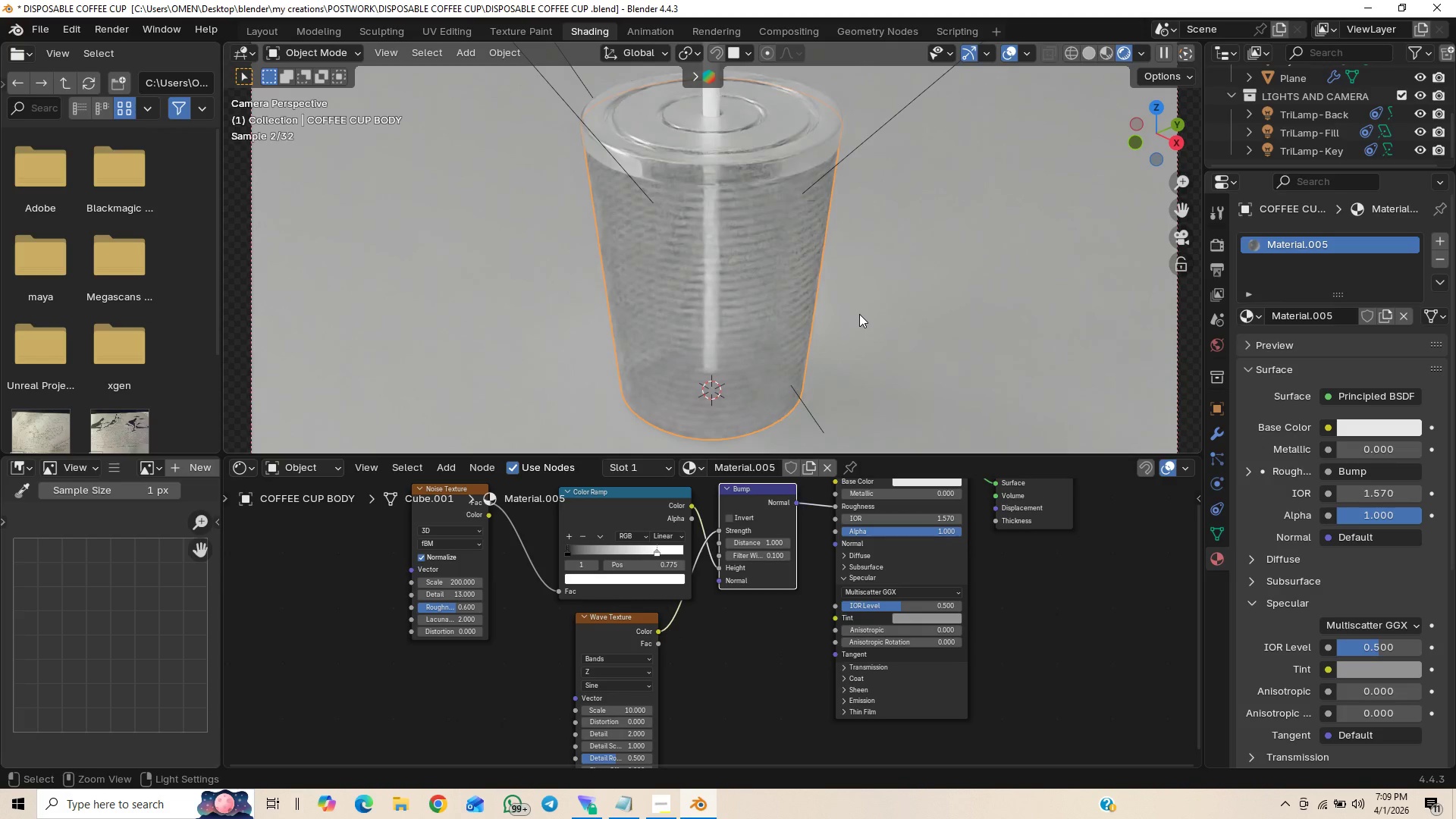 
key(Control+Z)
 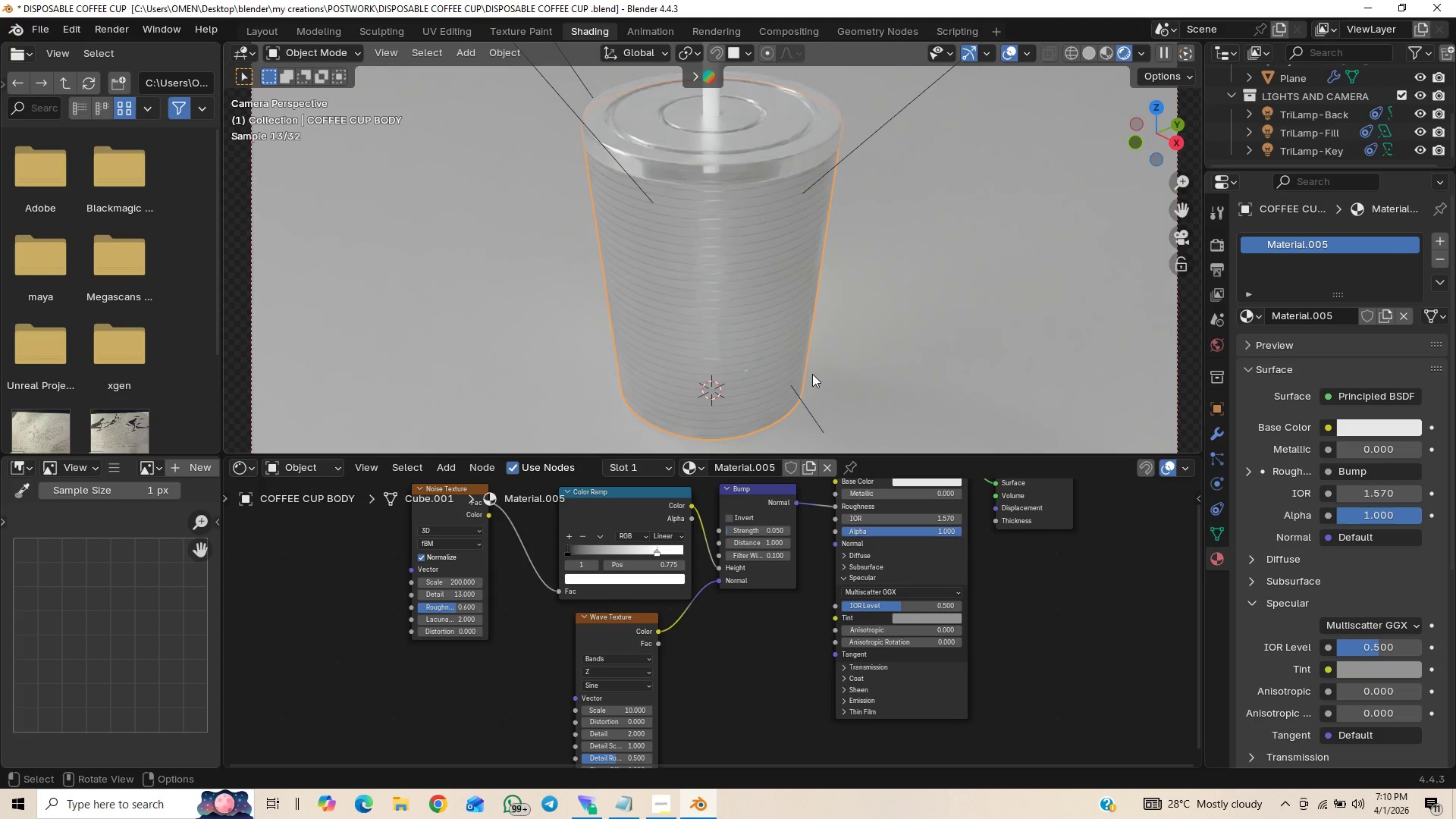 
wait(6.19)
 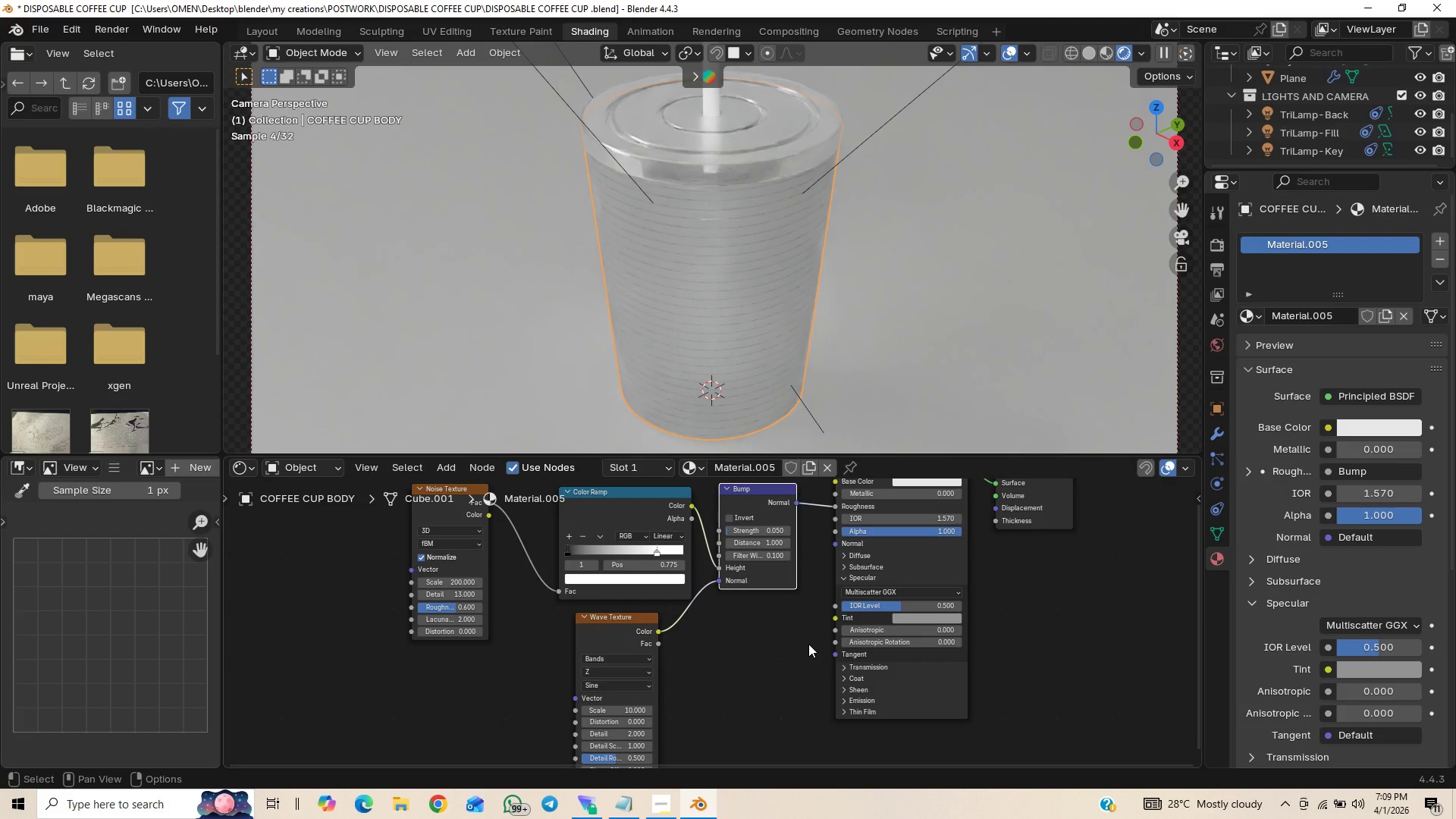 
scroll: coordinate [819, 357], scroll_direction: down, amount: 1.0
 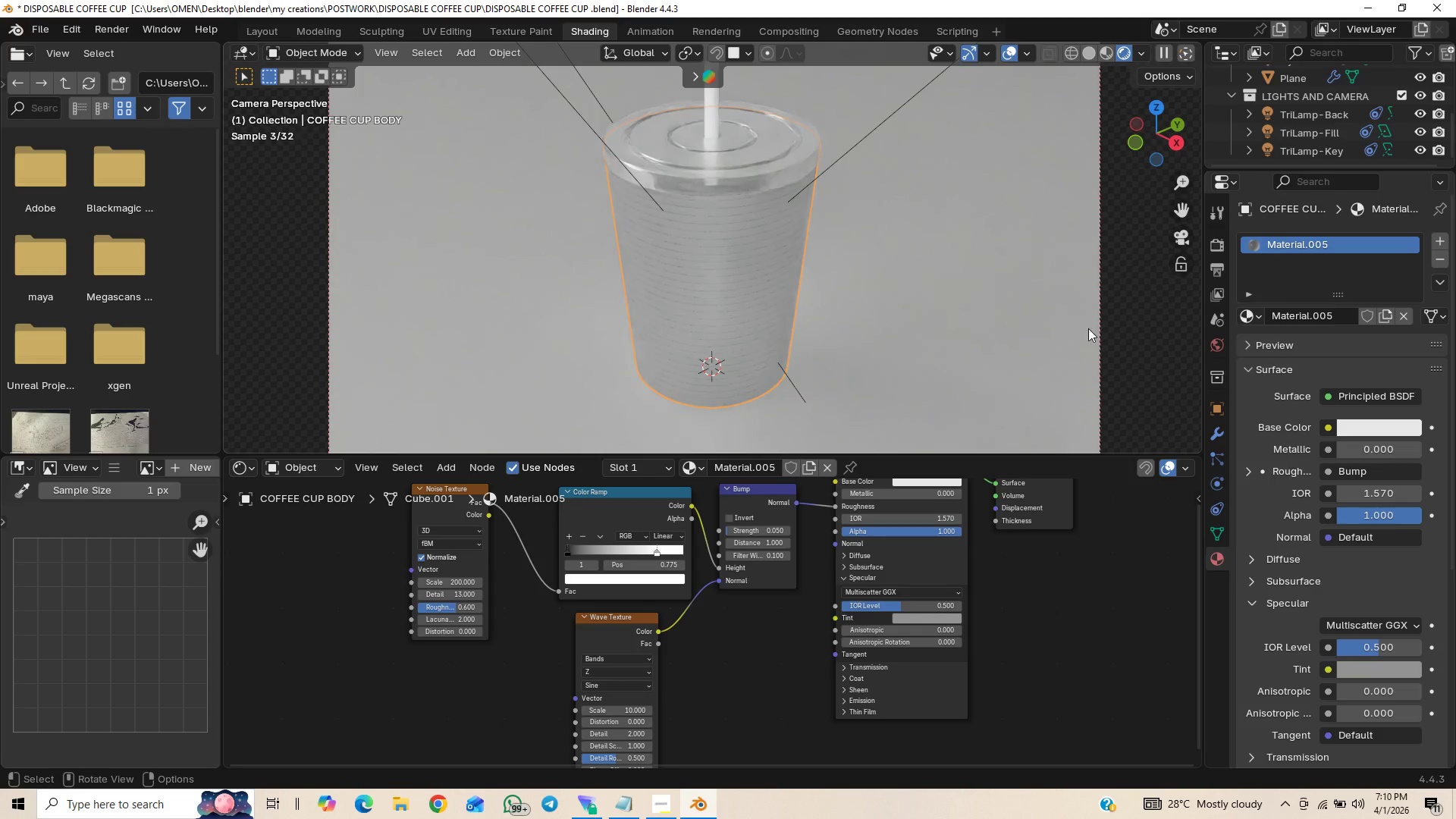 
left_click([1109, 337])
 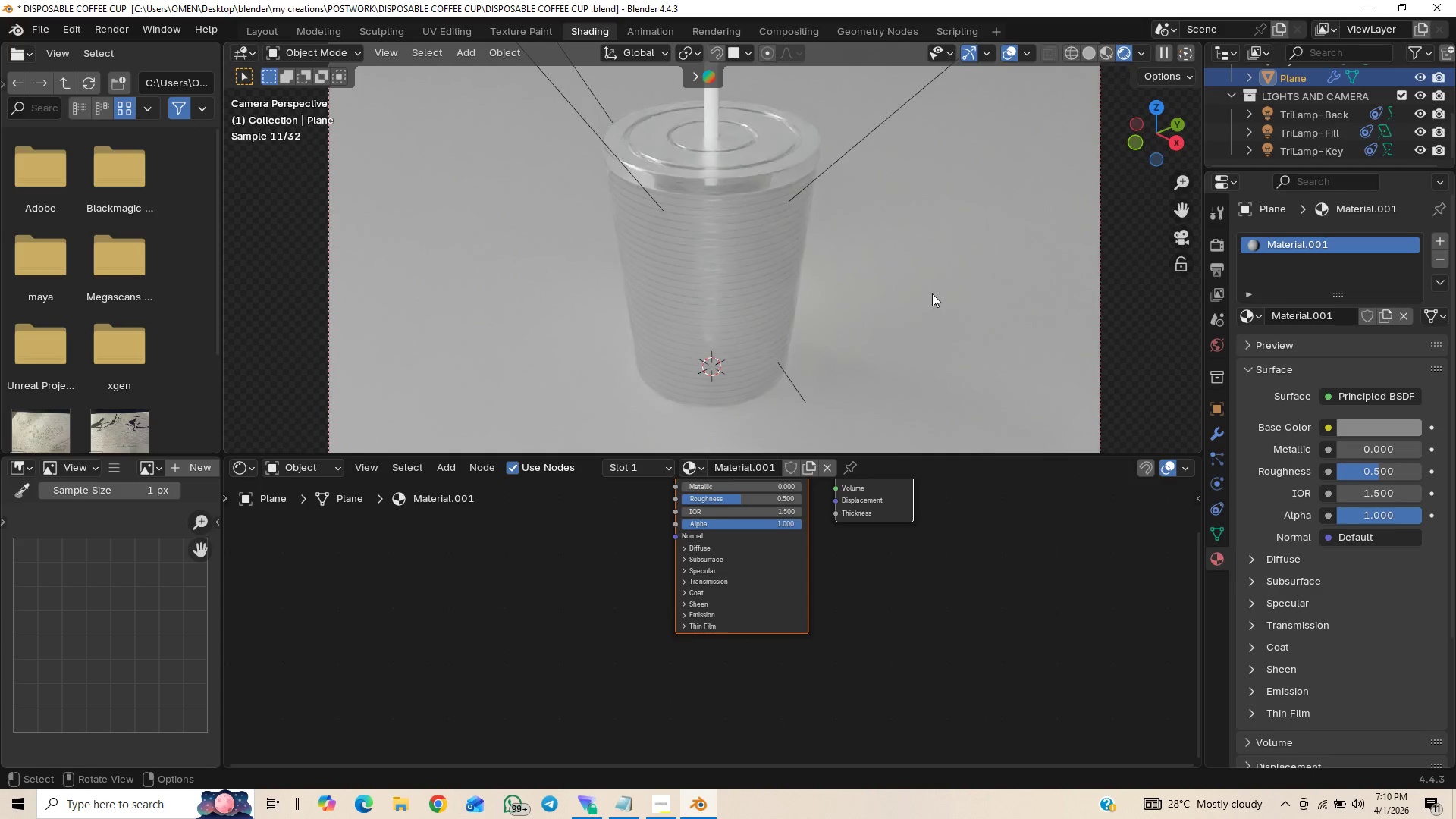 
hold_key(key=ShiftLeft, duration=0.81)
 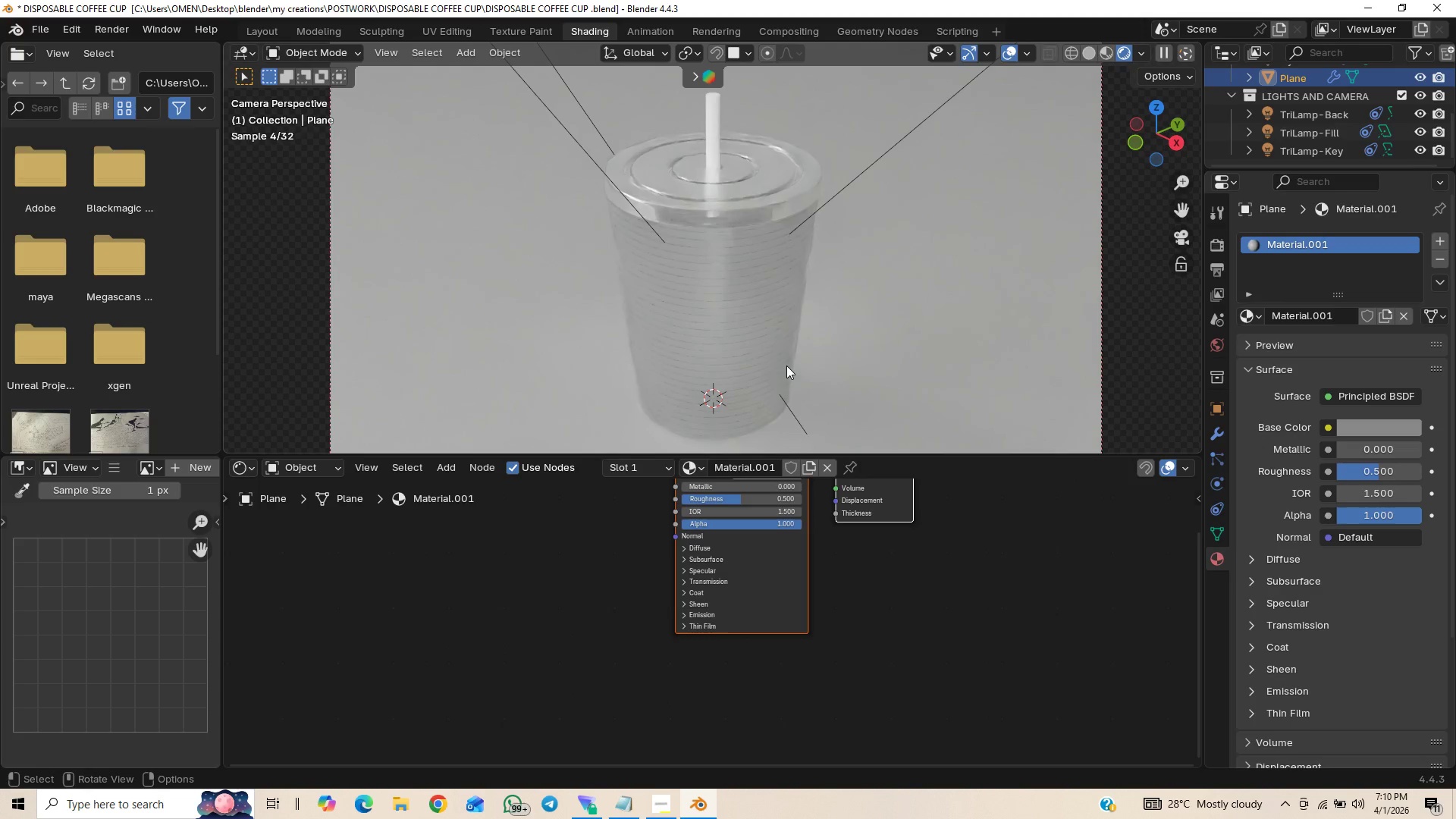 
left_click([786, 362])
 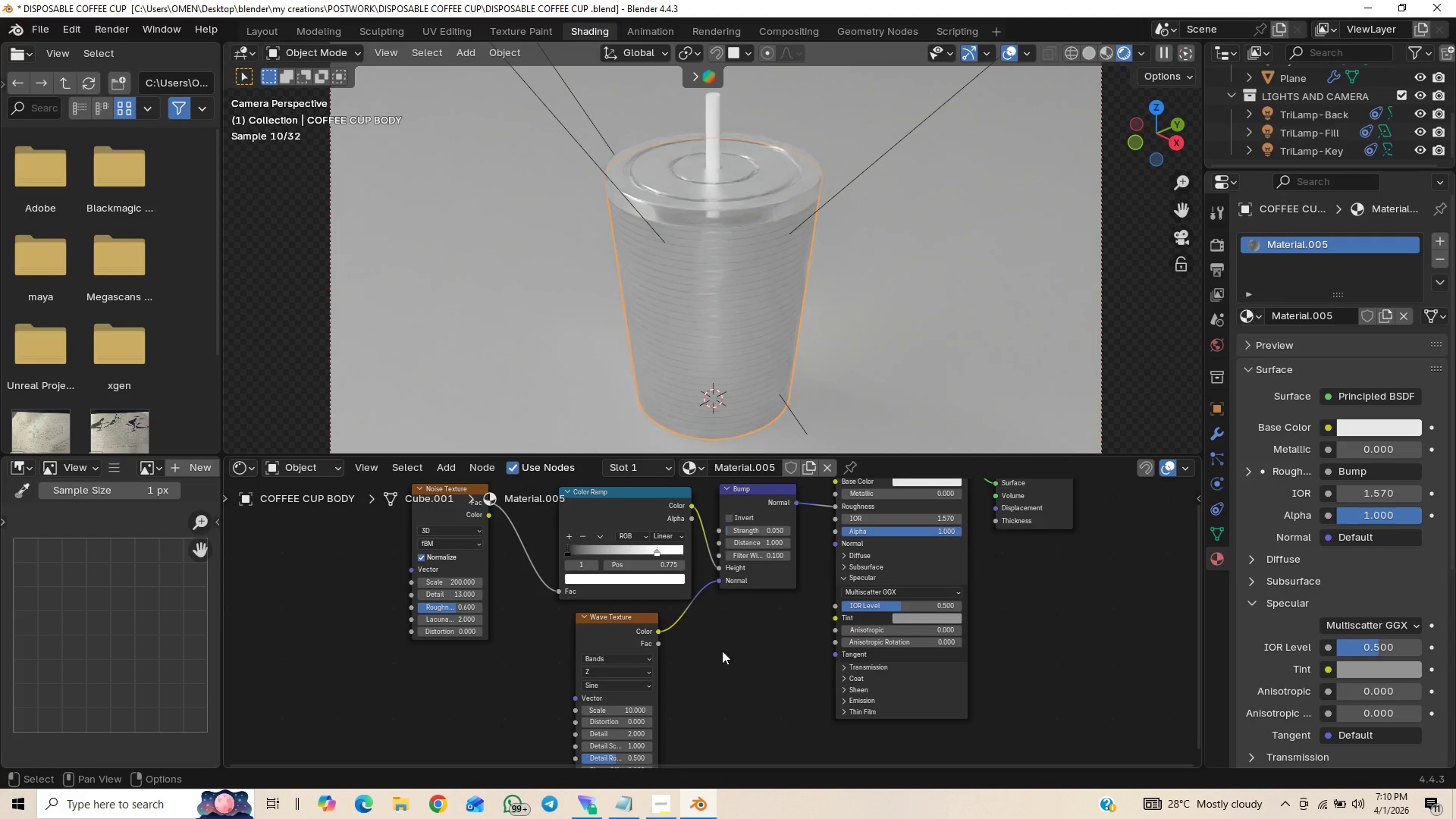 
hold_key(key=ShiftLeft, duration=1.5)
 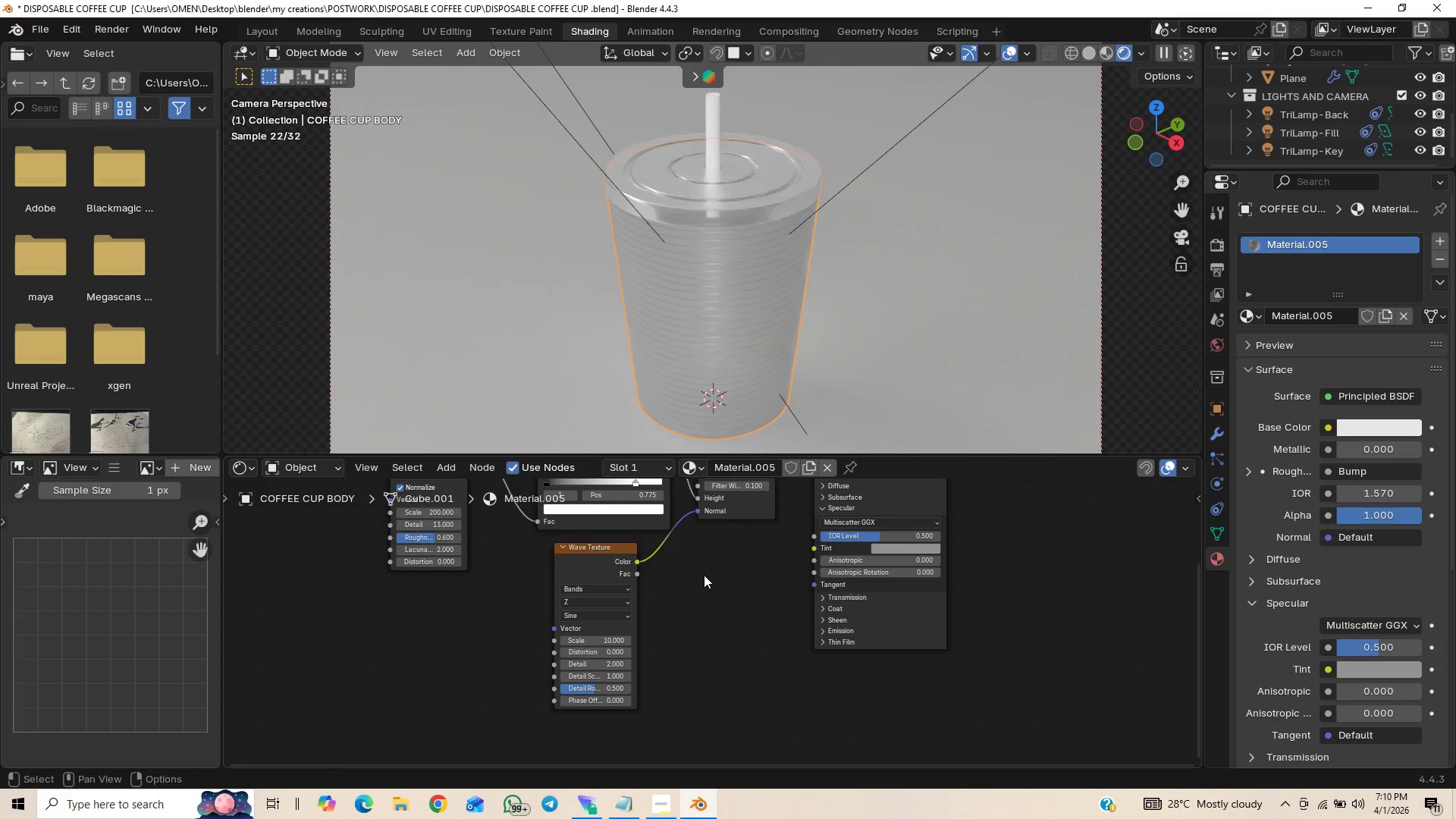 
hold_key(key=ShiftLeft, duration=0.39)
 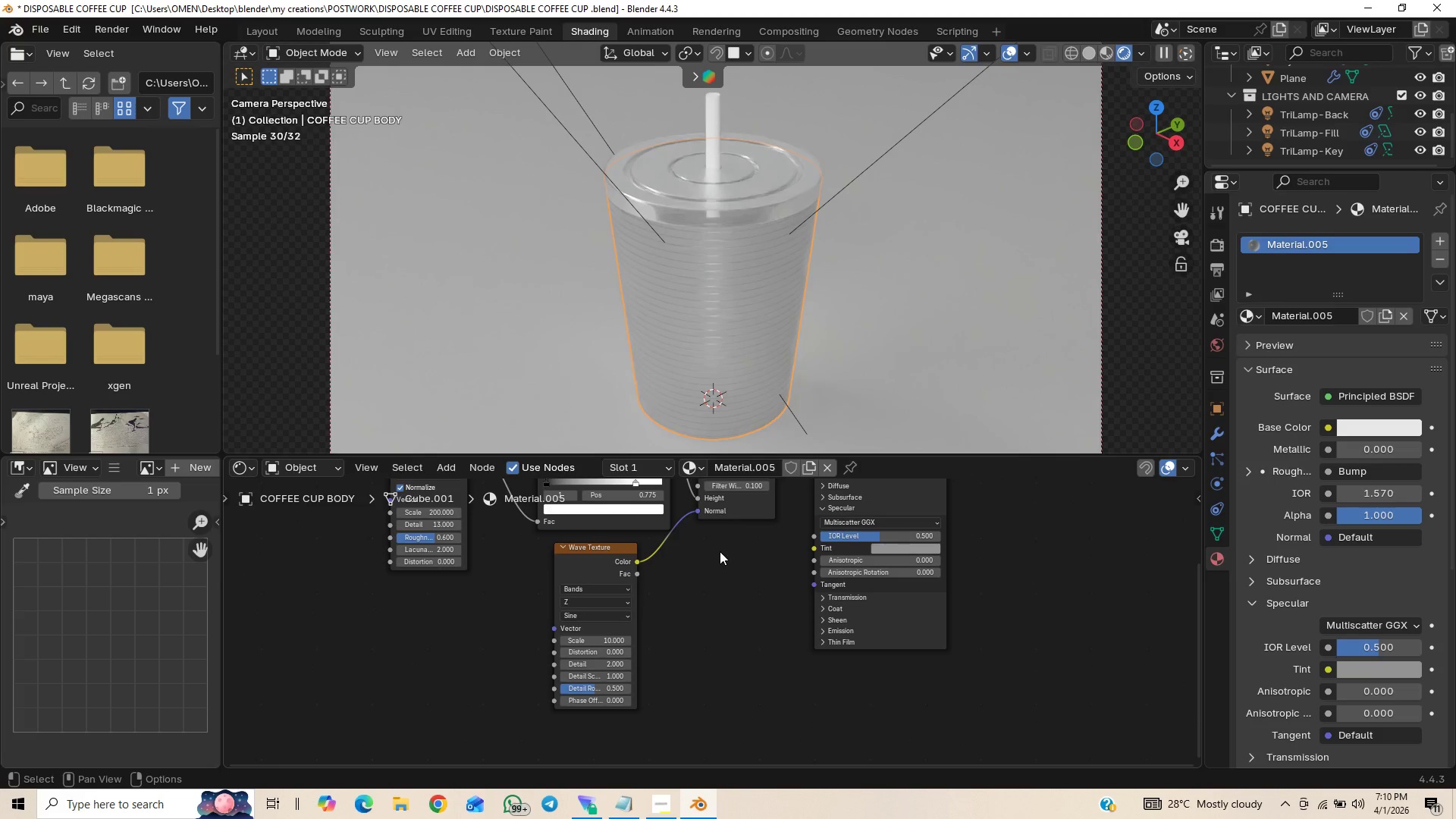 
hold_key(key=ShiftLeft, duration=0.62)
 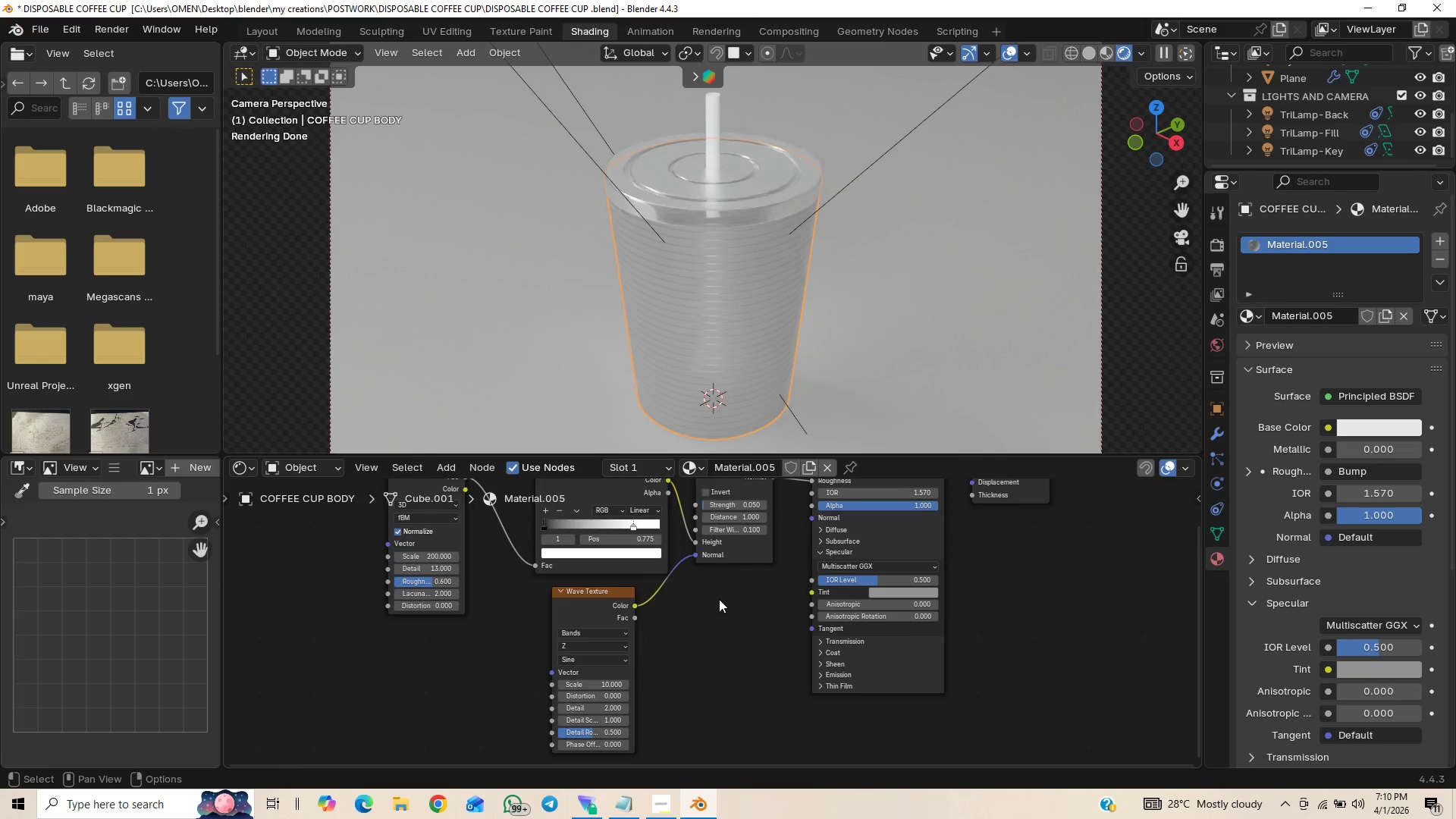 
key(Control+S)
 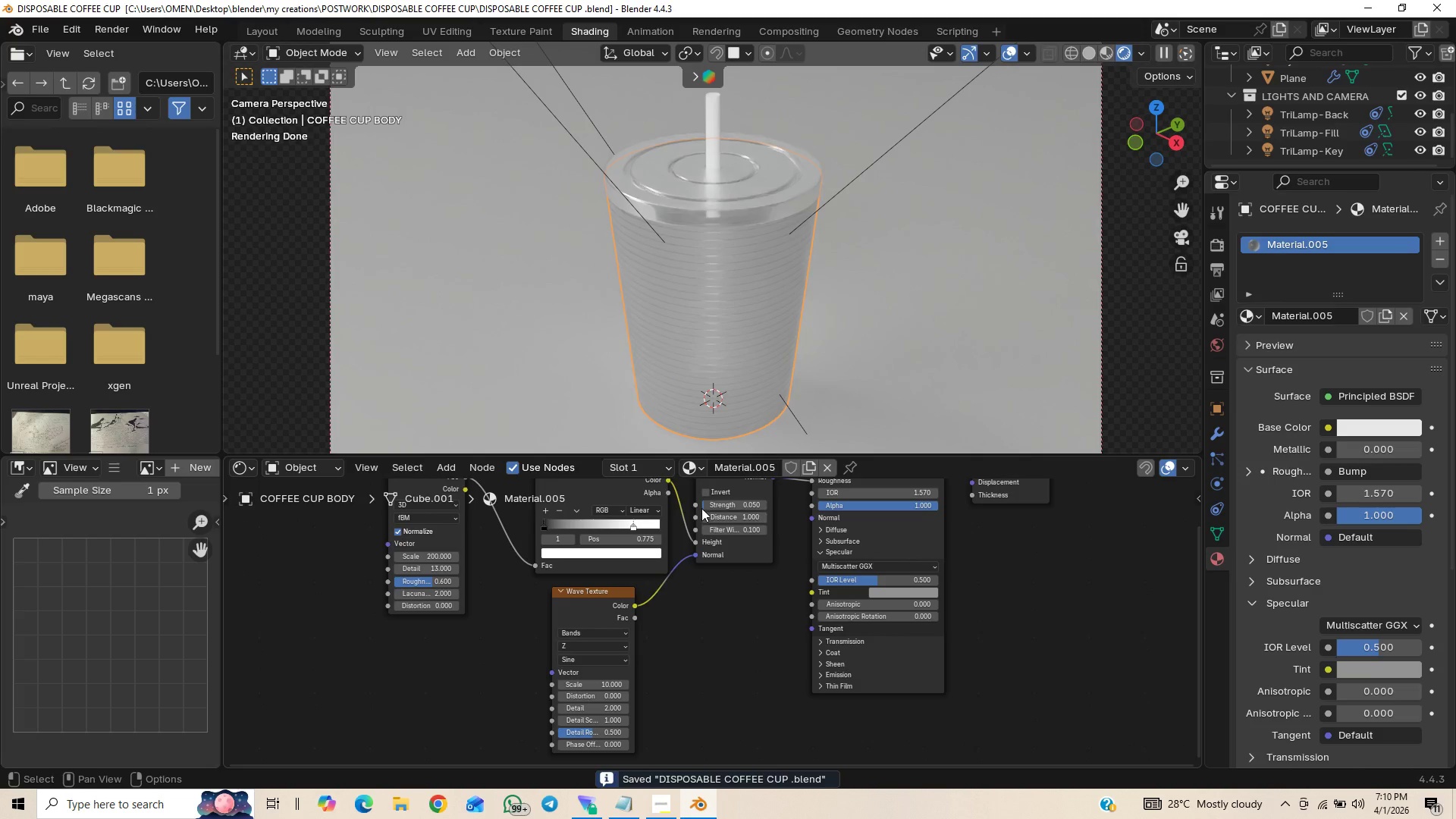 
left_click([704, 492])
 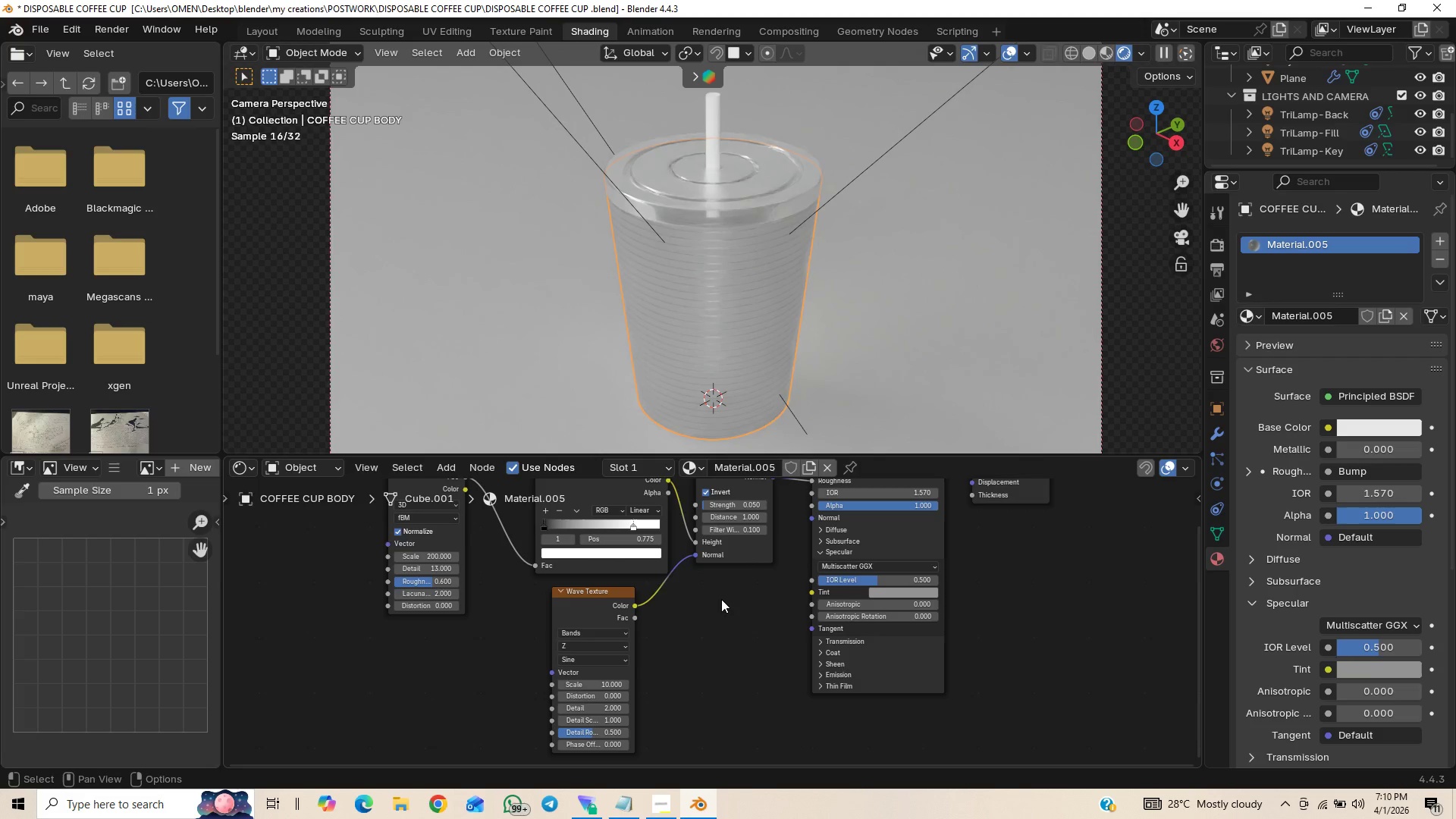 
wait(6.06)
 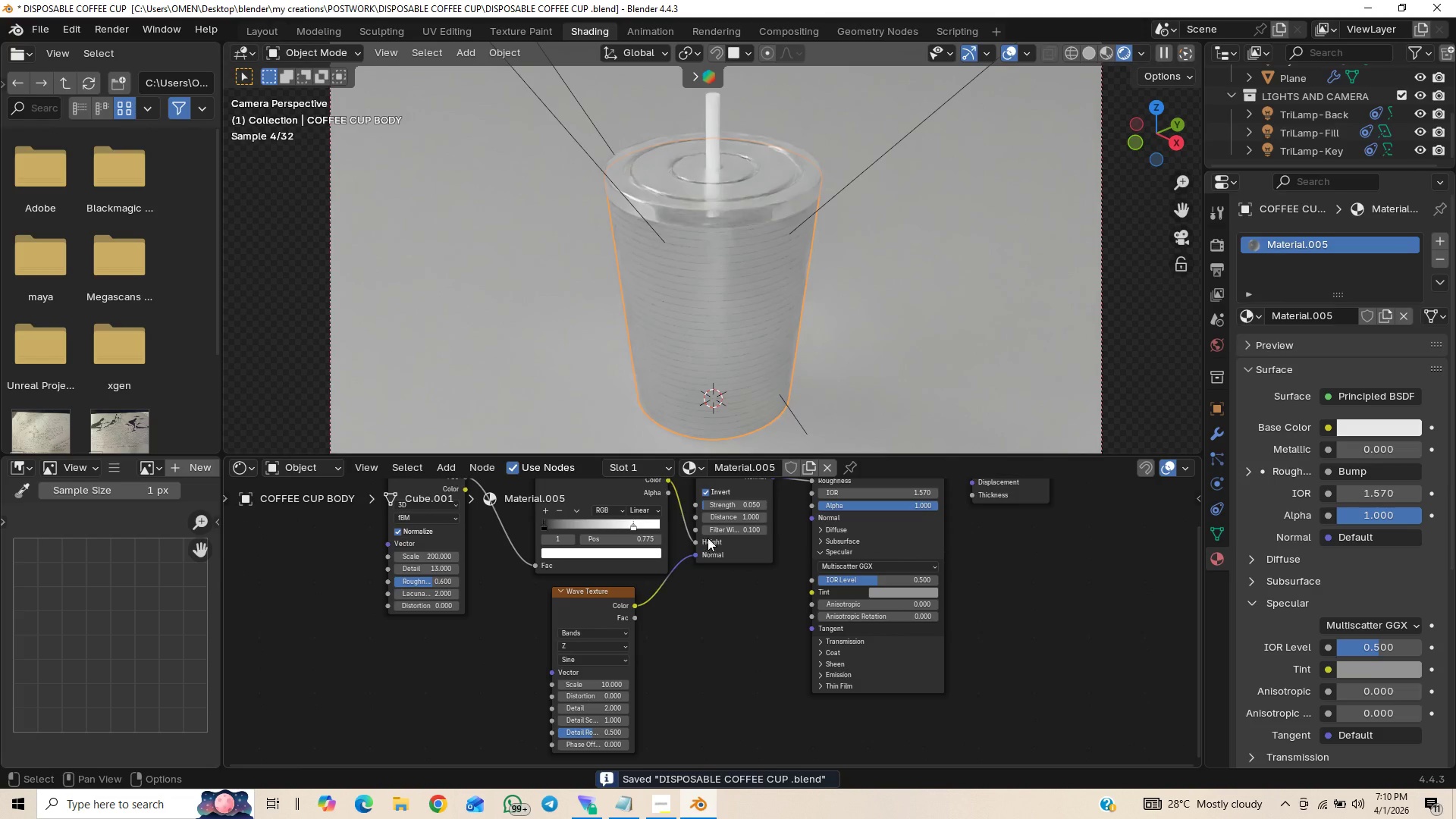 
hold_key(key=ShiftLeft, duration=1.5)
 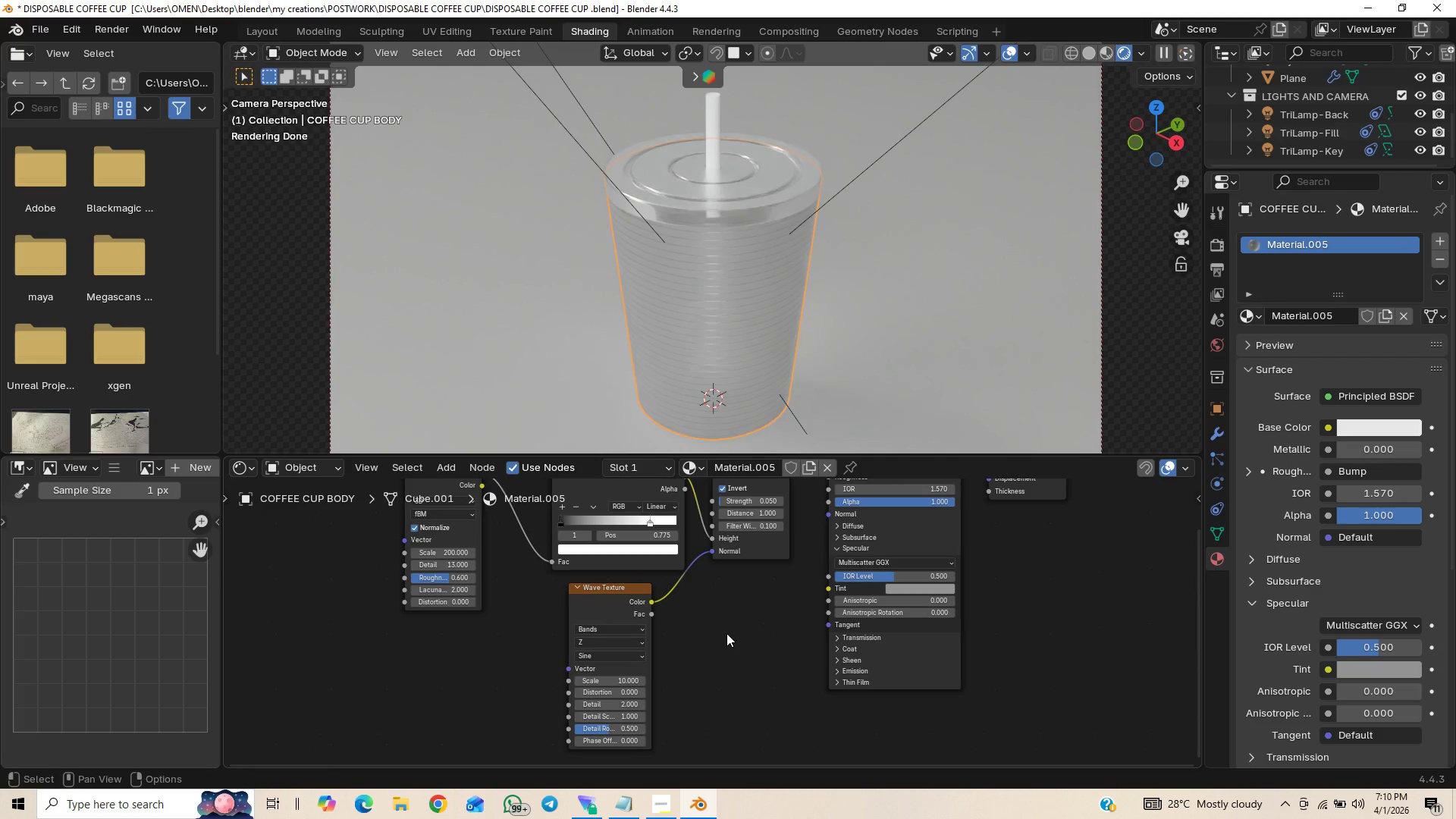 
hold_key(key=ShiftLeft, duration=0.45)
 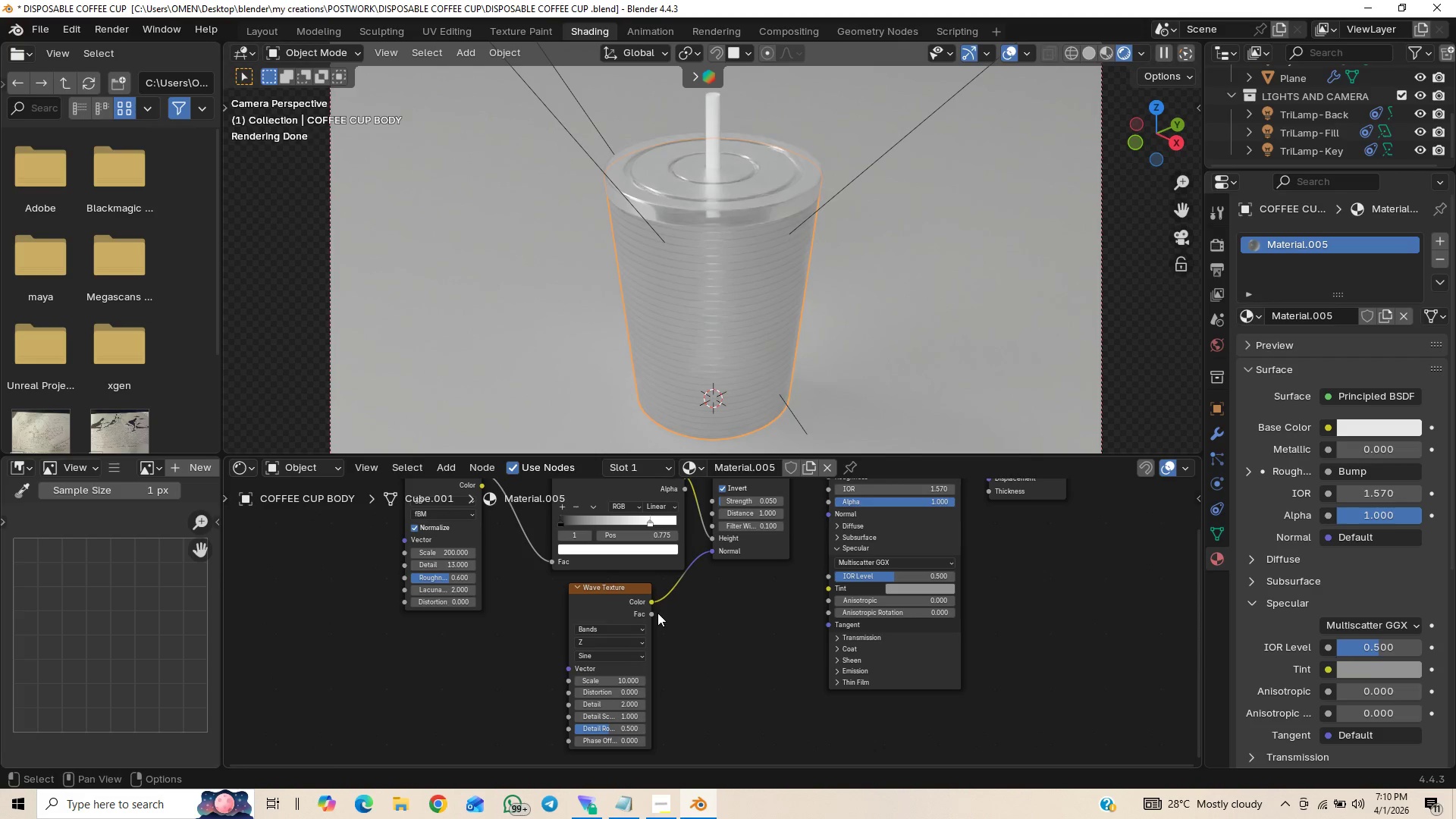 
left_click_drag(start_coordinate=[655, 613], to_coordinate=[708, 557])
 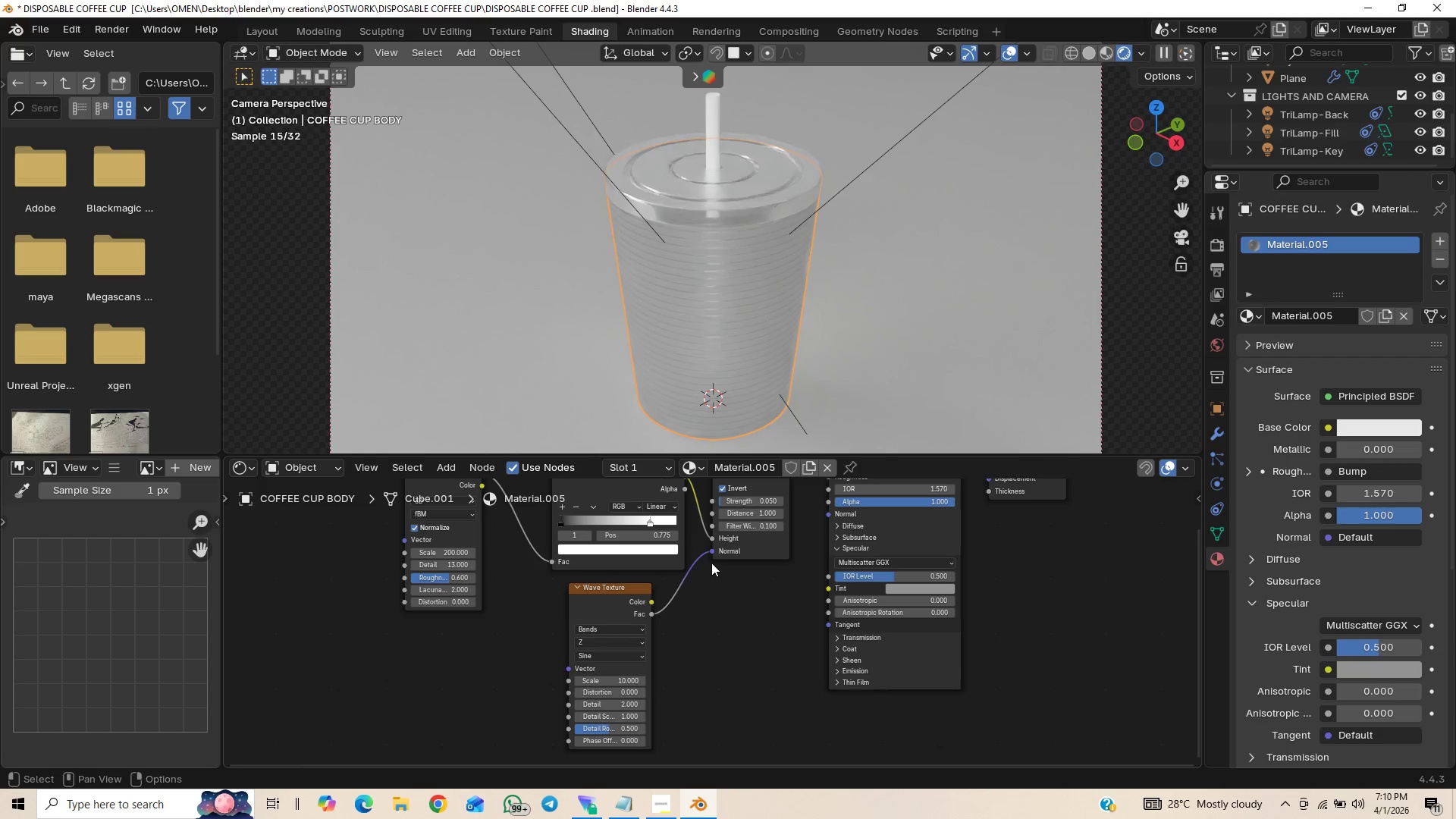 
wait(5.52)
 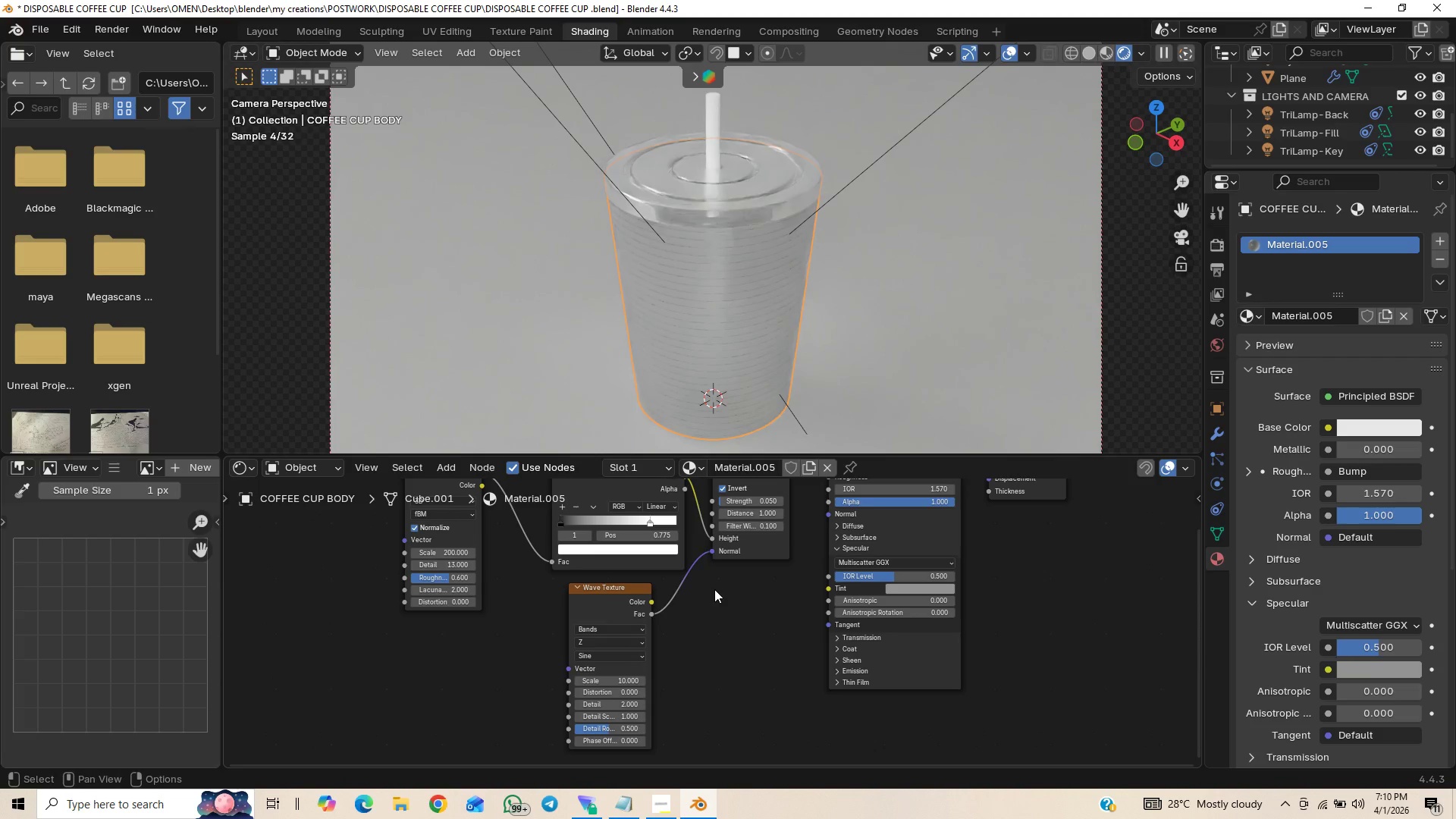 
left_click_drag(start_coordinate=[654, 600], to_coordinate=[701, 564])
 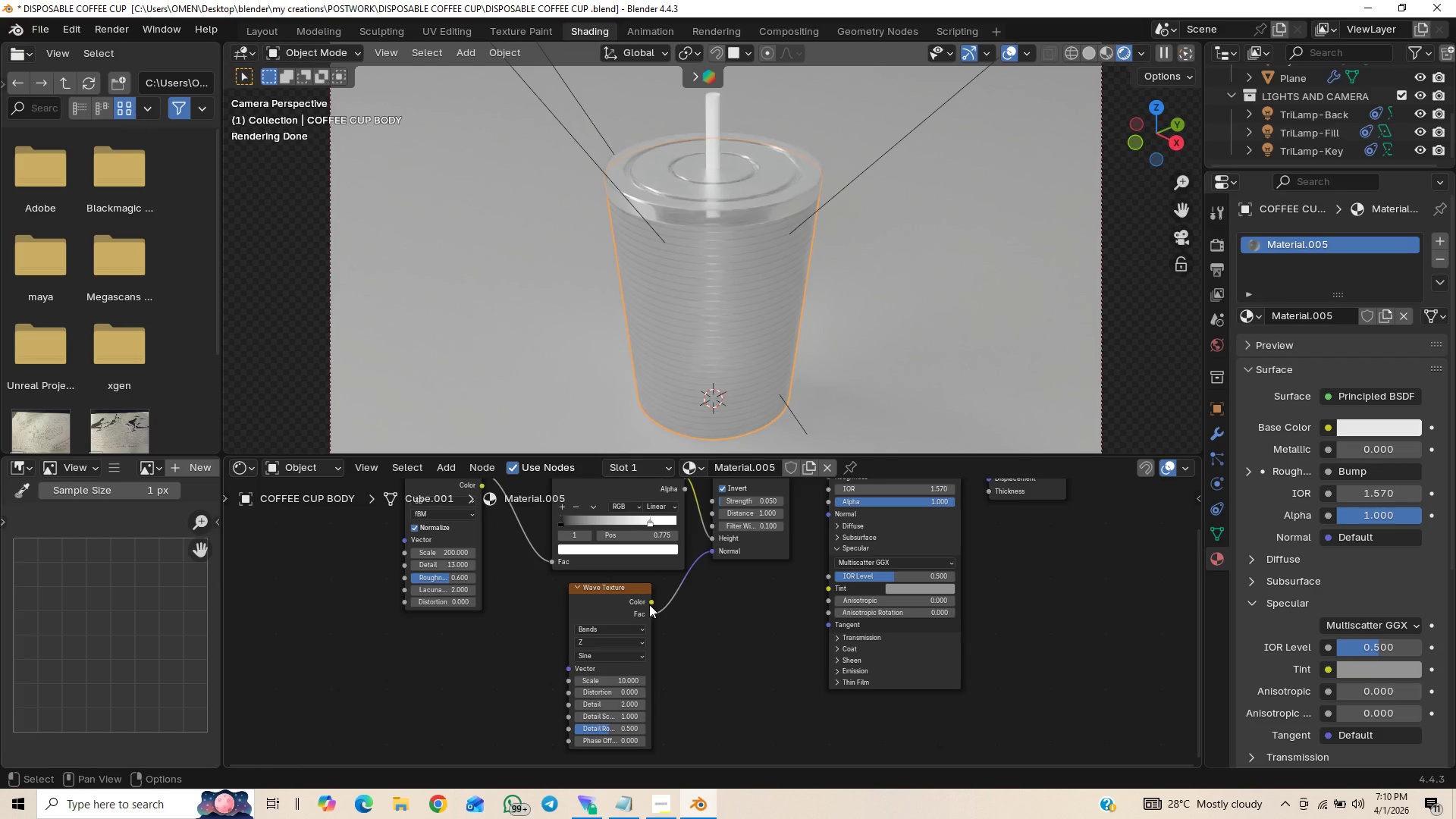 
left_click([649, 604])
 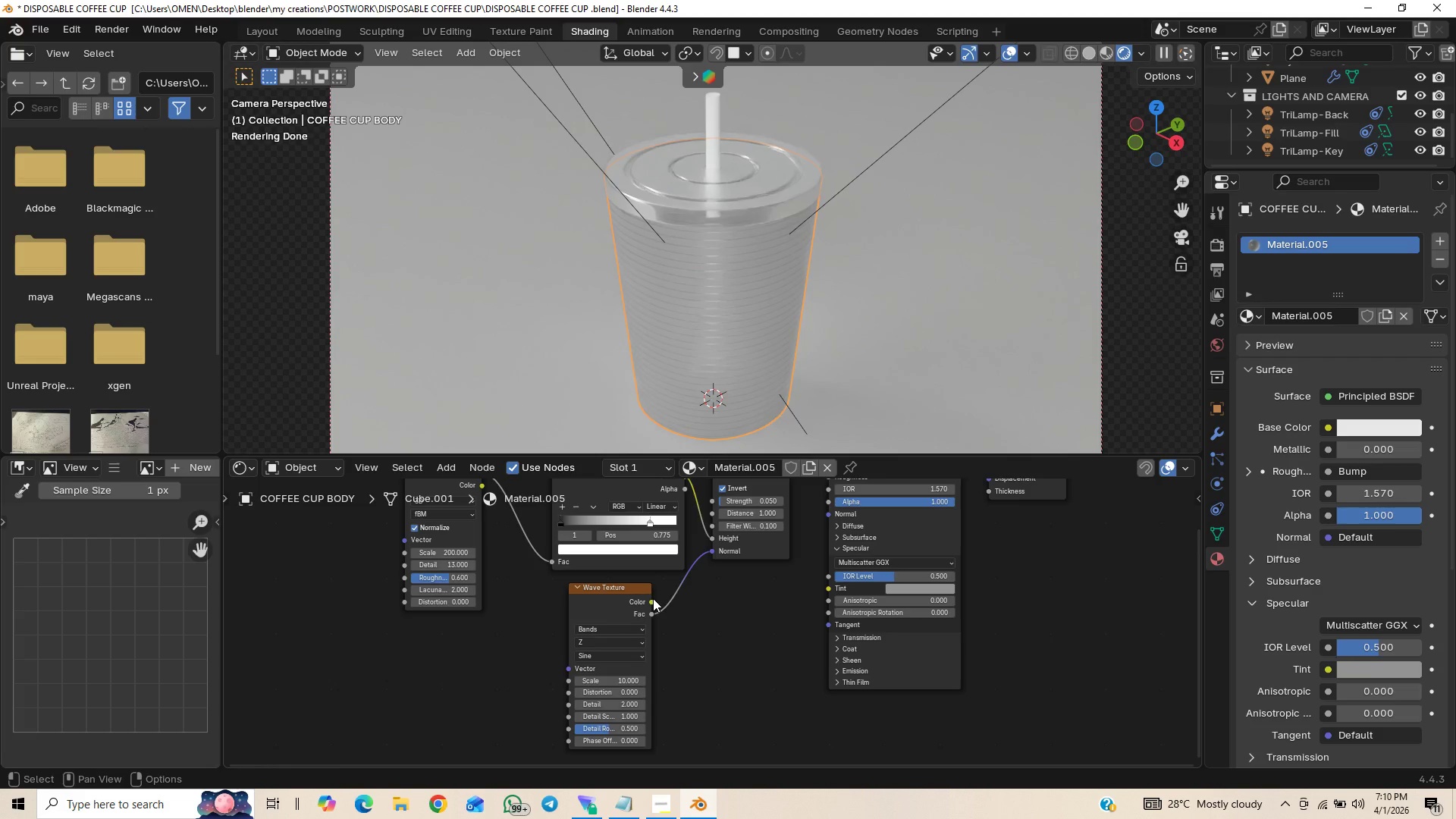 
left_click_drag(start_coordinate=[654, 598], to_coordinate=[712, 554])
 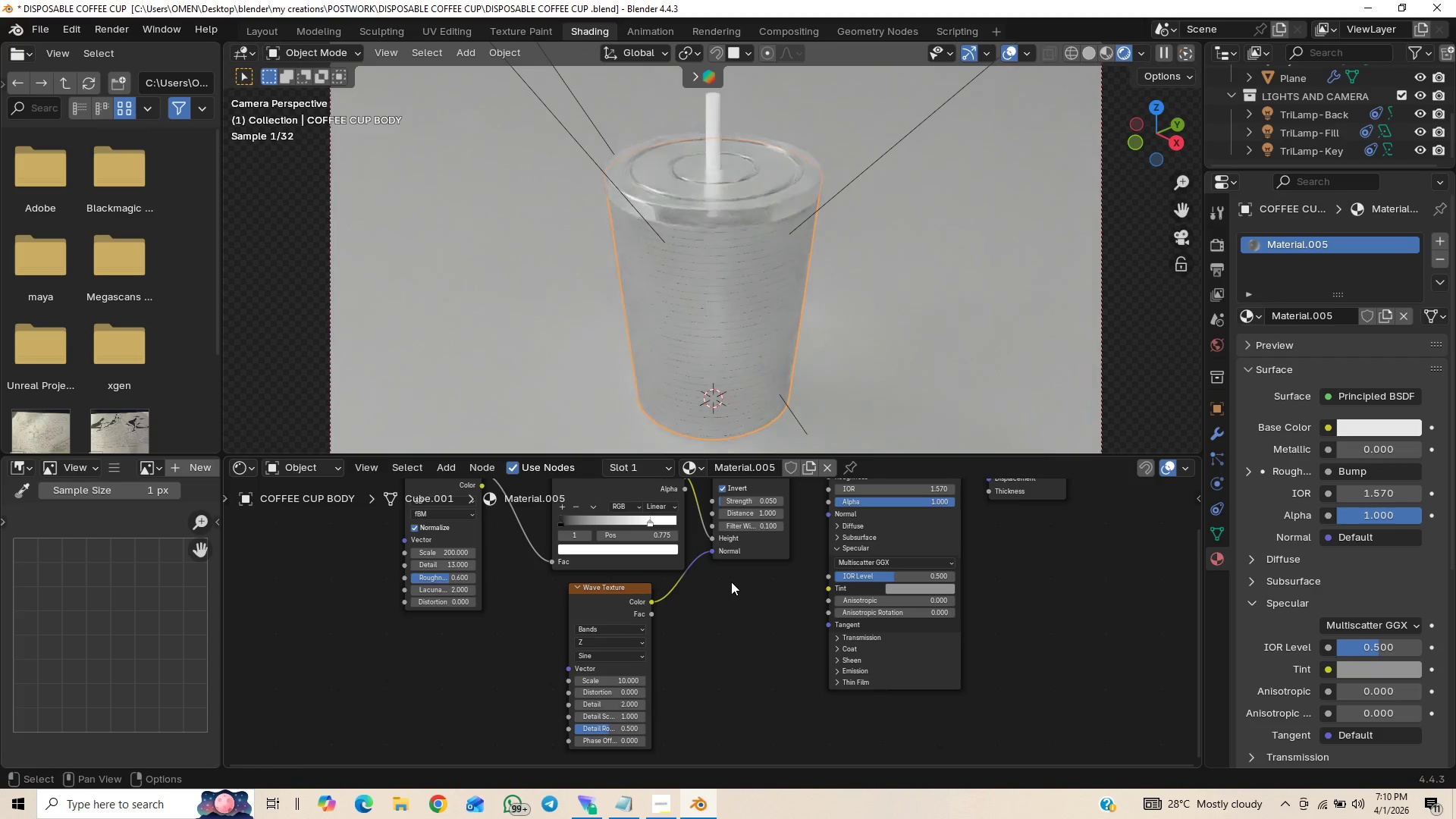 
hold_key(key=ShiftLeft, duration=0.95)
 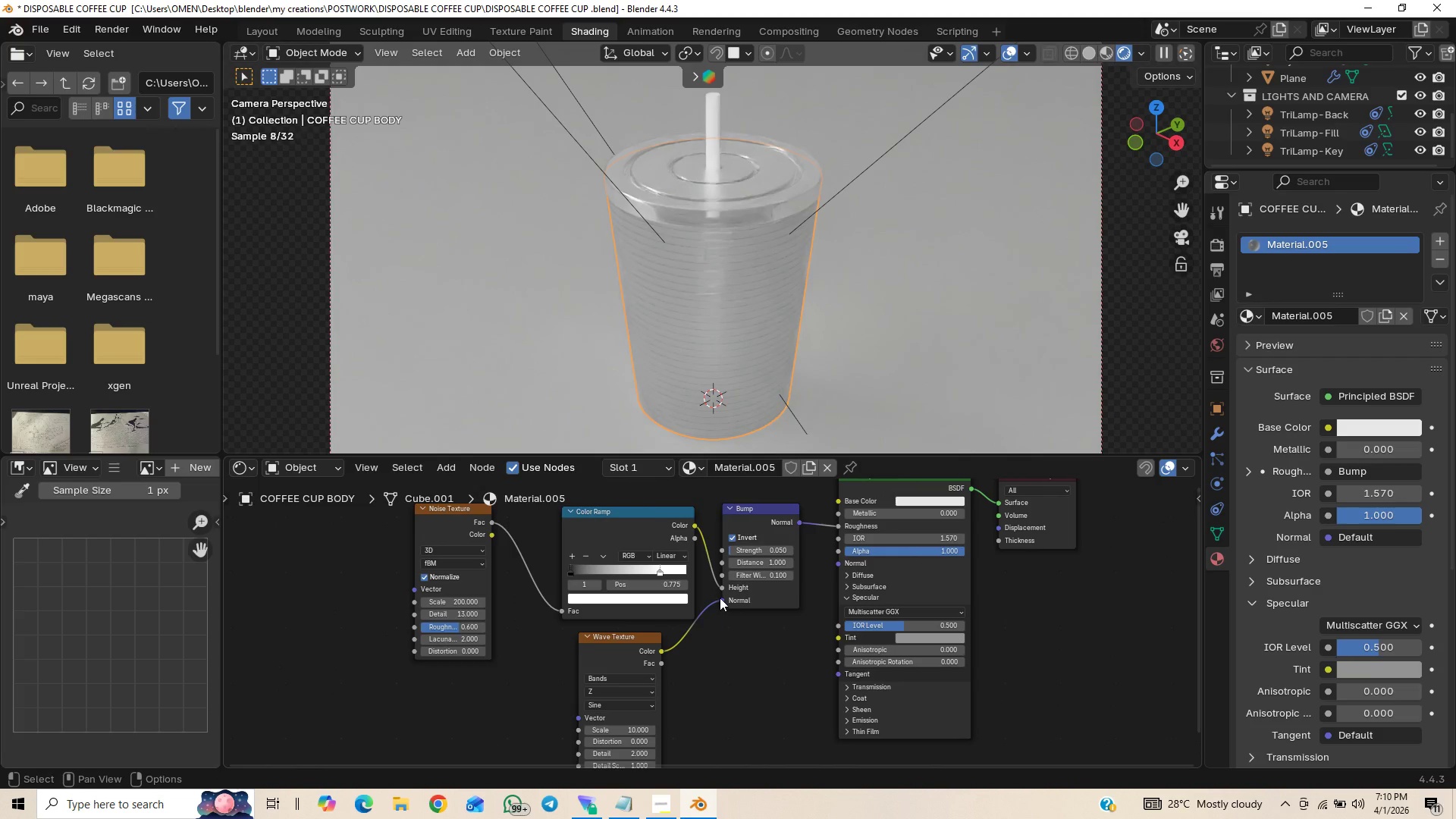 
left_click_drag(start_coordinate=[720, 598], to_coordinate=[722, 576])
 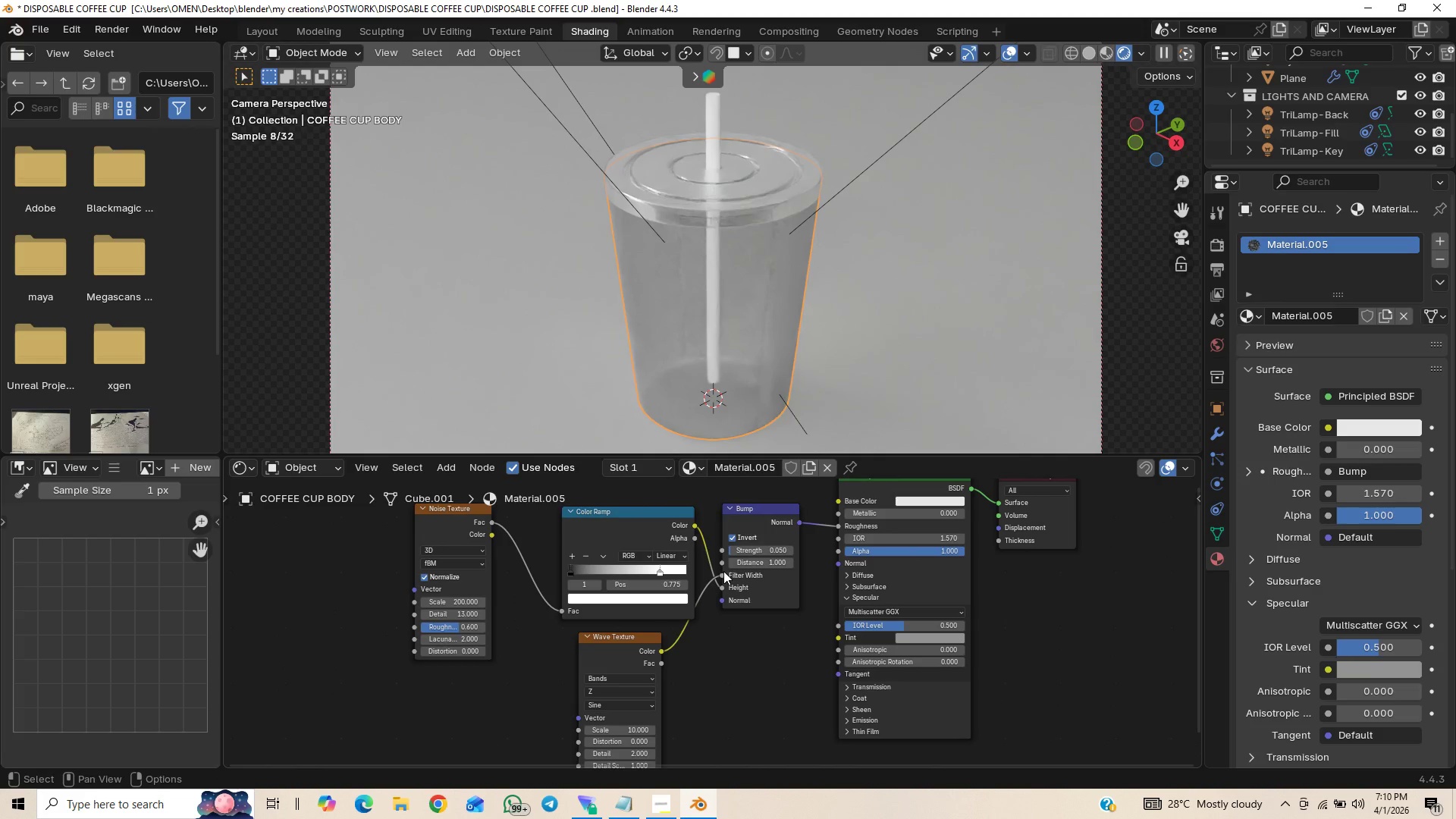 
left_click_drag(start_coordinate=[722, 575], to_coordinate=[720, 560])
 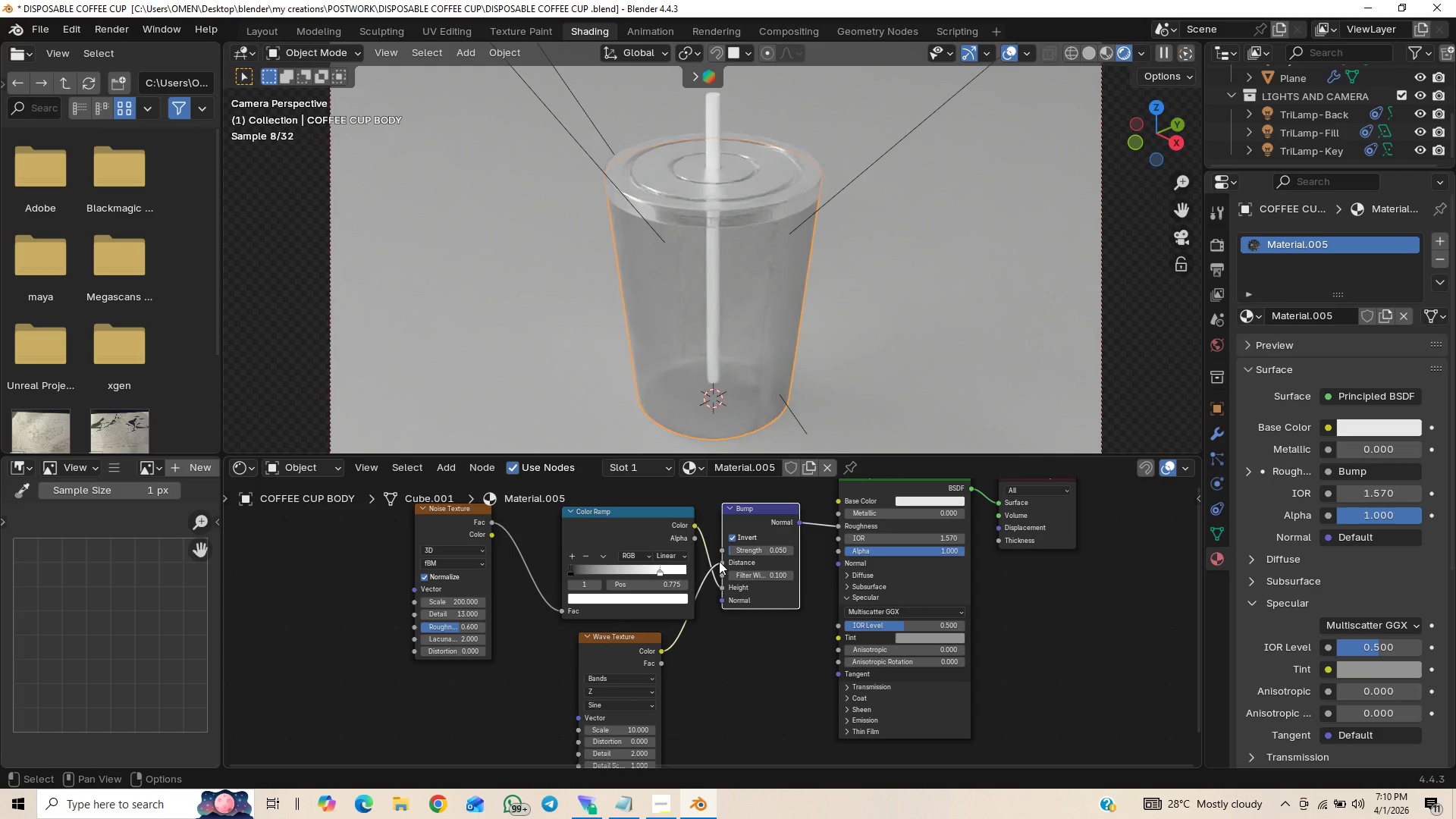 
left_click_drag(start_coordinate=[723, 560], to_coordinate=[723, 545])
 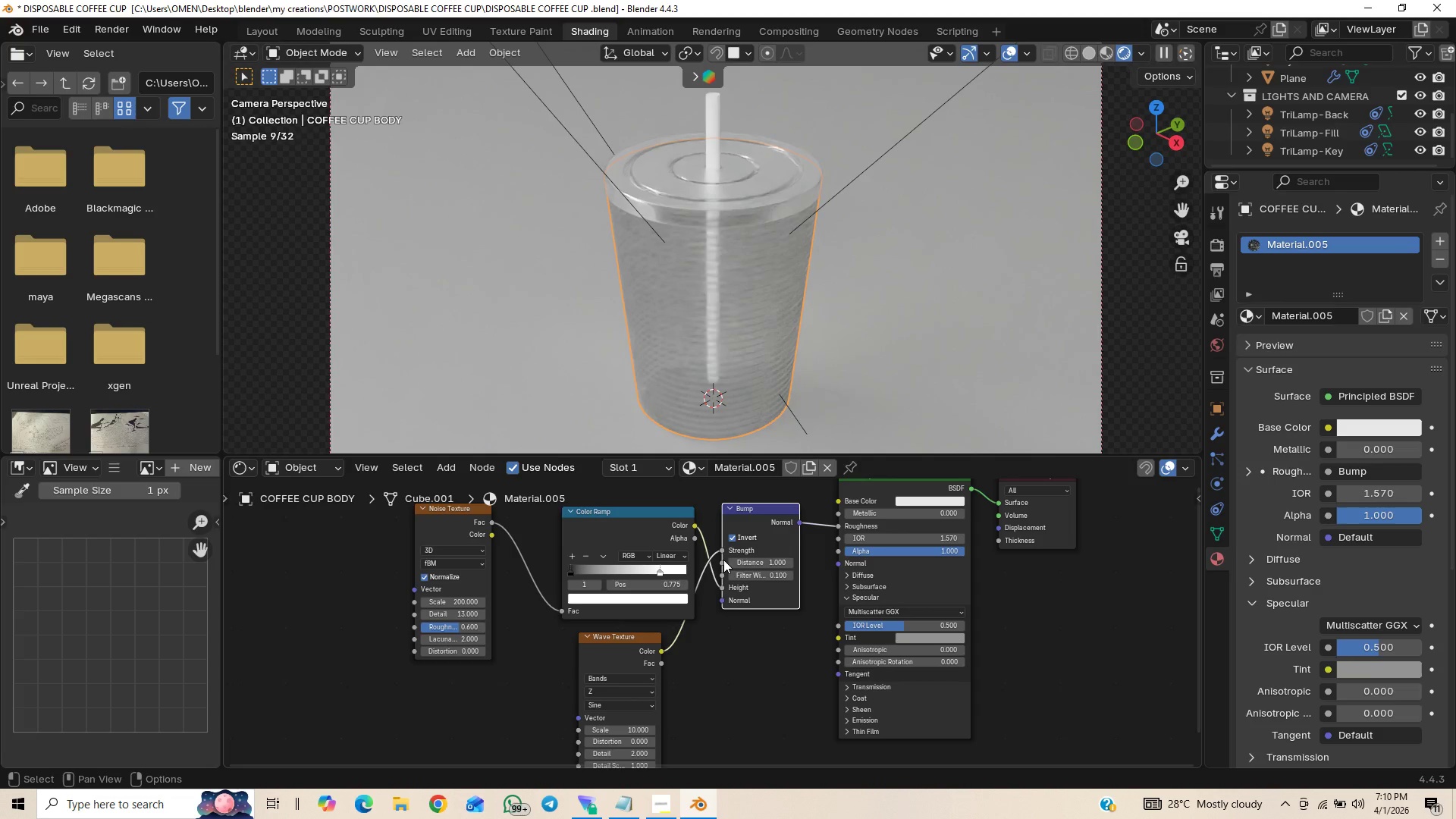 
left_click_drag(start_coordinate=[719, 550], to_coordinate=[719, 596])
 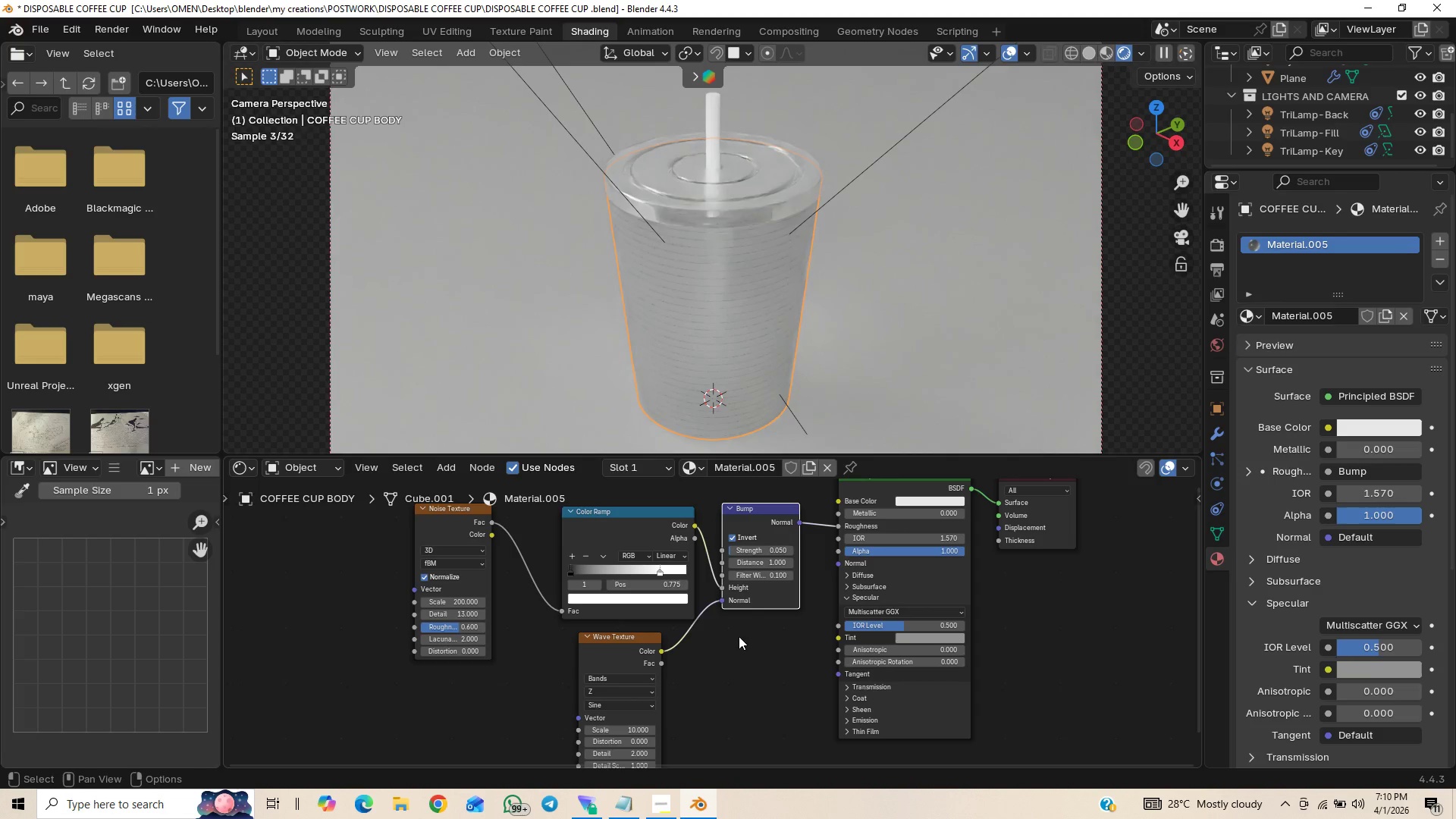 
key(Control+S)
 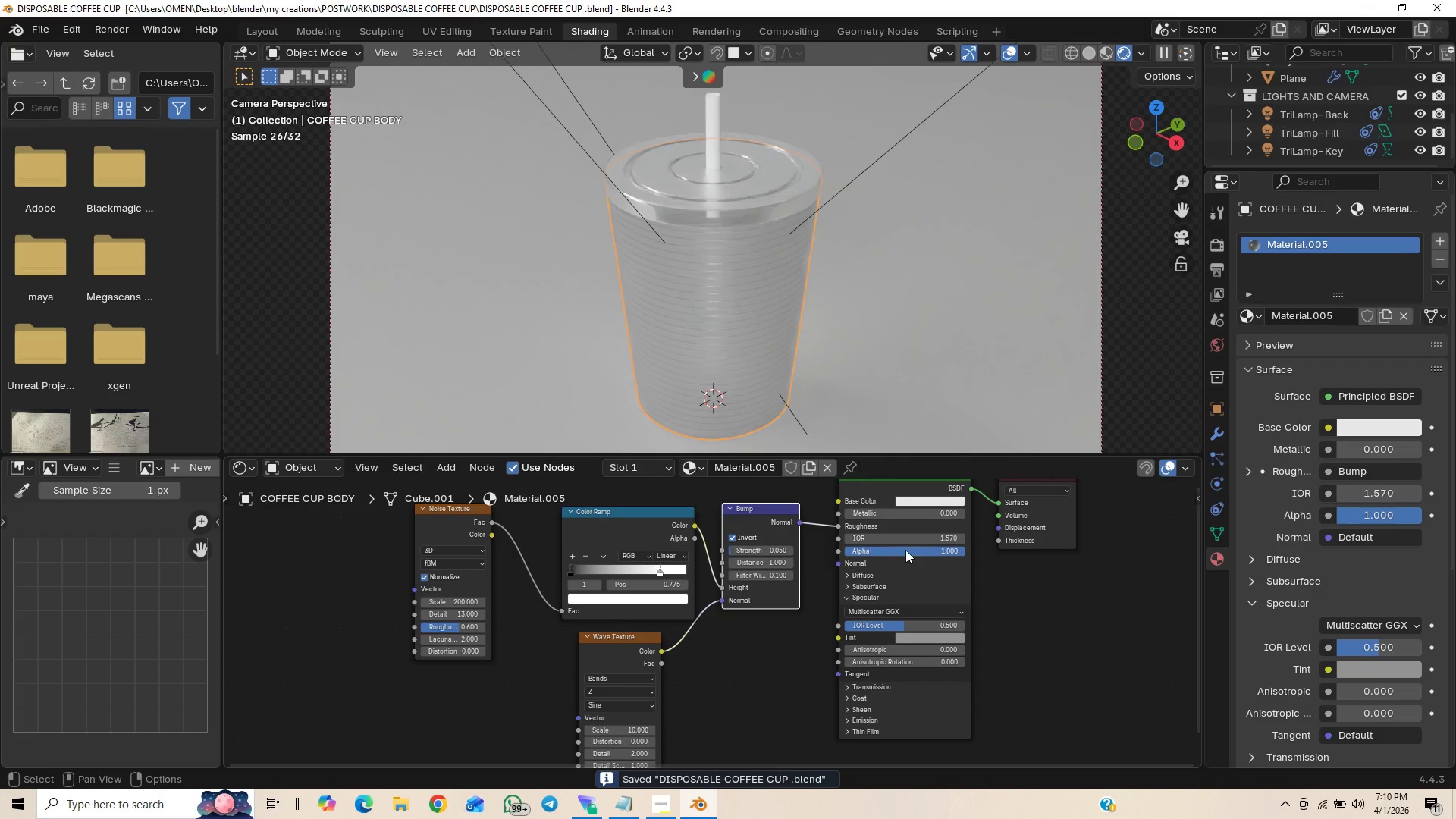 
wait(8.75)
 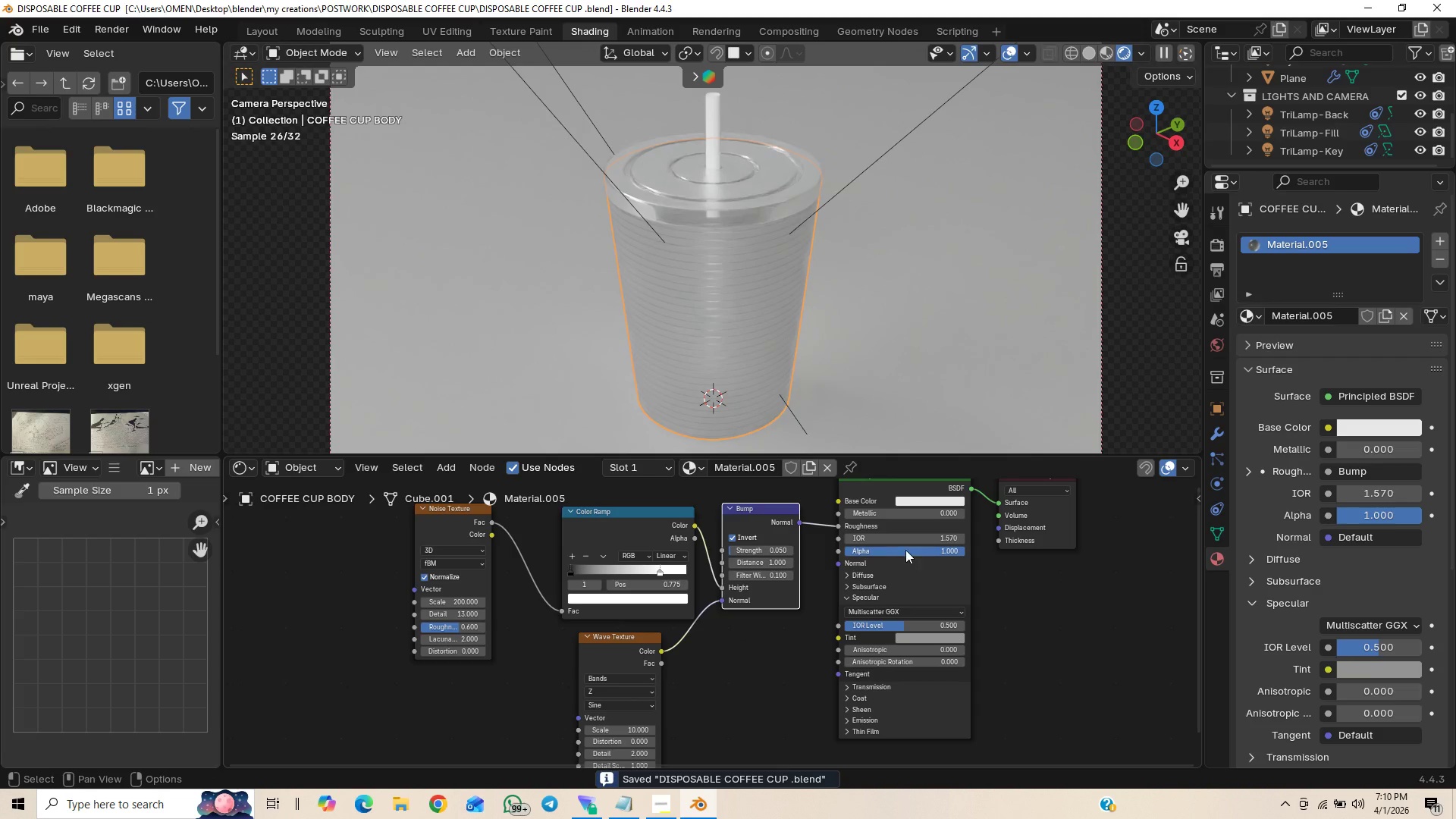 
left_click_drag(start_coordinate=[717, 600], to_coordinate=[701, 618])
 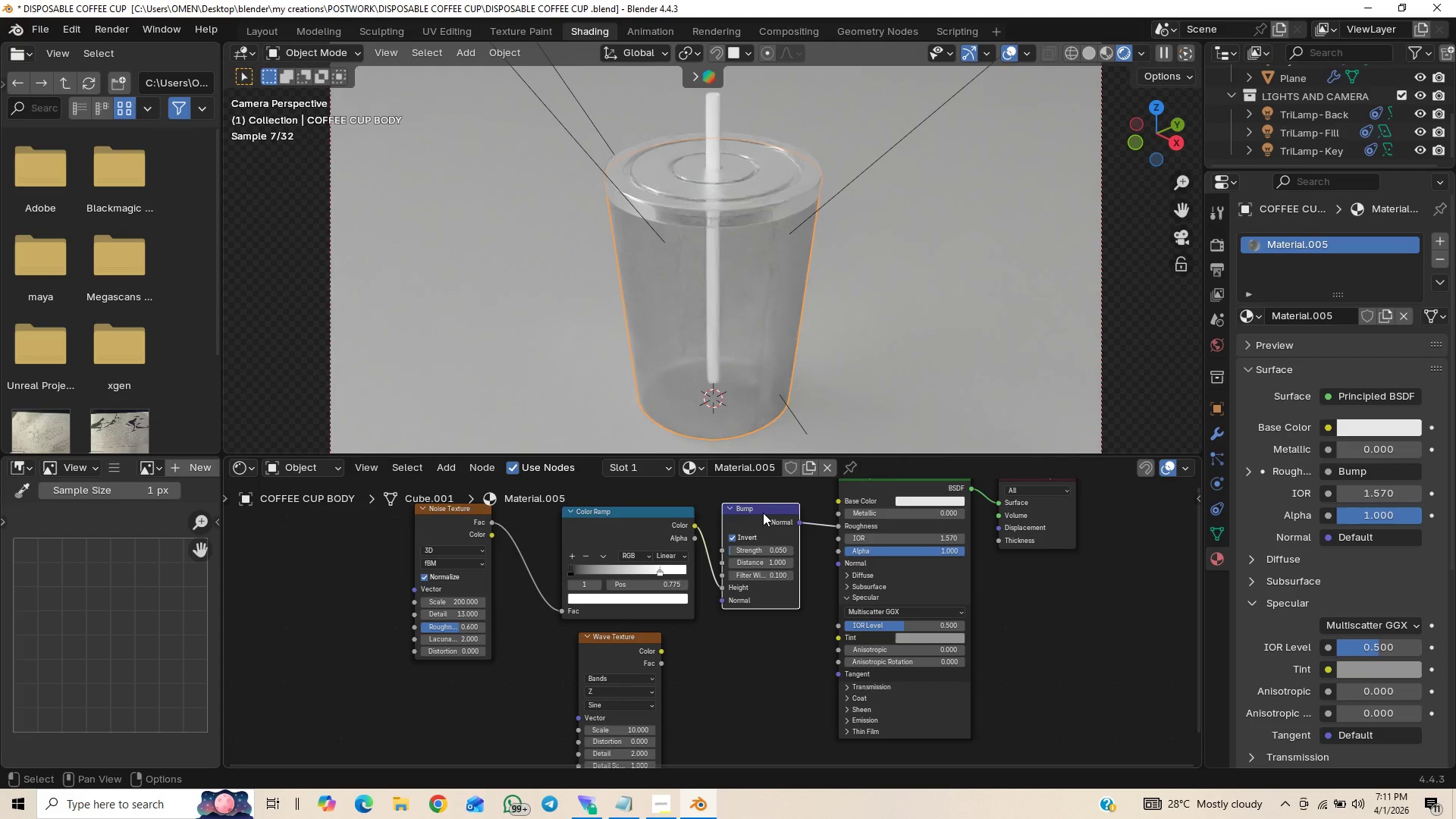 
left_click([763, 513])
 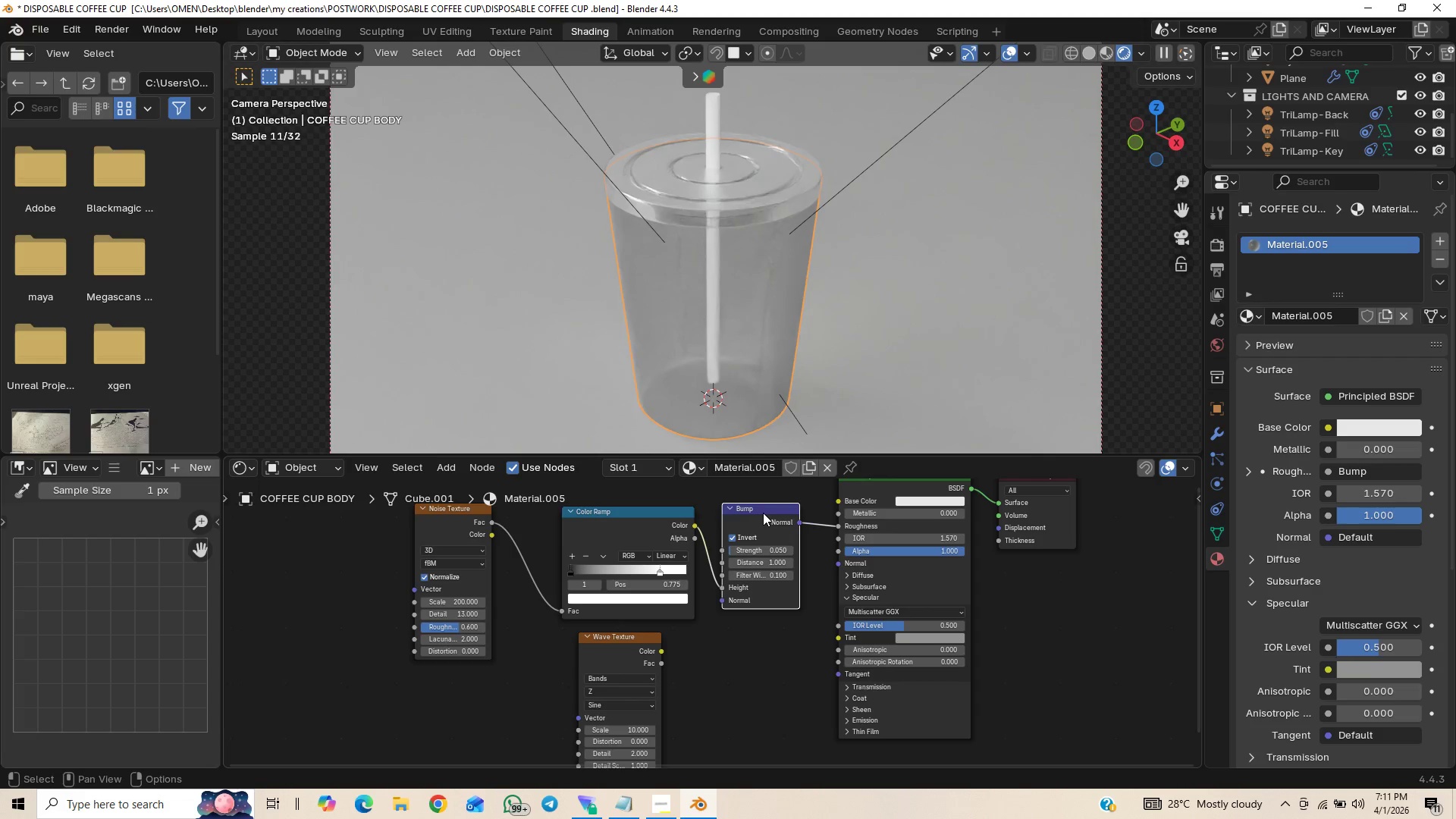 
key(Shift+D)
 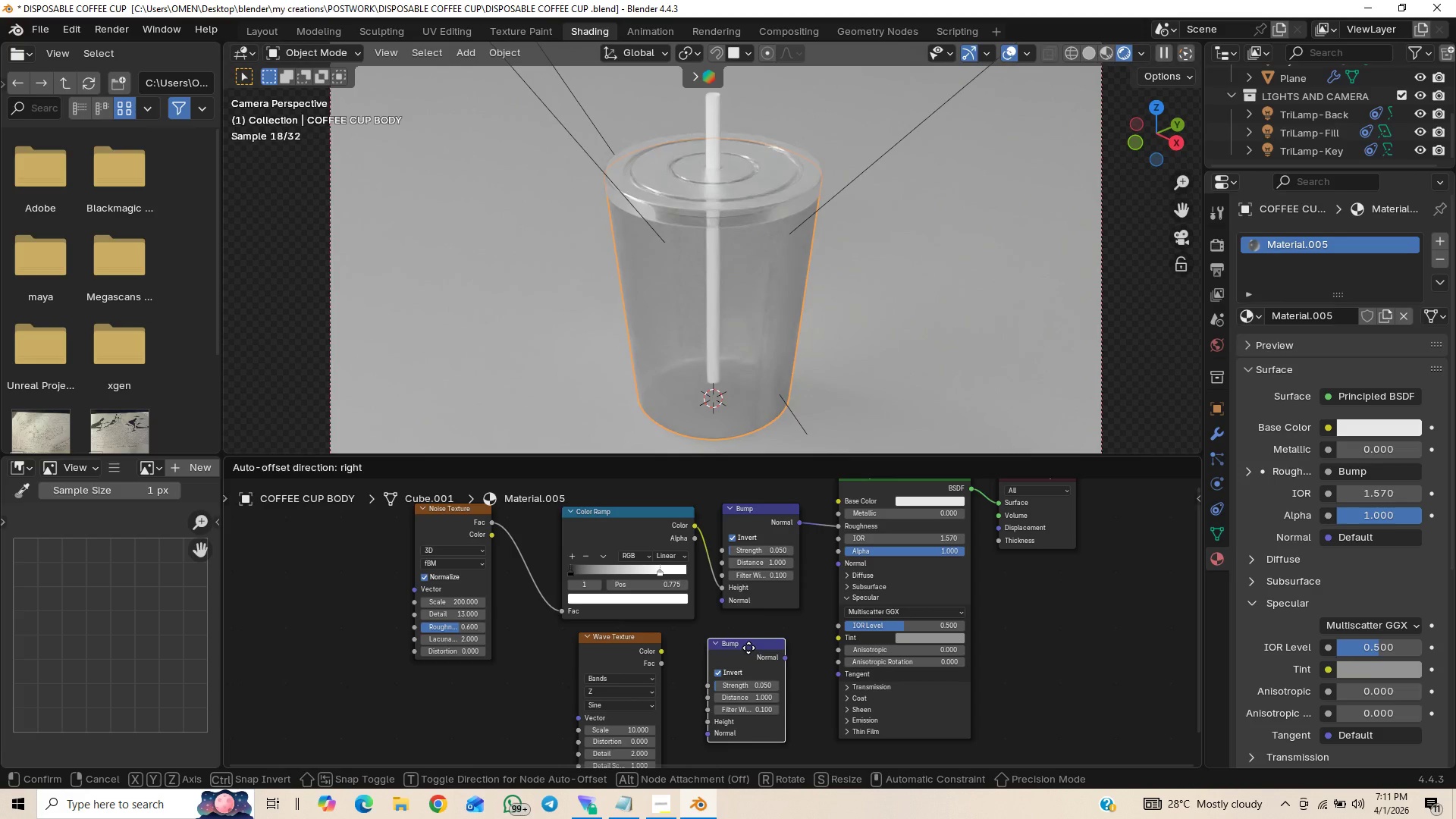 
left_click([754, 644])
 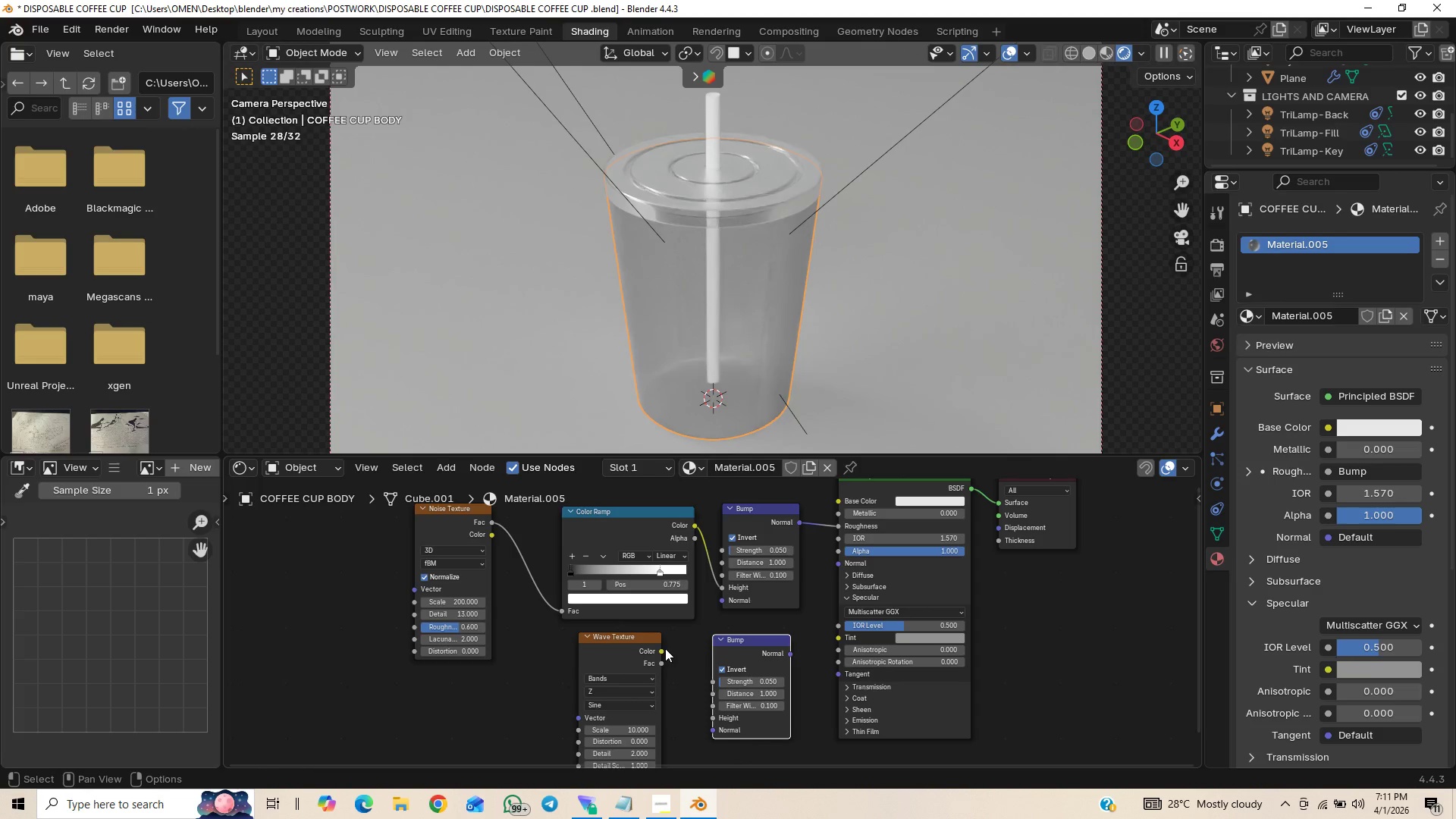 
left_click_drag(start_coordinate=[663, 648], to_coordinate=[703, 731])
 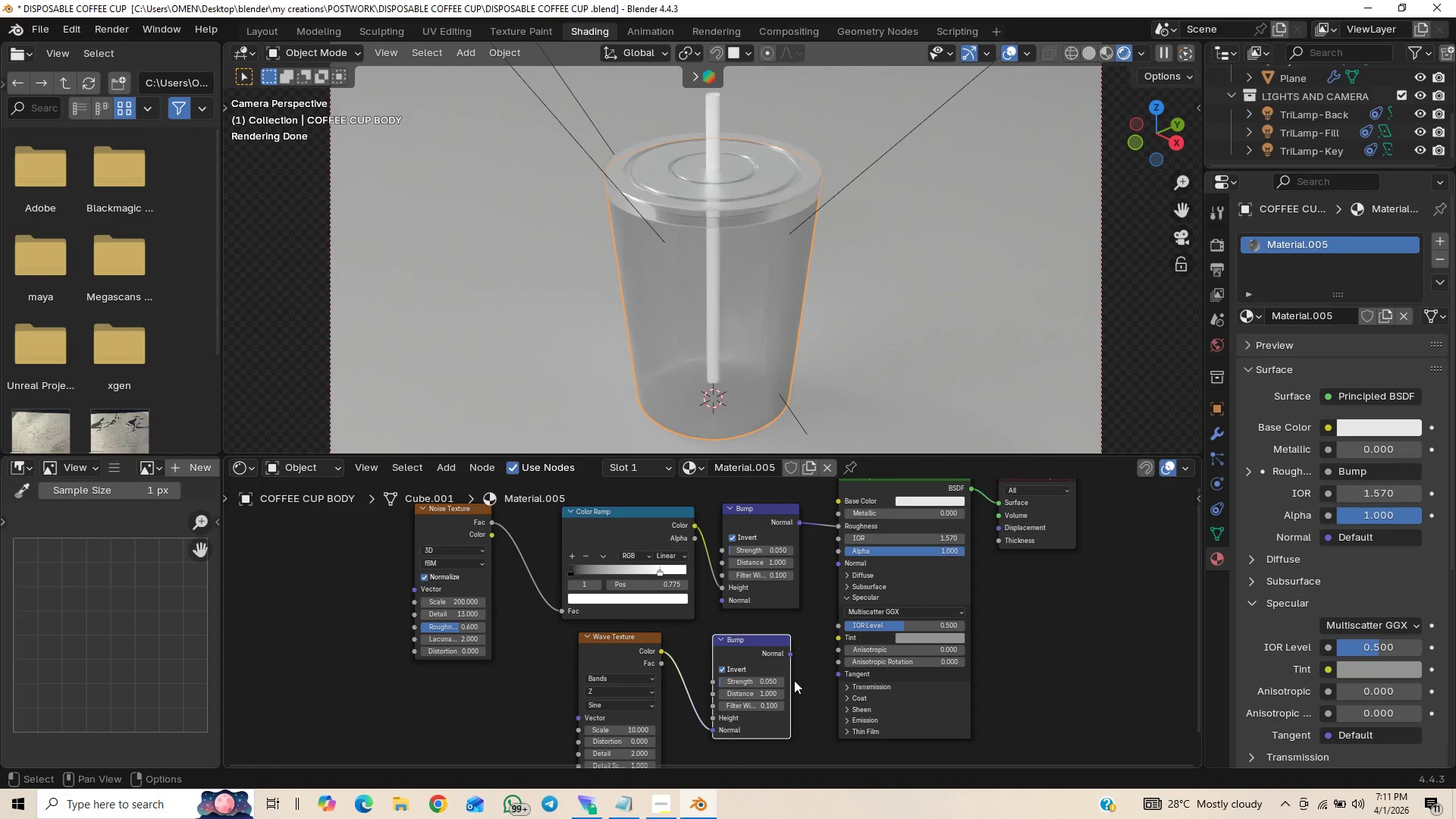 
left_click_drag(start_coordinate=[789, 654], to_coordinate=[833, 572])
 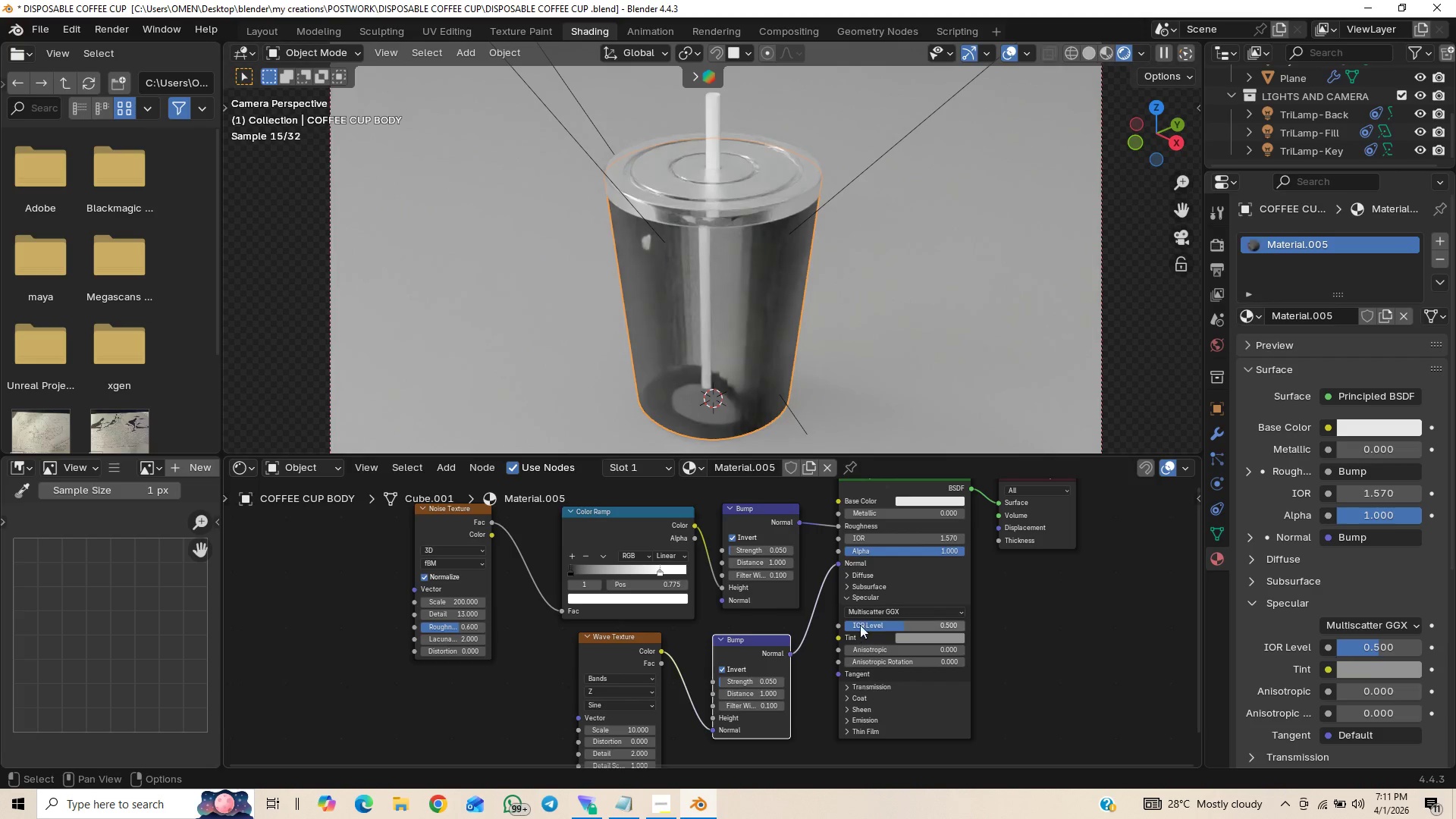 
wait(5.36)
 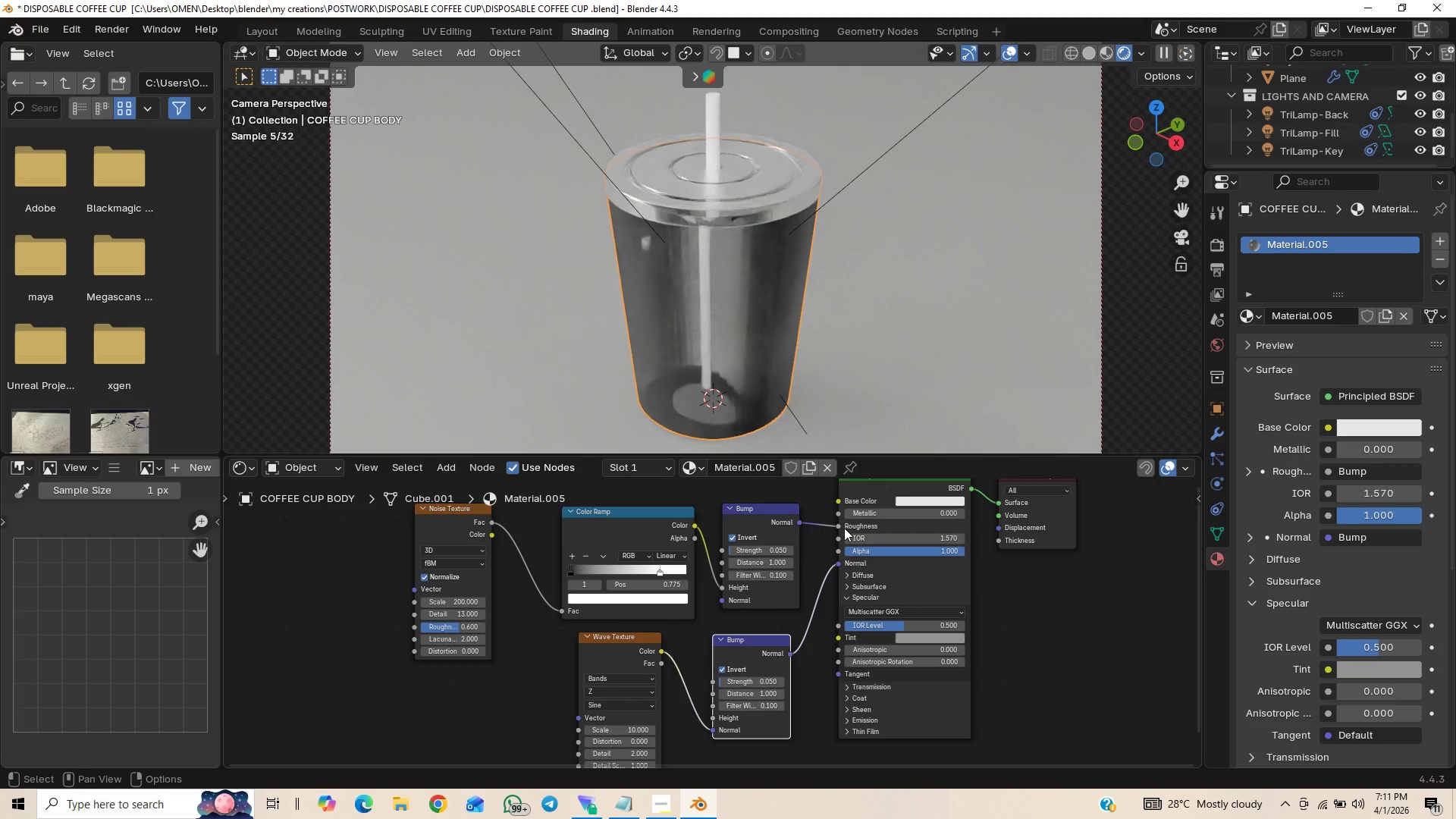 
left_click_drag(start_coordinate=[839, 563], to_coordinate=[839, 573])
 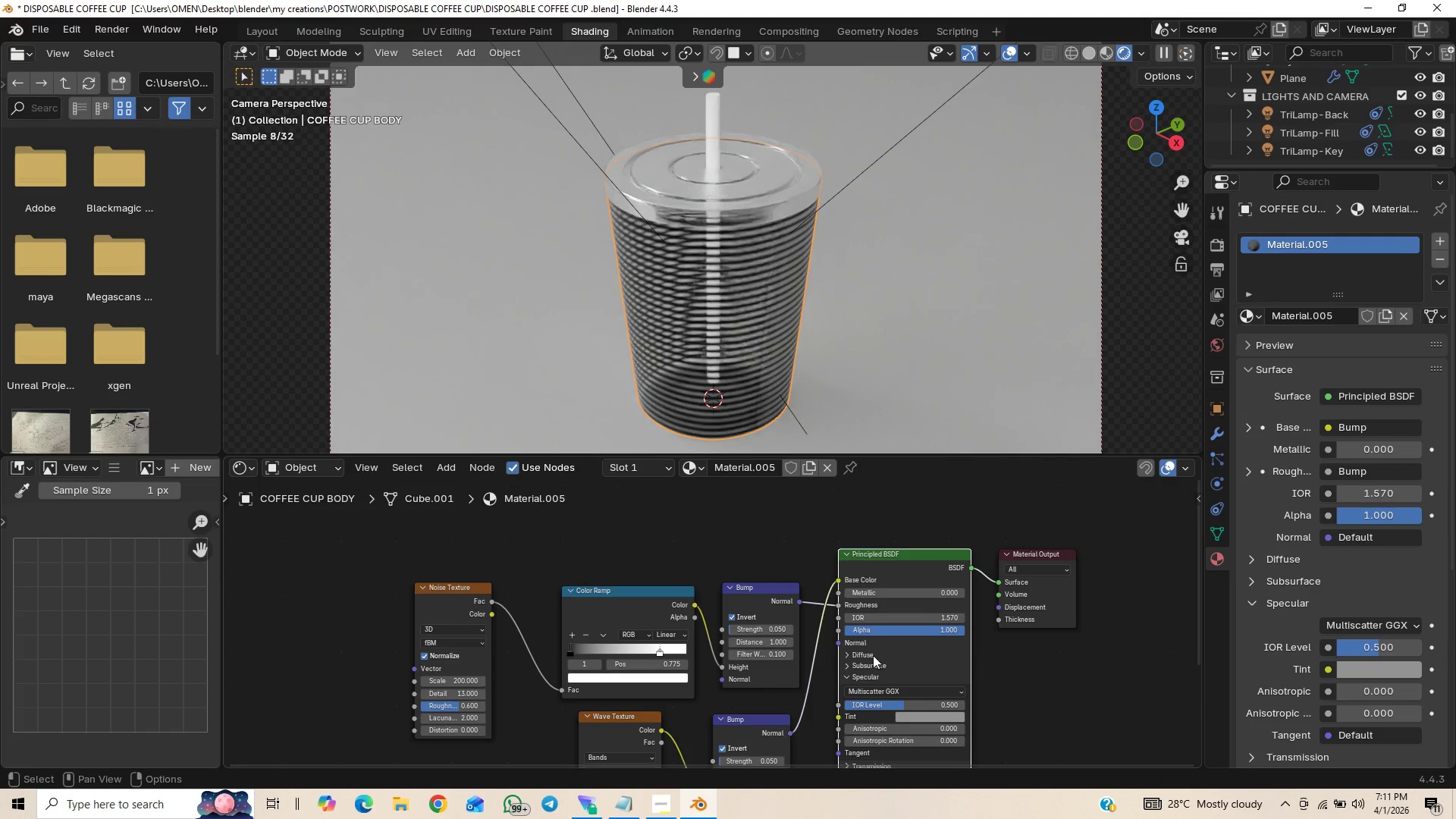 
hold_key(key=ShiftLeft, duration=1.5)
 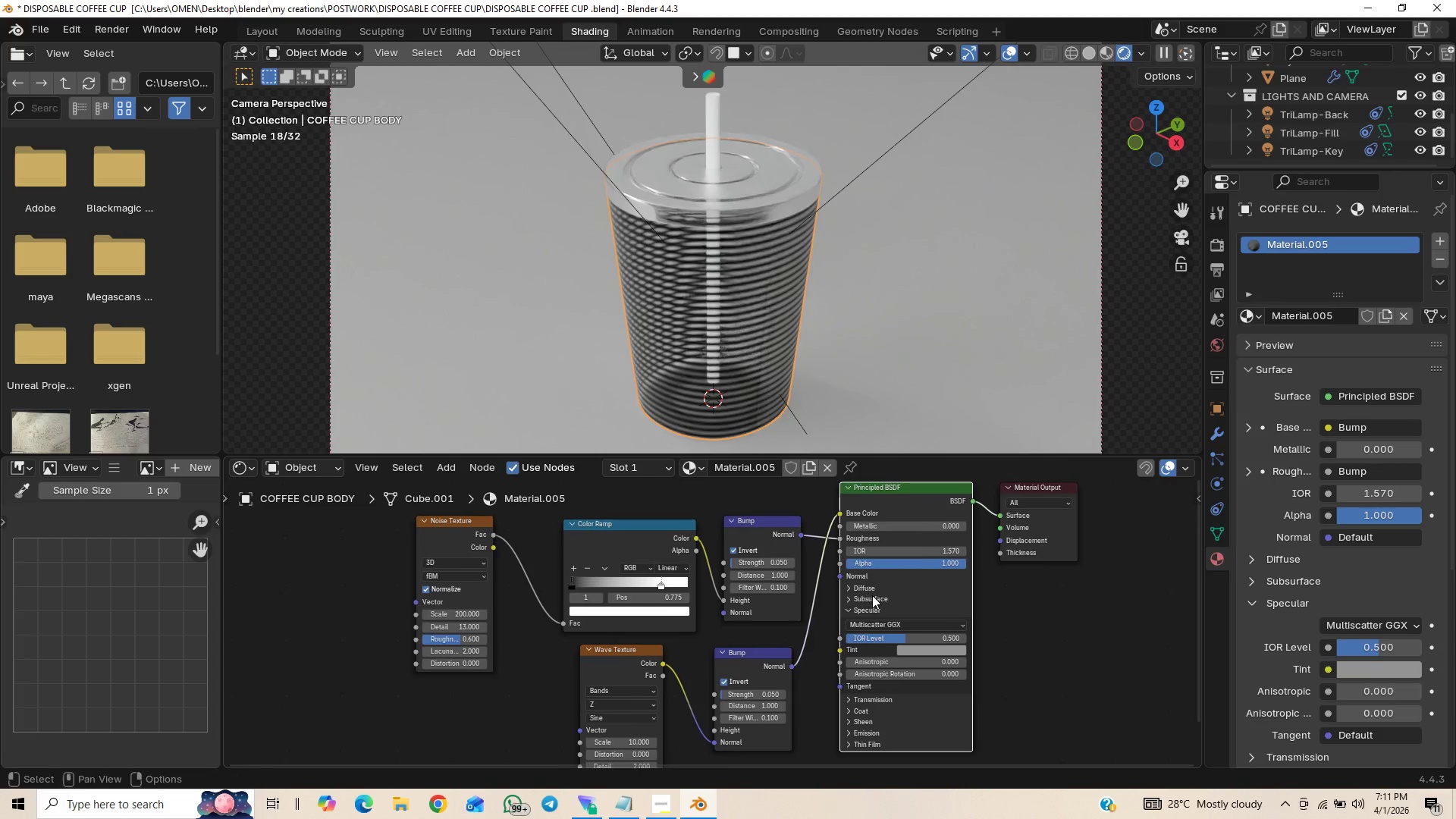 
key(Shift+ShiftLeft)
 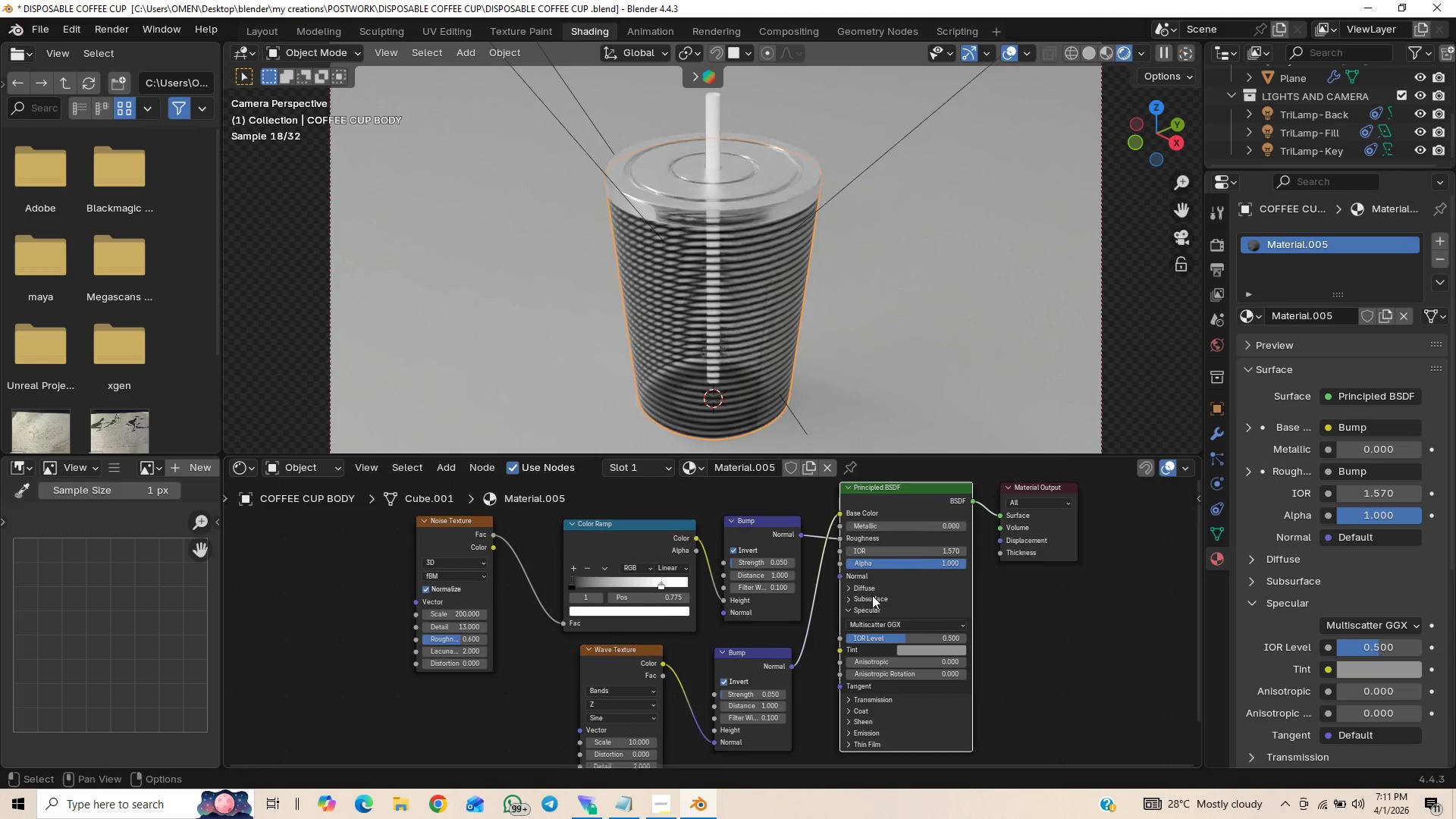 
key(Shift+ShiftLeft)
 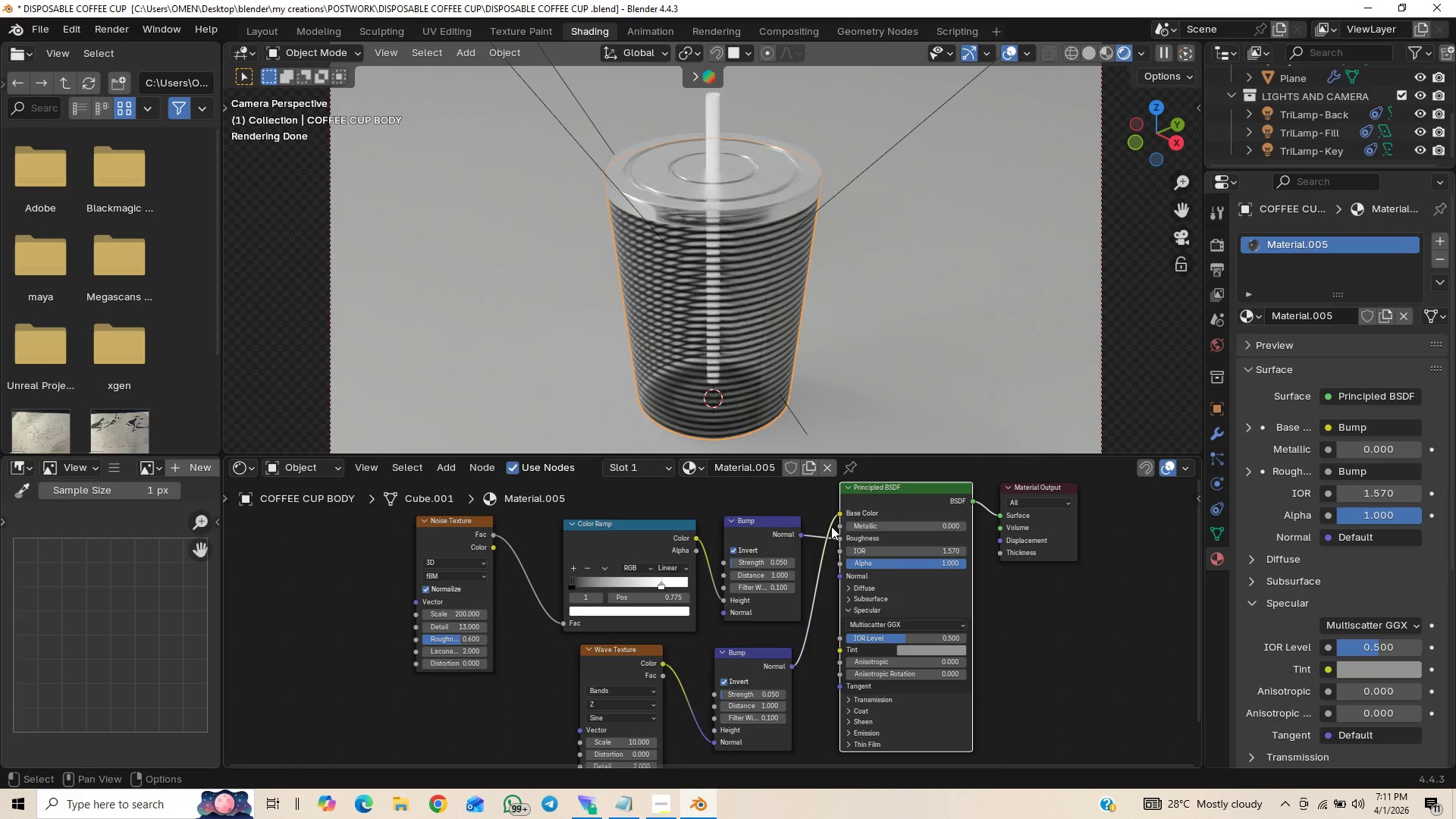 
left_click_drag(start_coordinate=[839, 513], to_coordinate=[837, 525])
 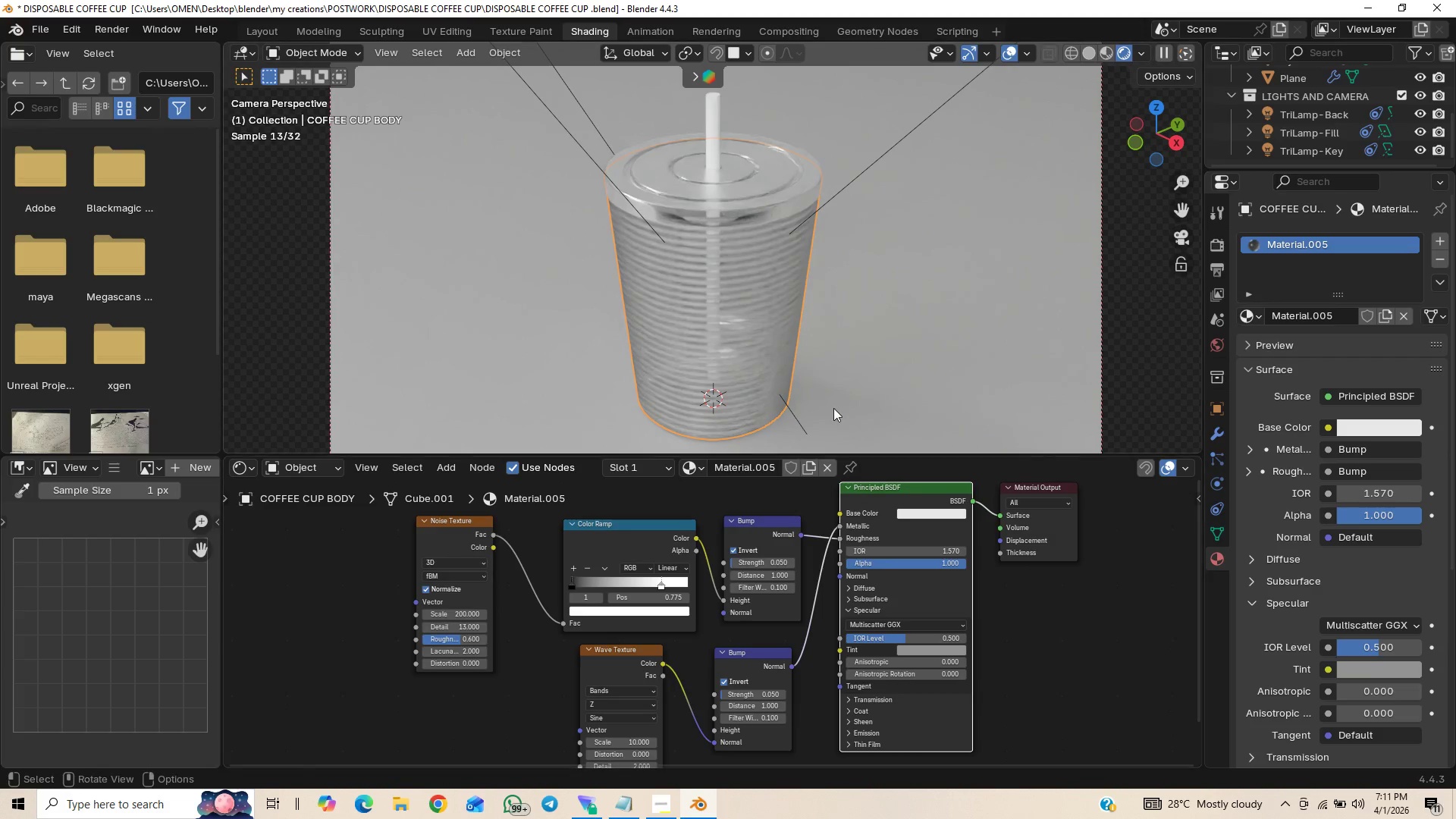 
hold_key(key=ControlLeft, duration=1.38)
 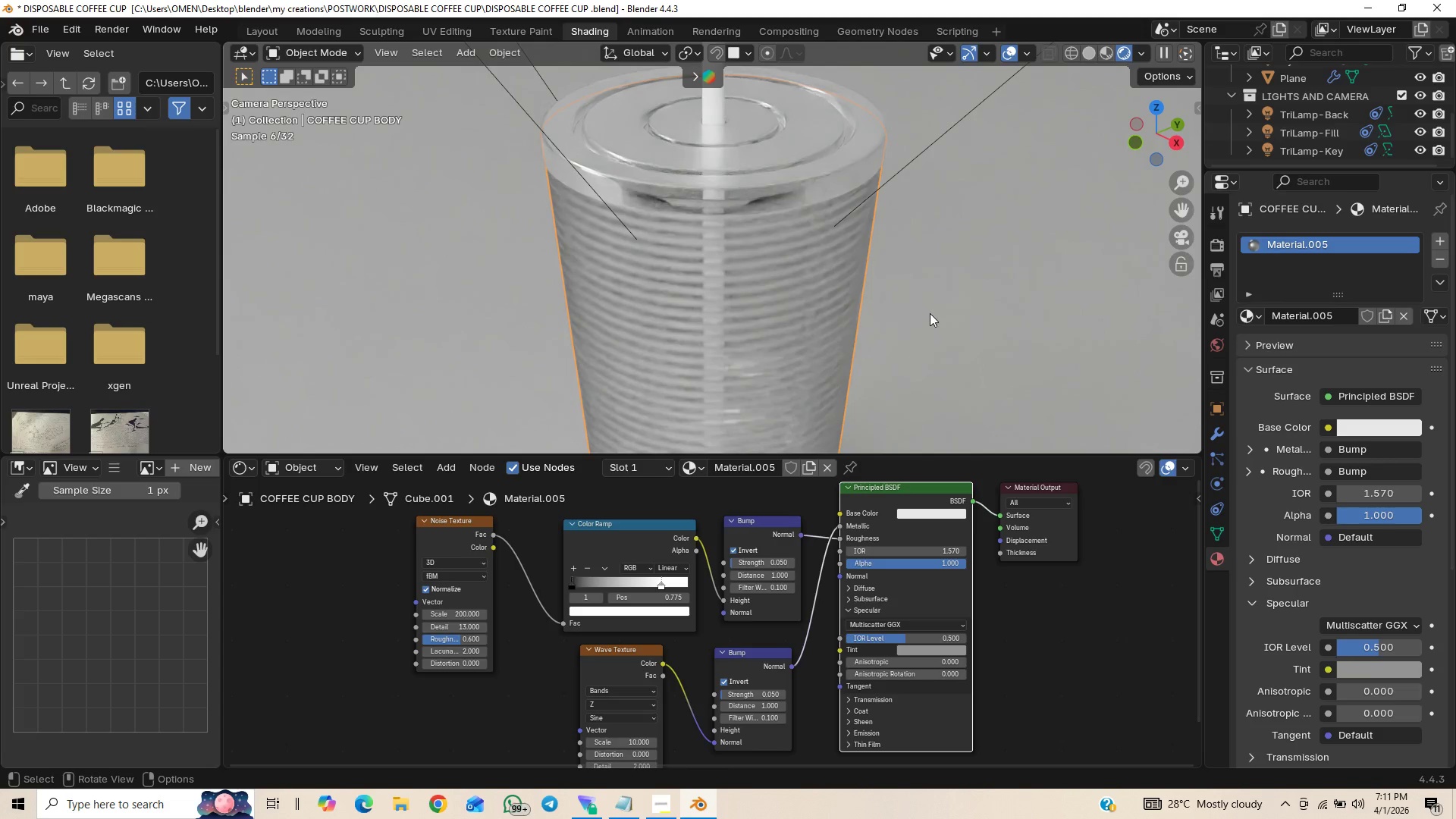 
scroll: coordinate [932, 322], scroll_direction: down, amount: 1.0
 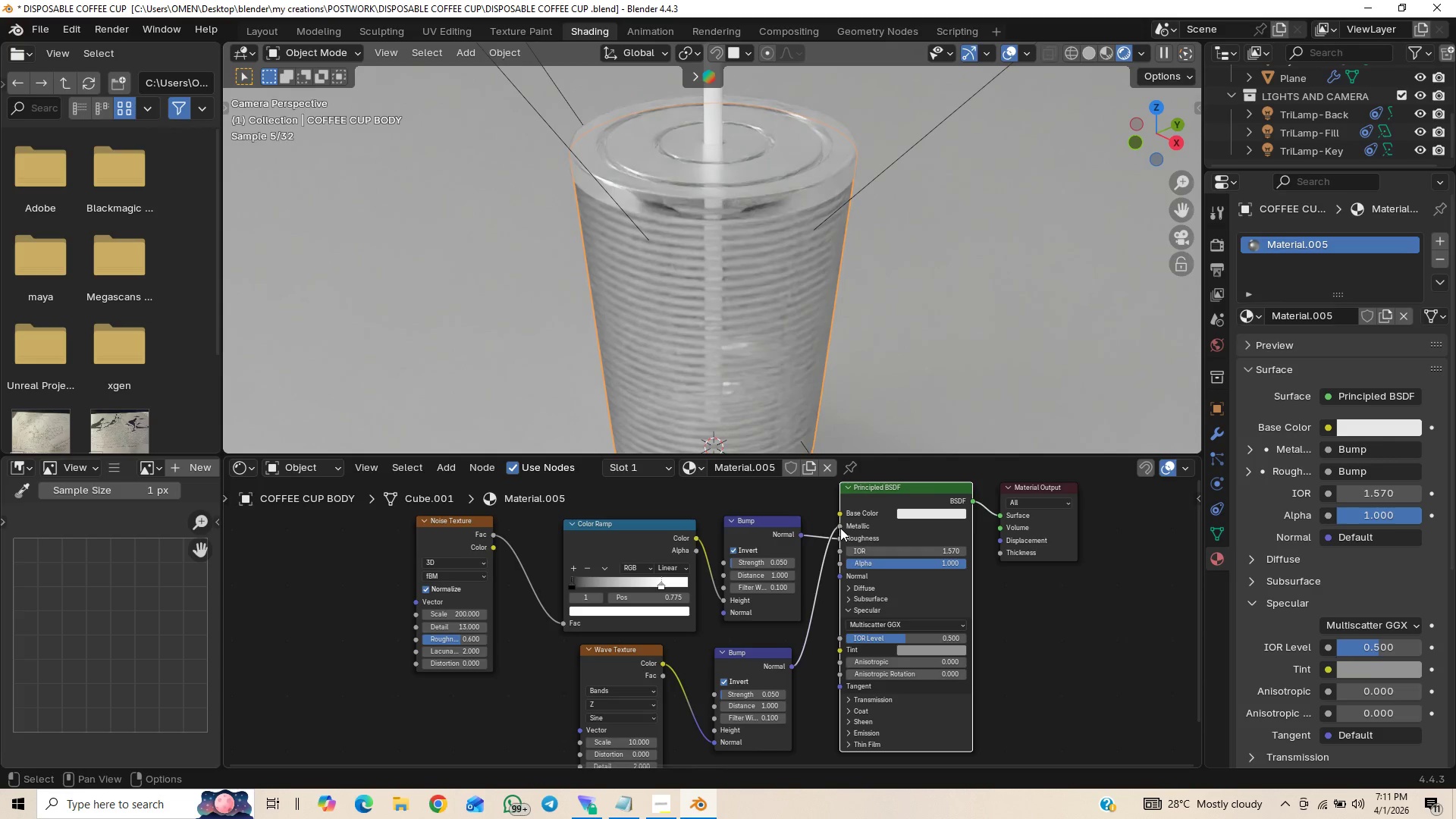 
left_click_drag(start_coordinate=[838, 520], to_coordinate=[842, 536])
 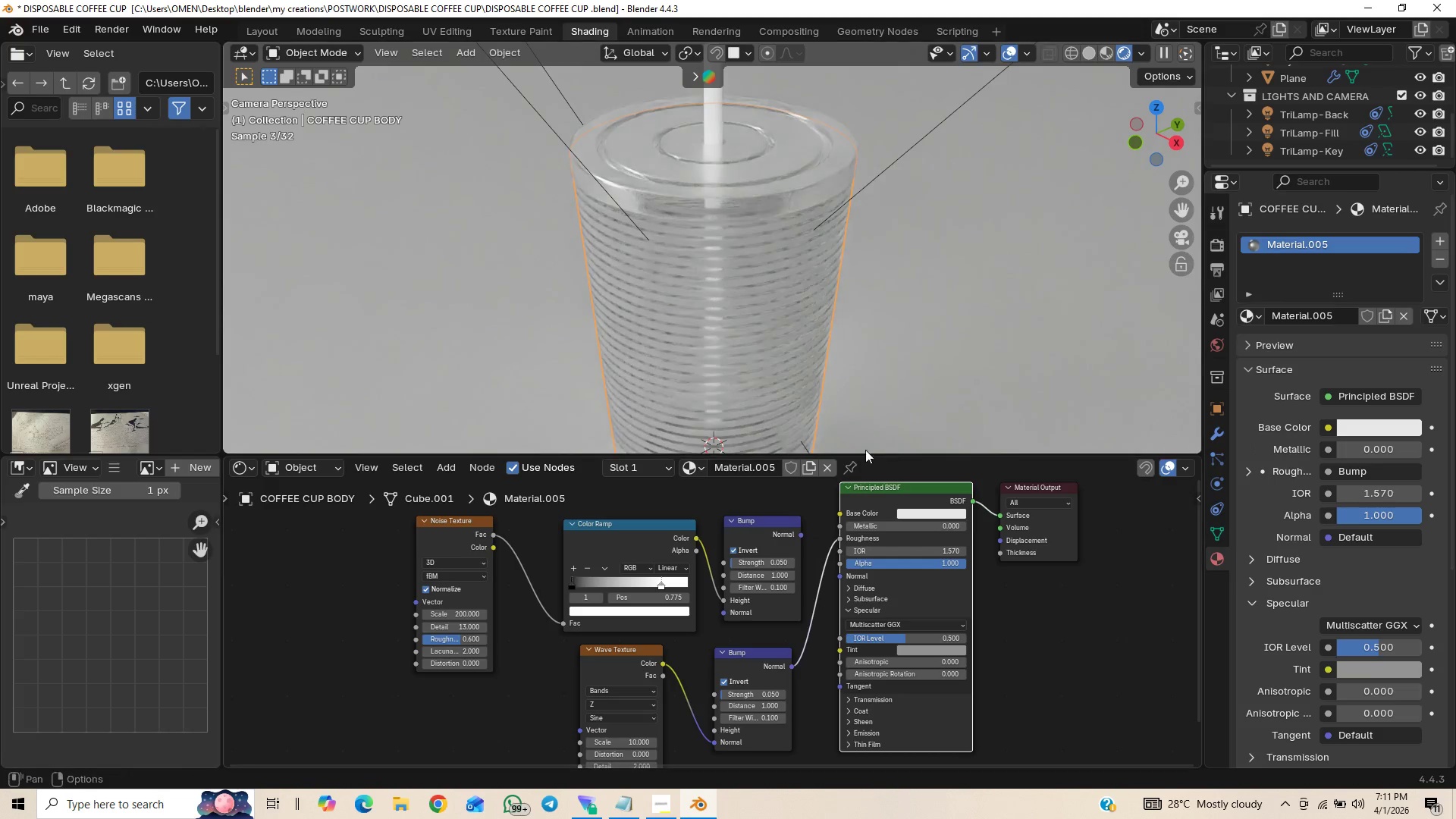 
scroll: coordinate [876, 402], scroll_direction: down, amount: 3.0
 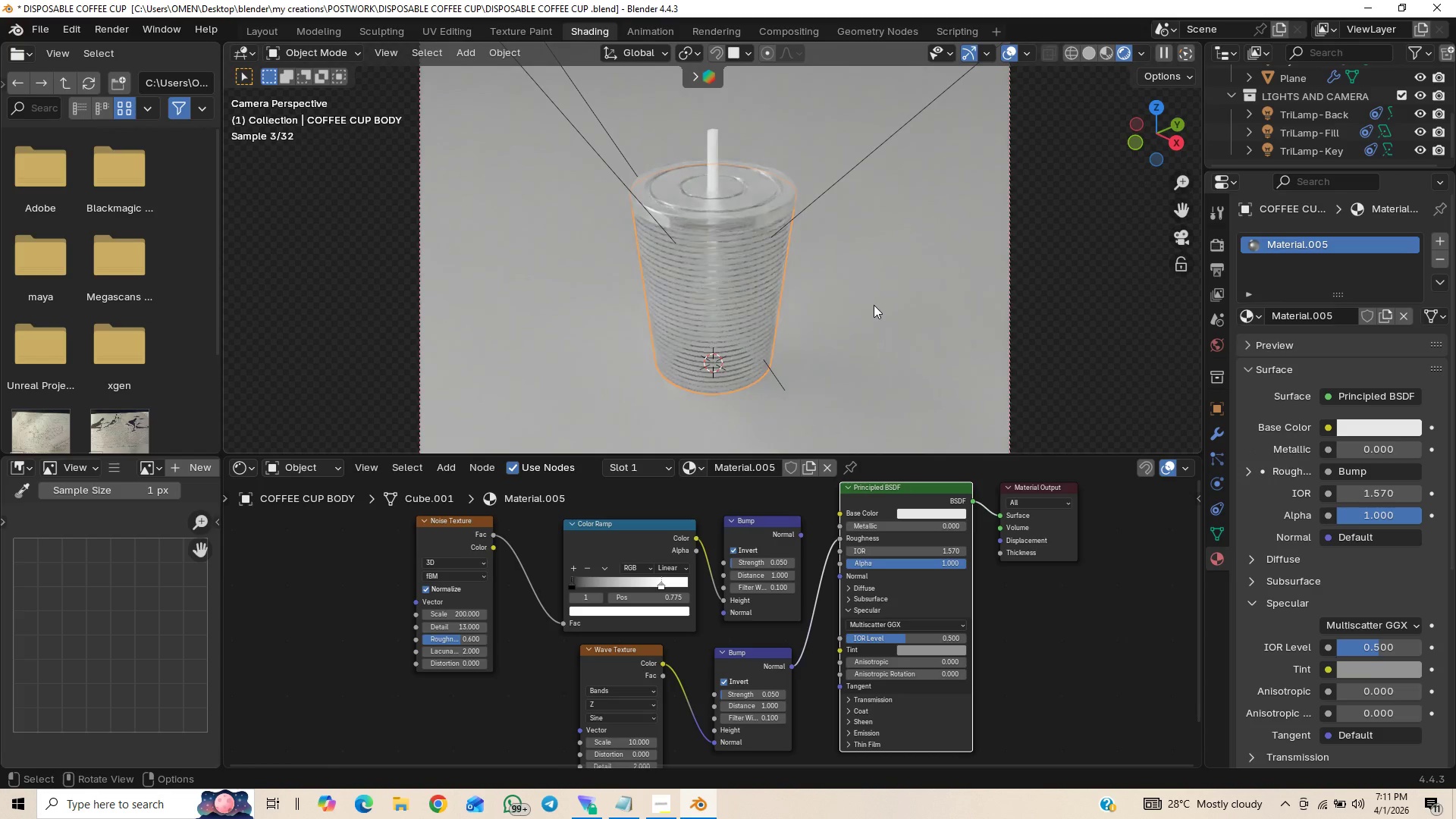 
hold_key(key=ControlLeft, duration=0.95)
 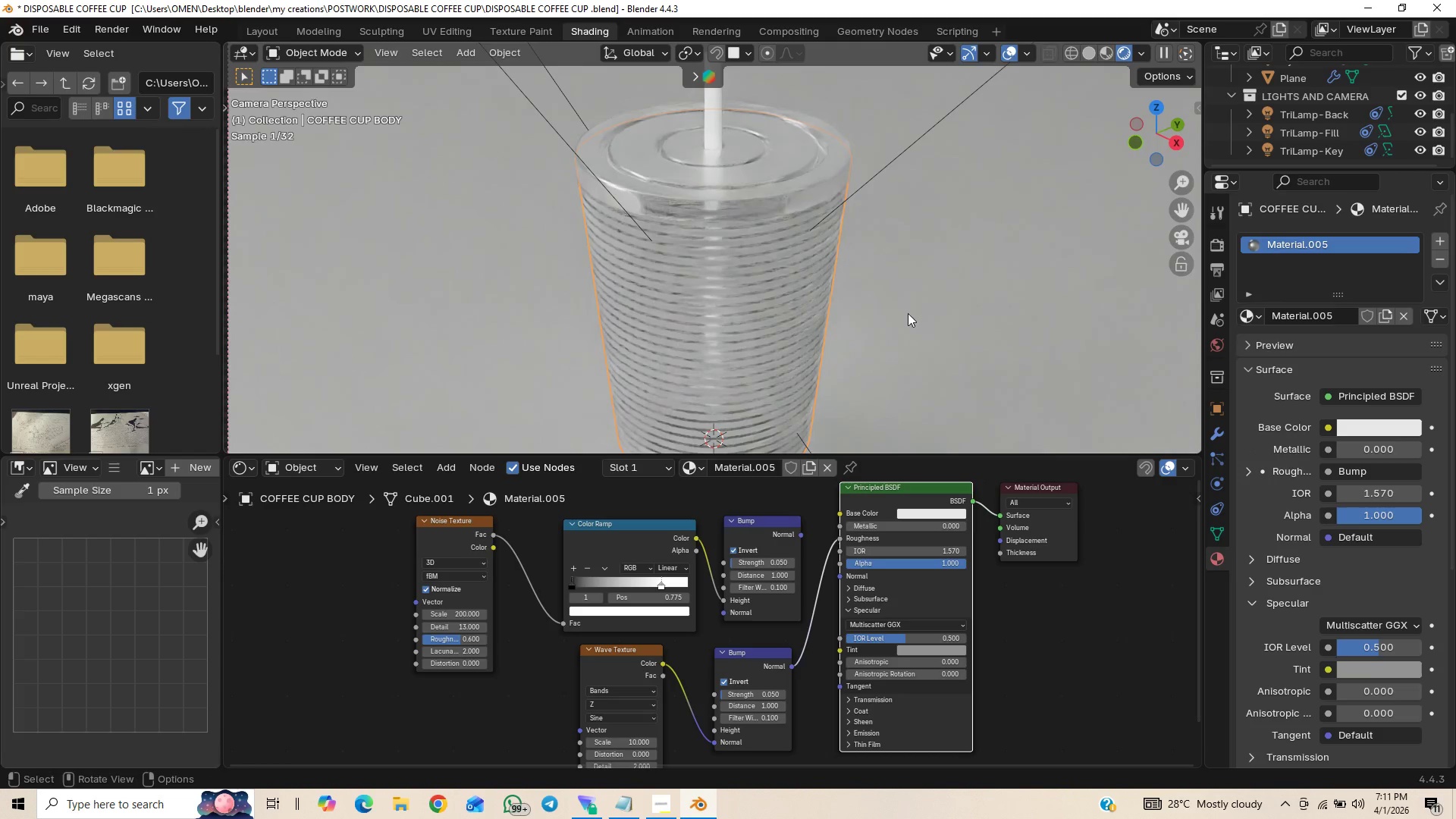 
hold_key(key=ShiftLeft, duration=0.67)
 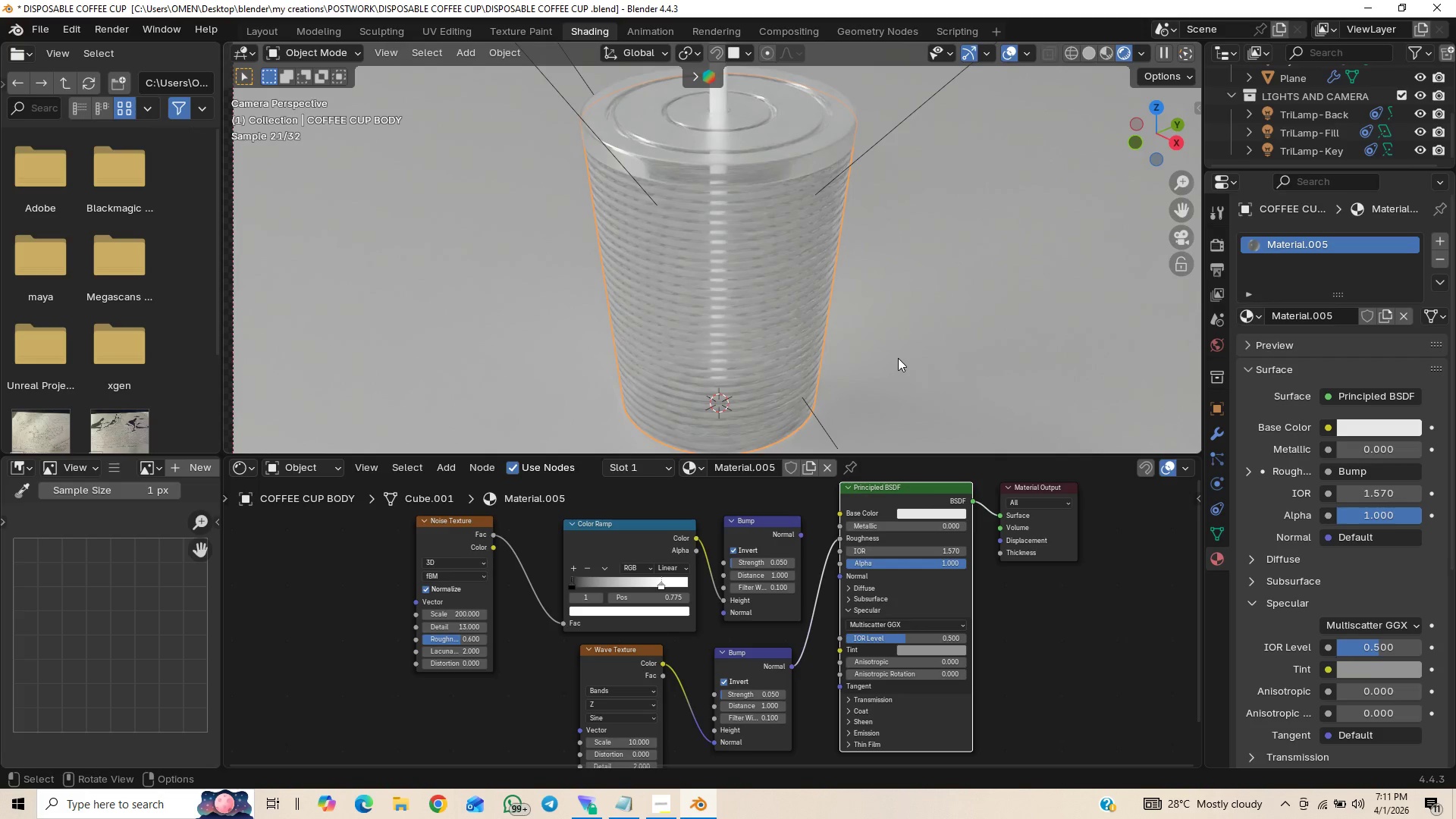 
wait(7.7)
 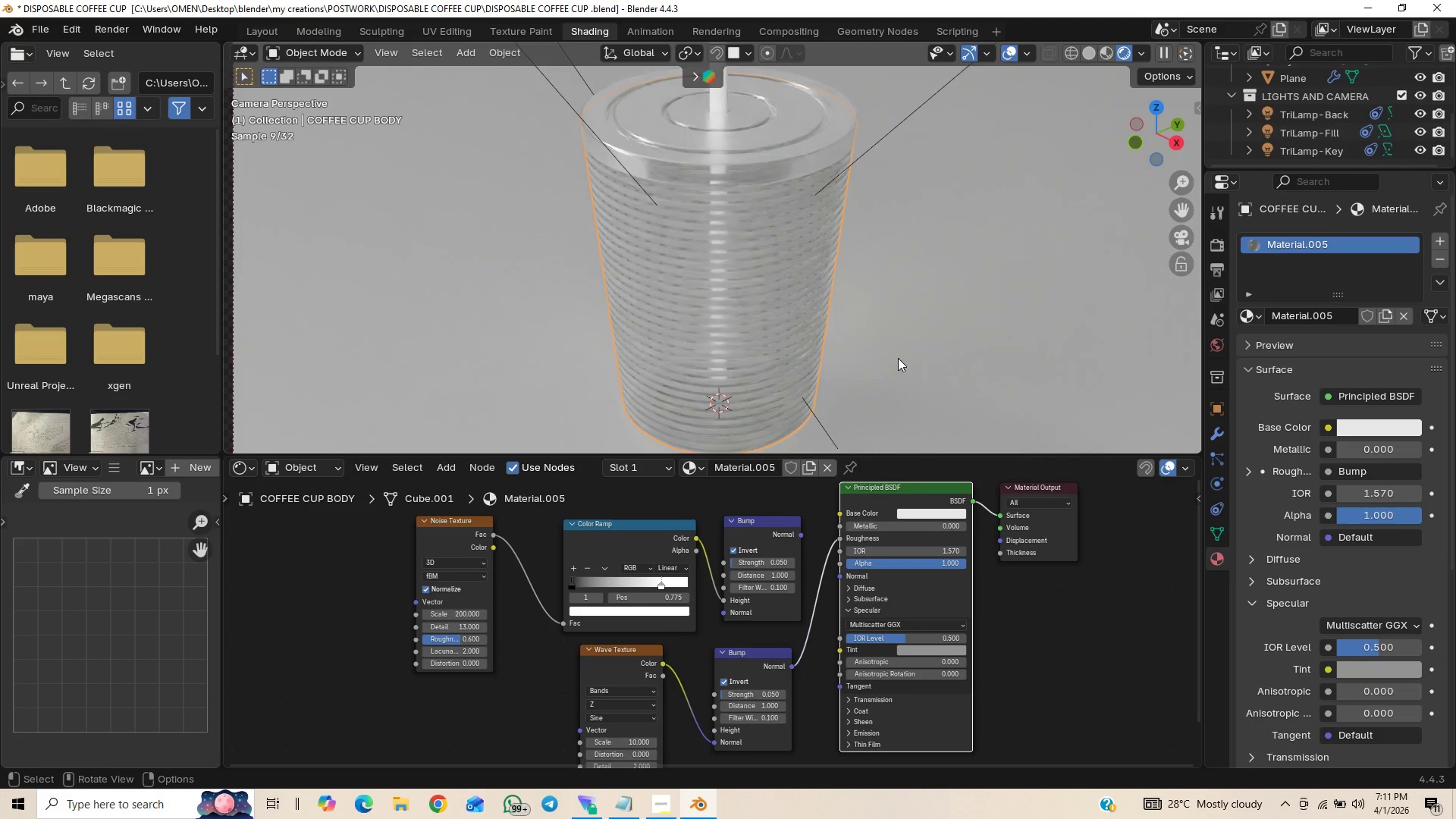 
key(Control+Z)
 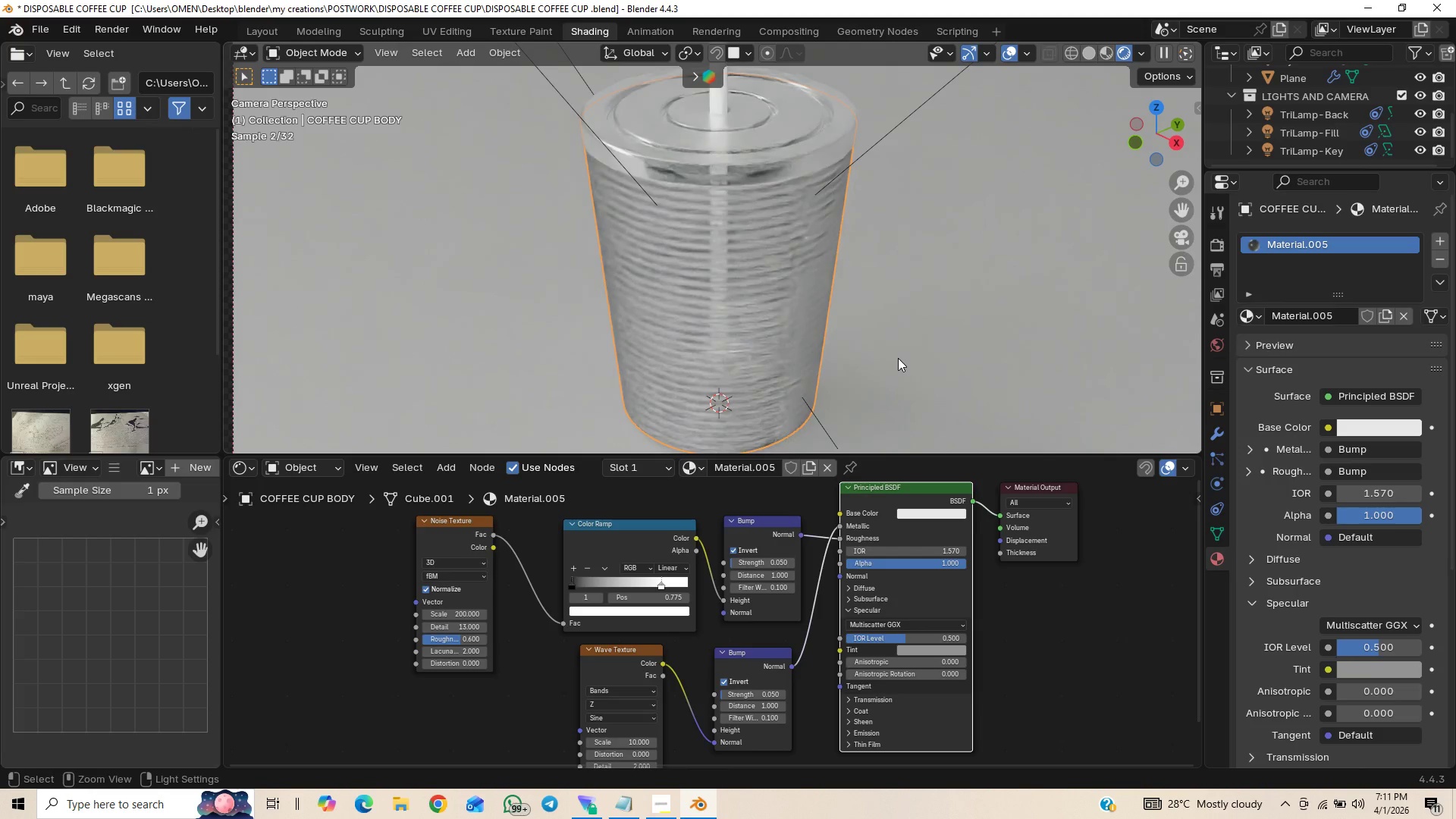 
key(Control+Z)
 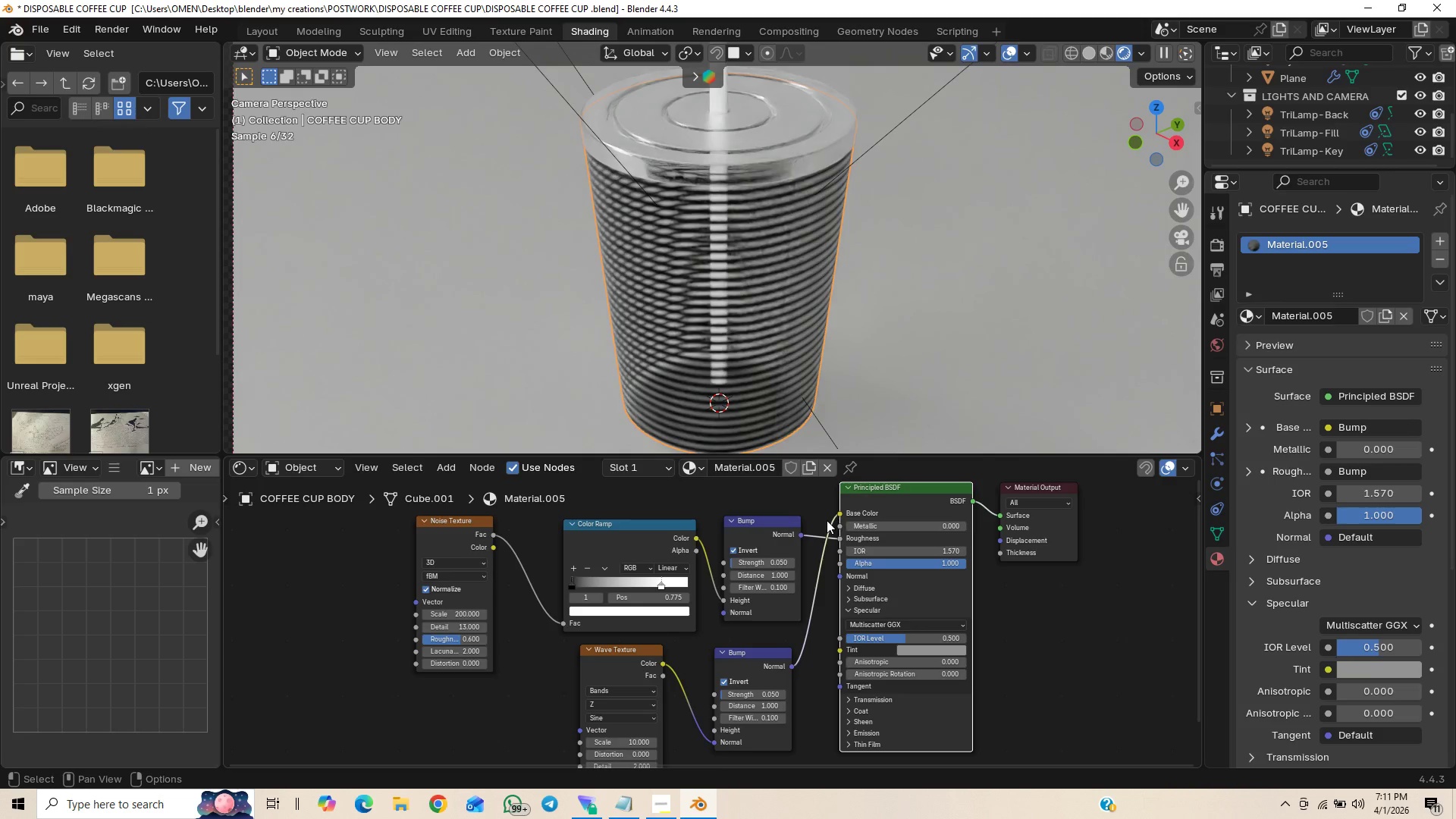 
left_click_drag(start_coordinate=[839, 513], to_coordinate=[842, 583])
 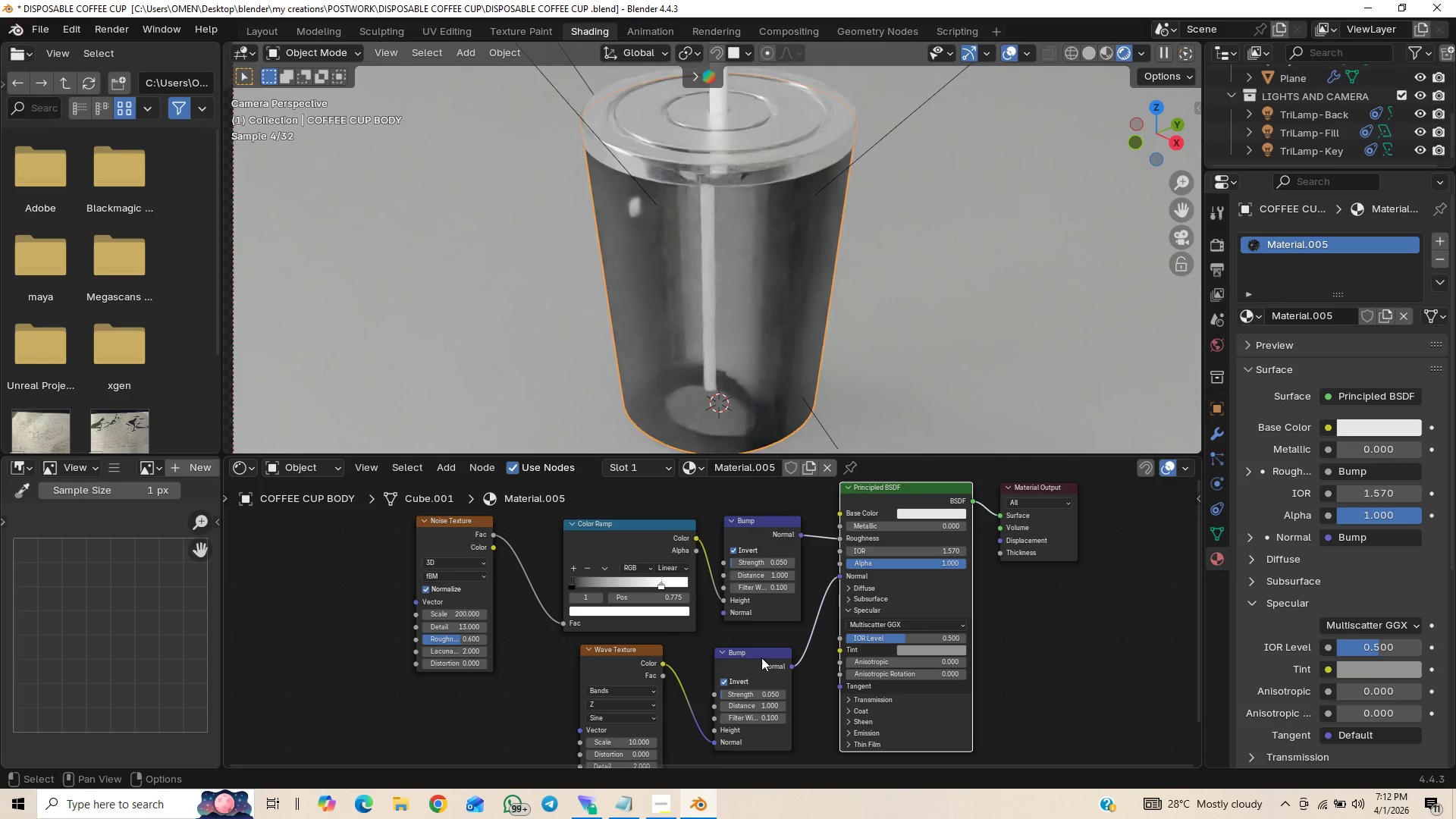 
left_click([764, 654])
 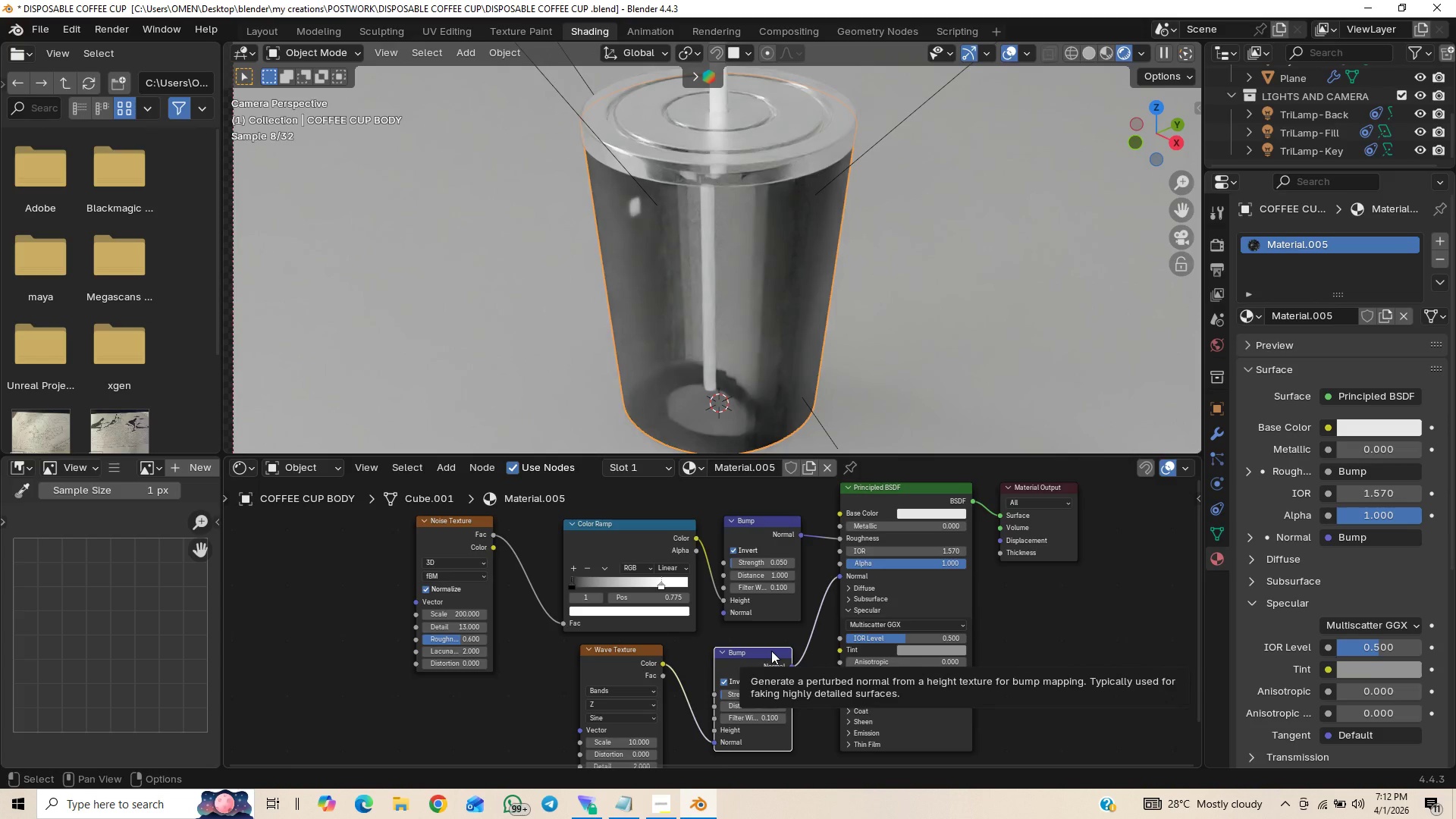 
key(Delete)
 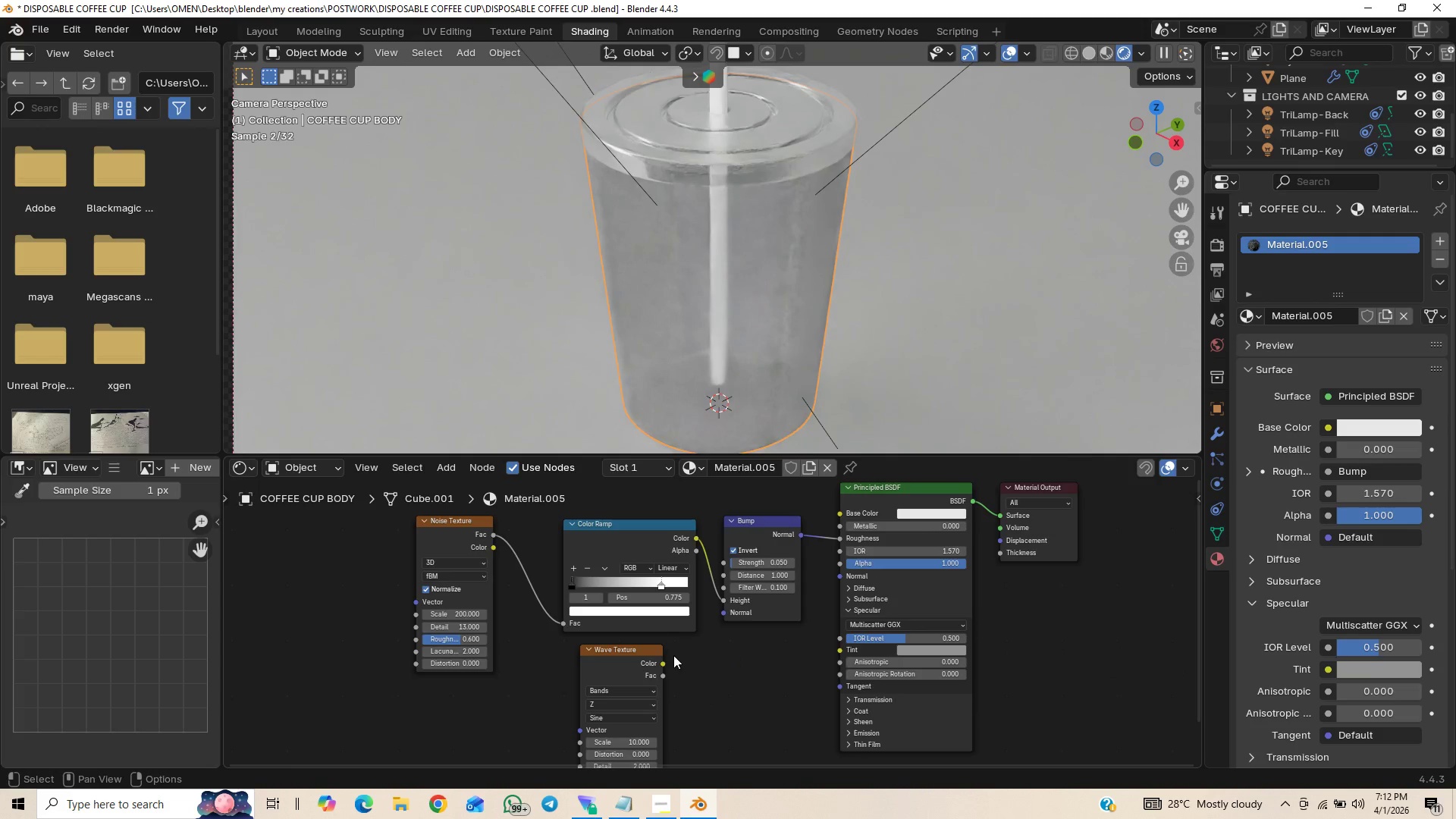 
left_click_drag(start_coordinate=[659, 664], to_coordinate=[723, 618])
 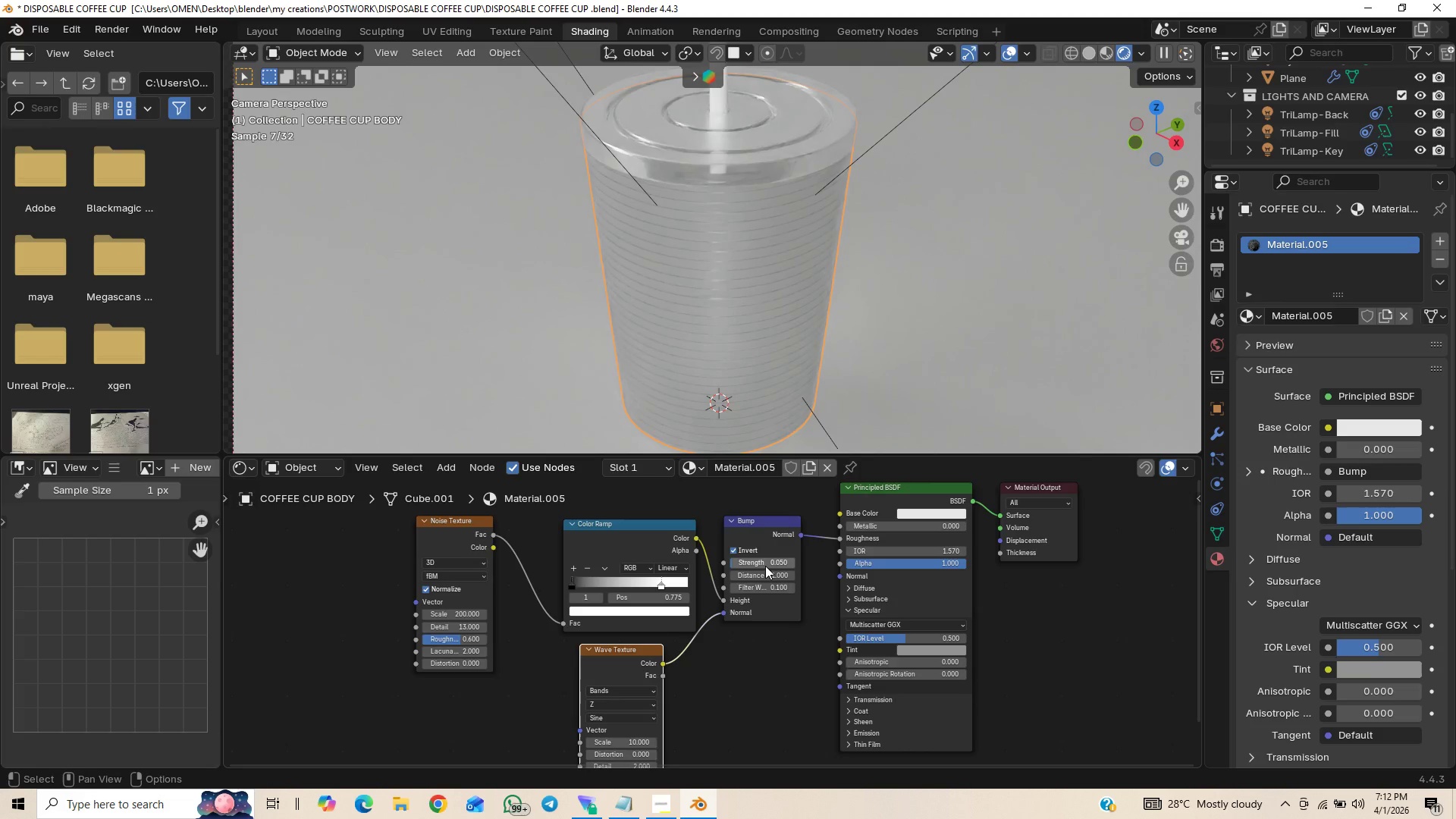 
key(Control+S)
 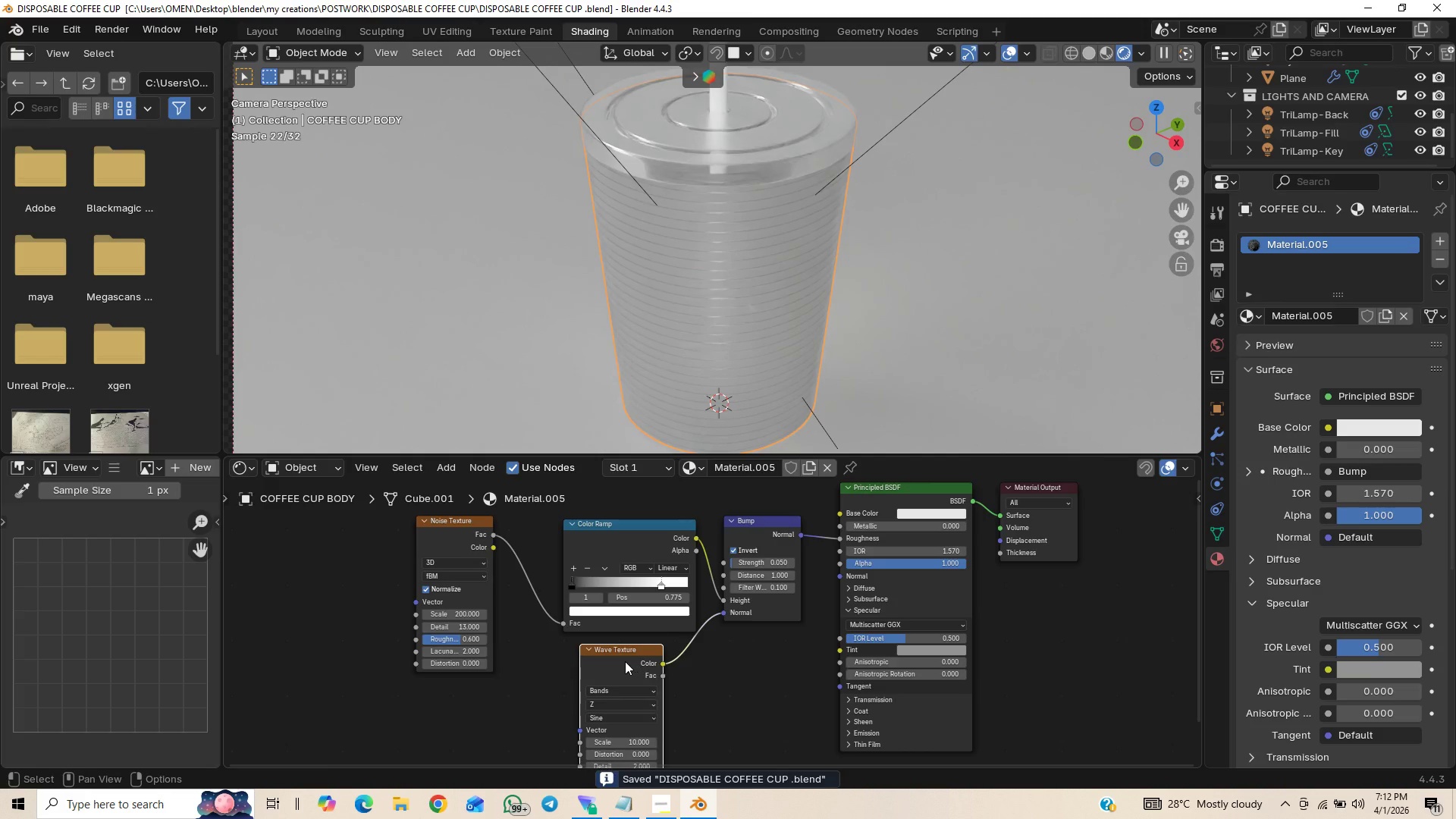 
left_click_drag(start_coordinate=[623, 648], to_coordinate=[622, 639])
 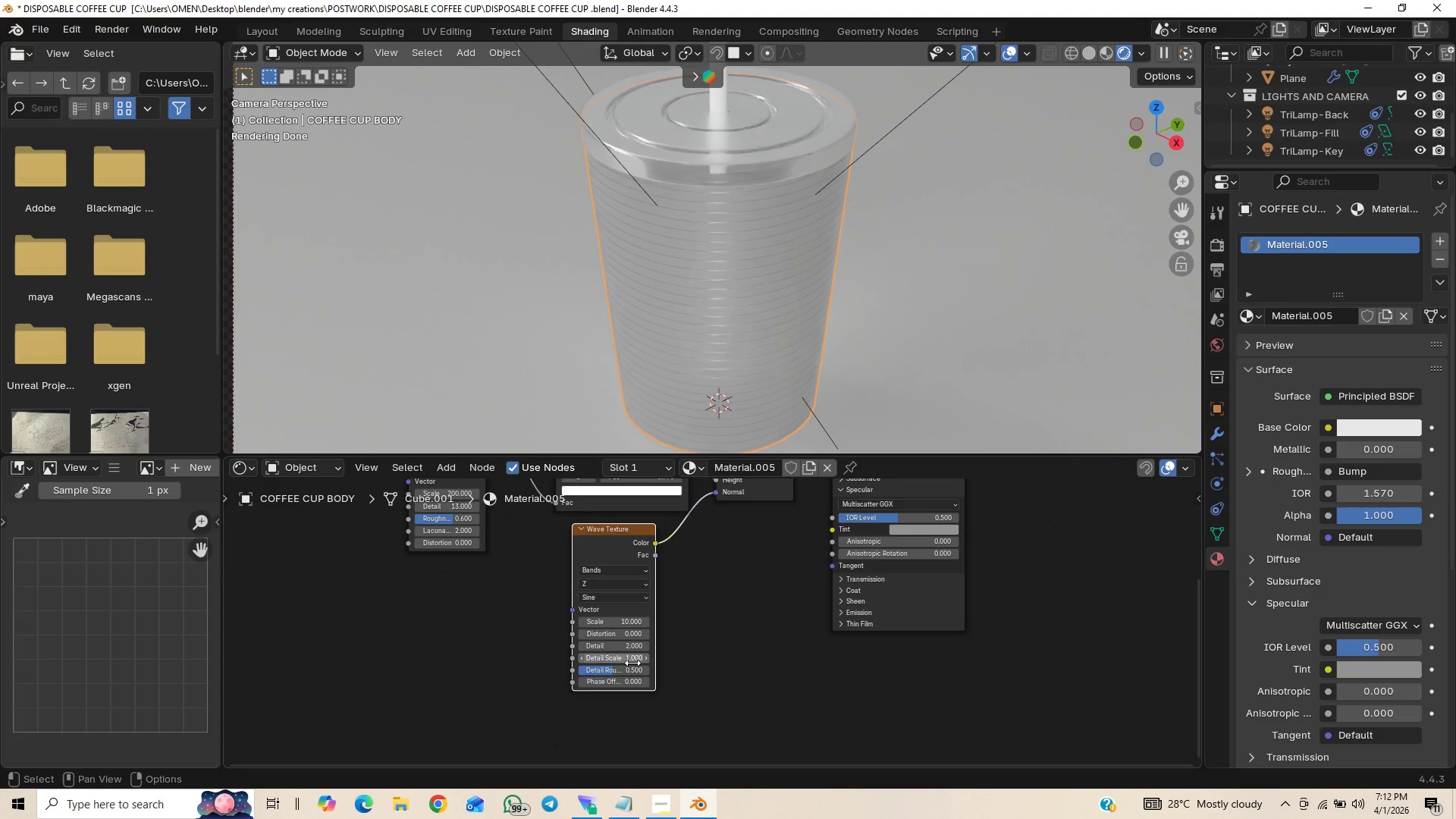 
left_click([610, 648])
 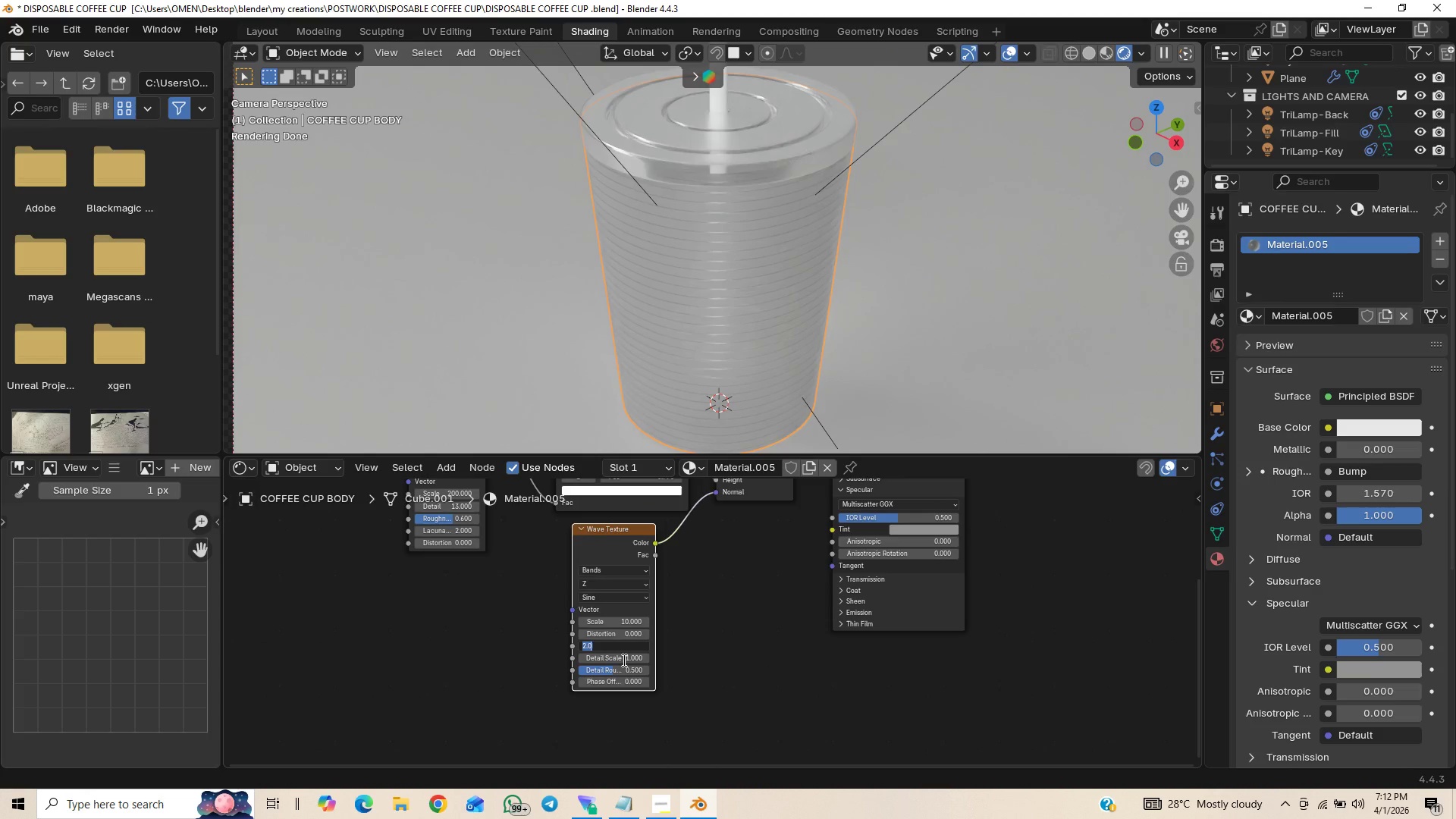 
type(10)
 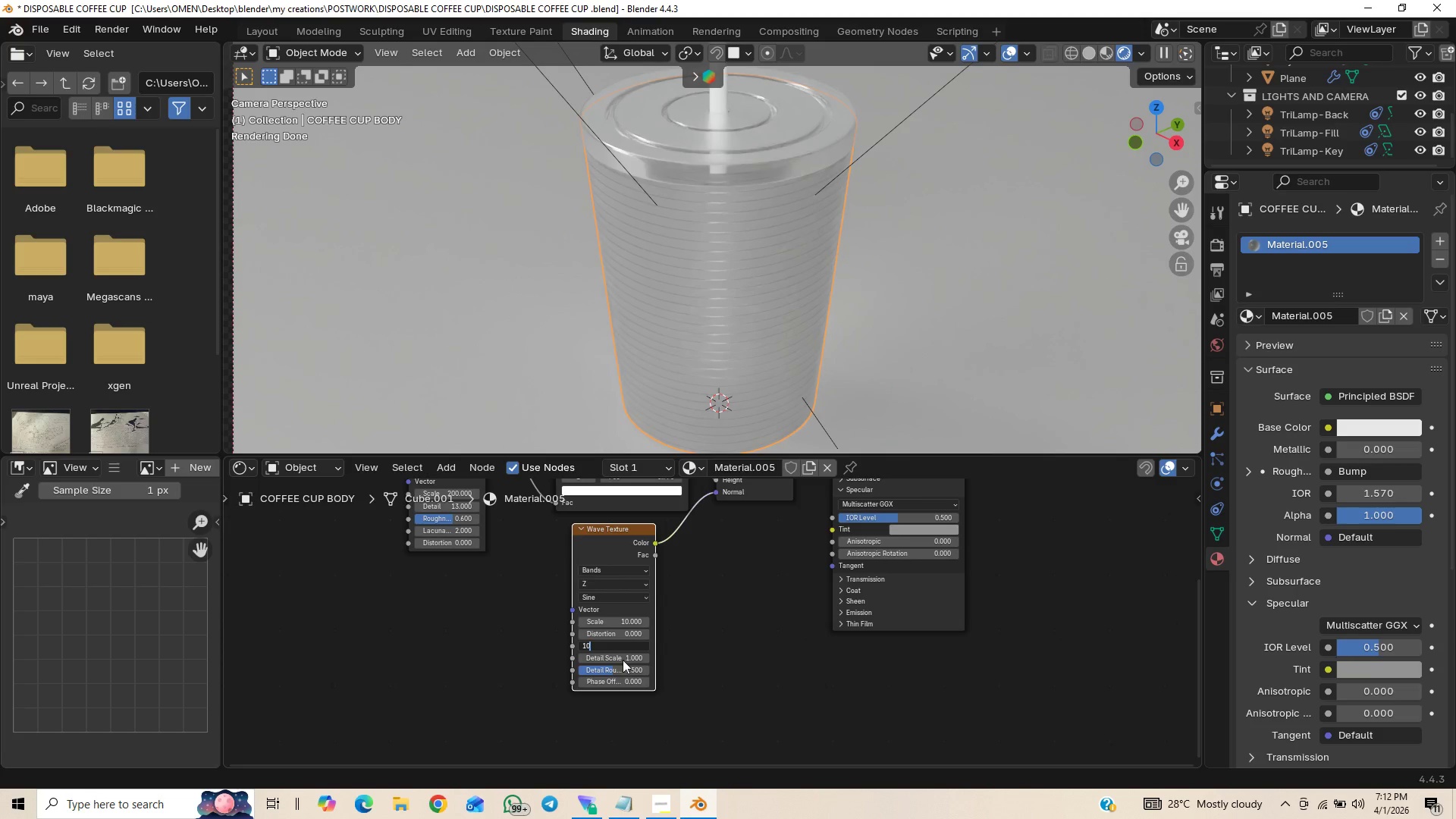 
key(Enter)
 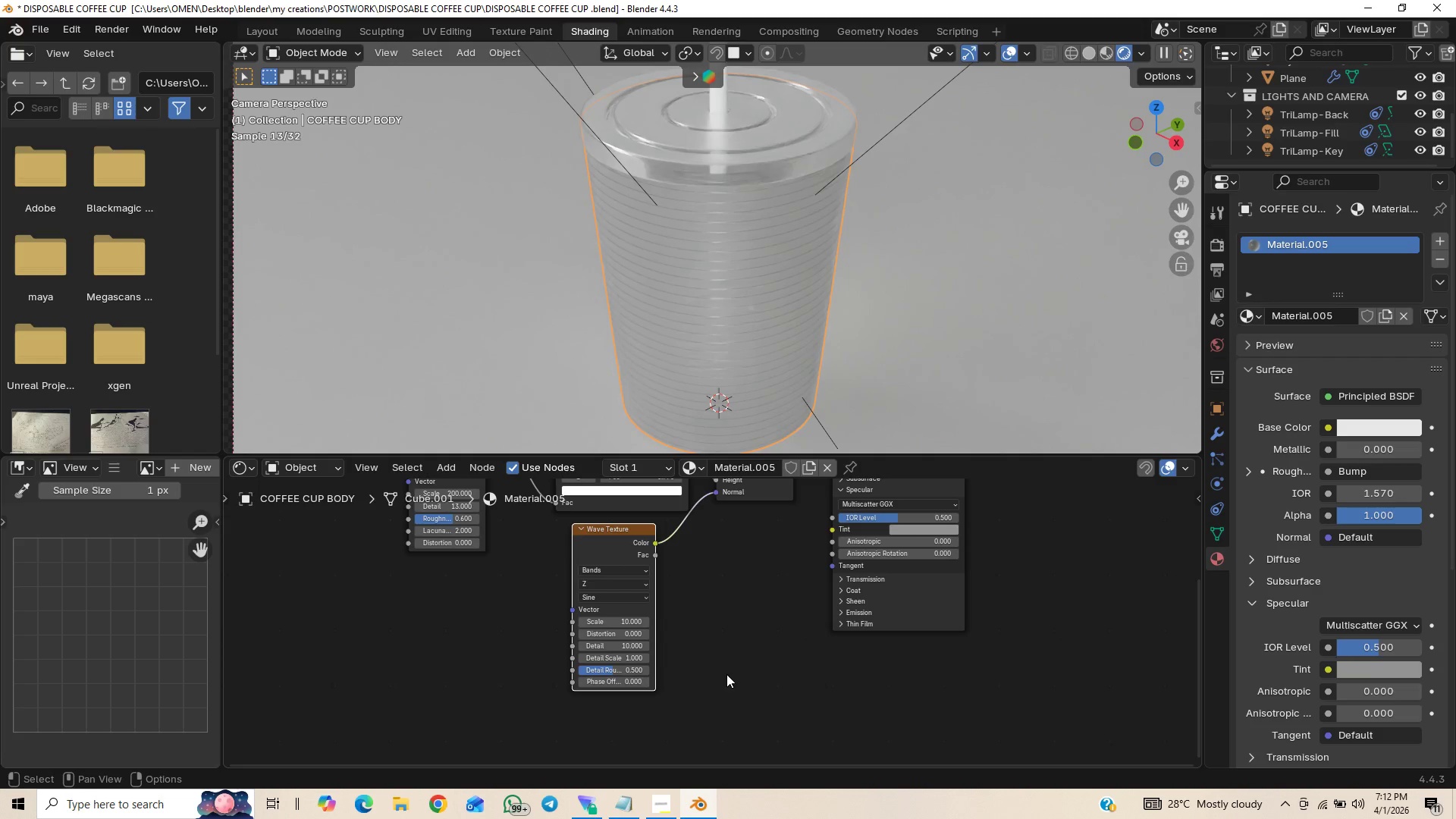 
wait(6.39)
 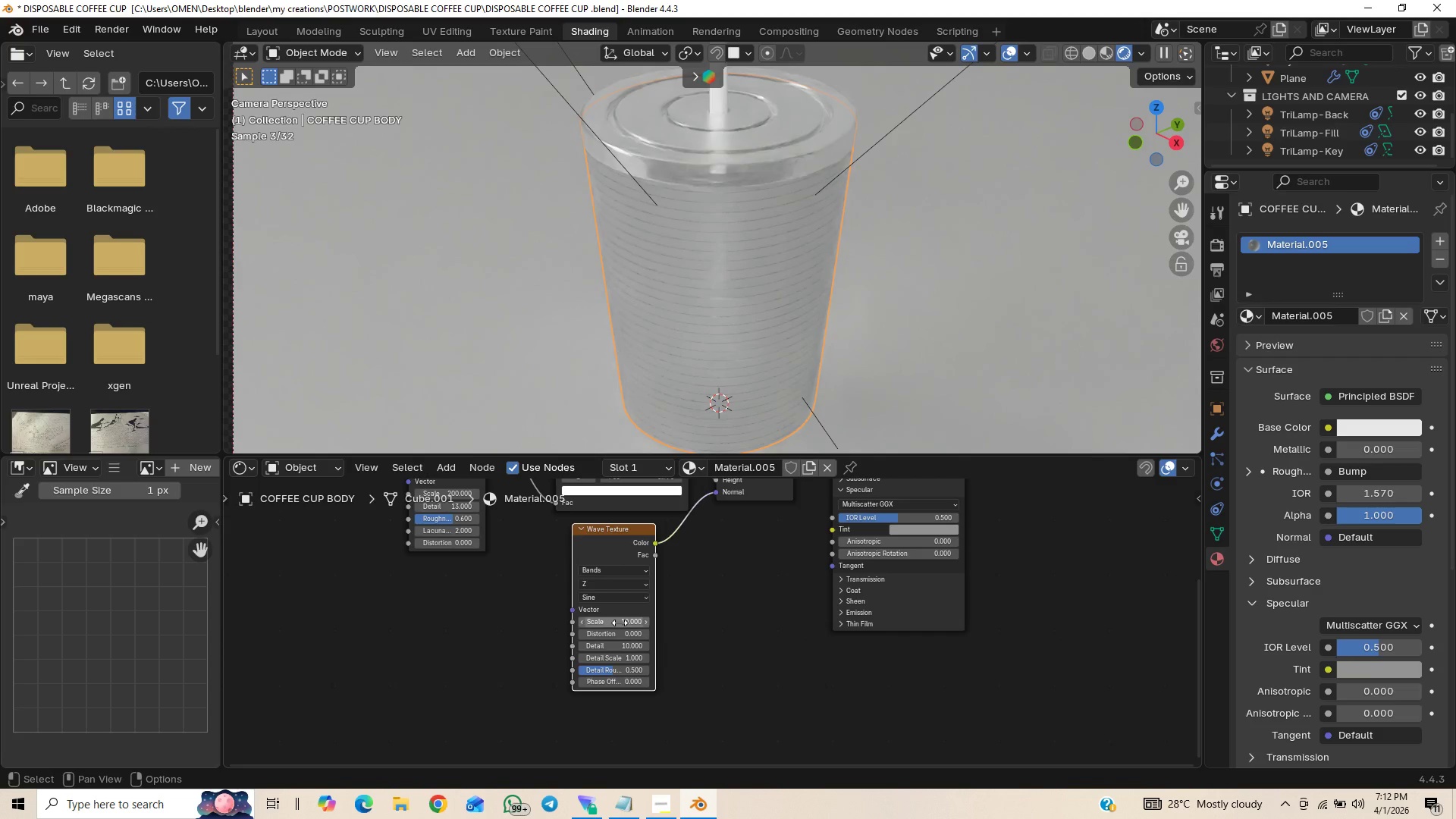 
key(Control+Z)
 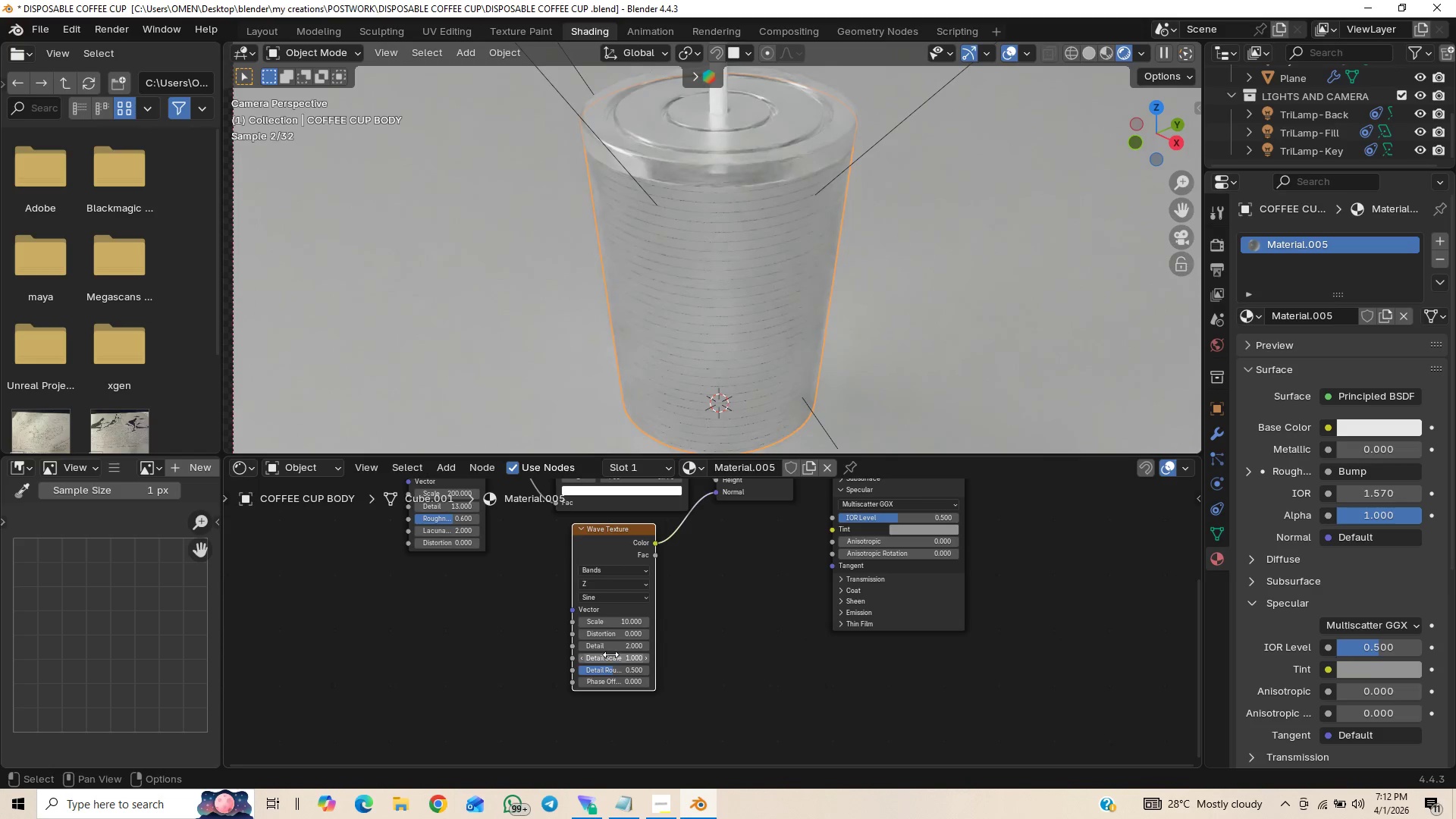 
left_click([610, 658])
 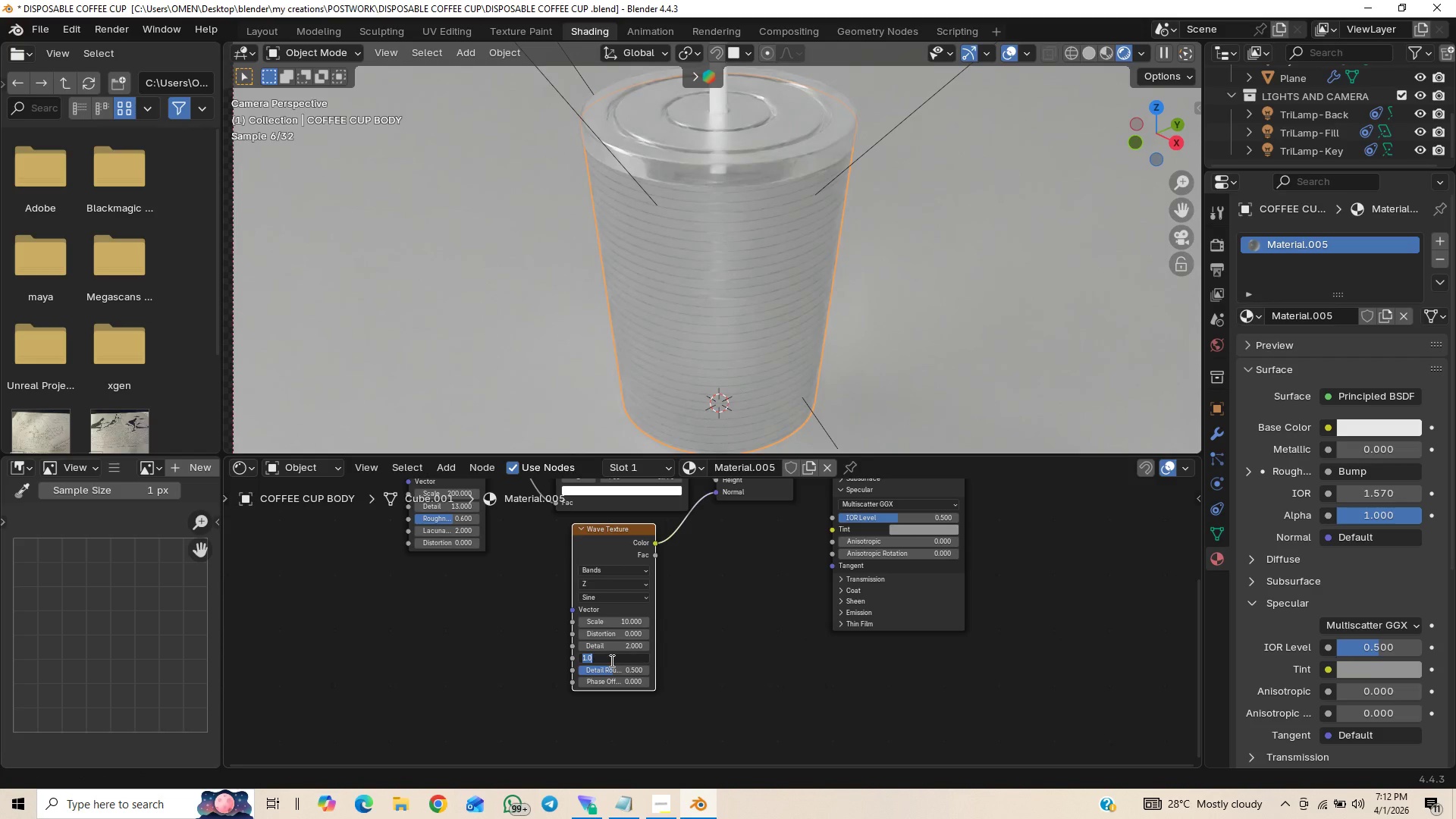 
key(5)
 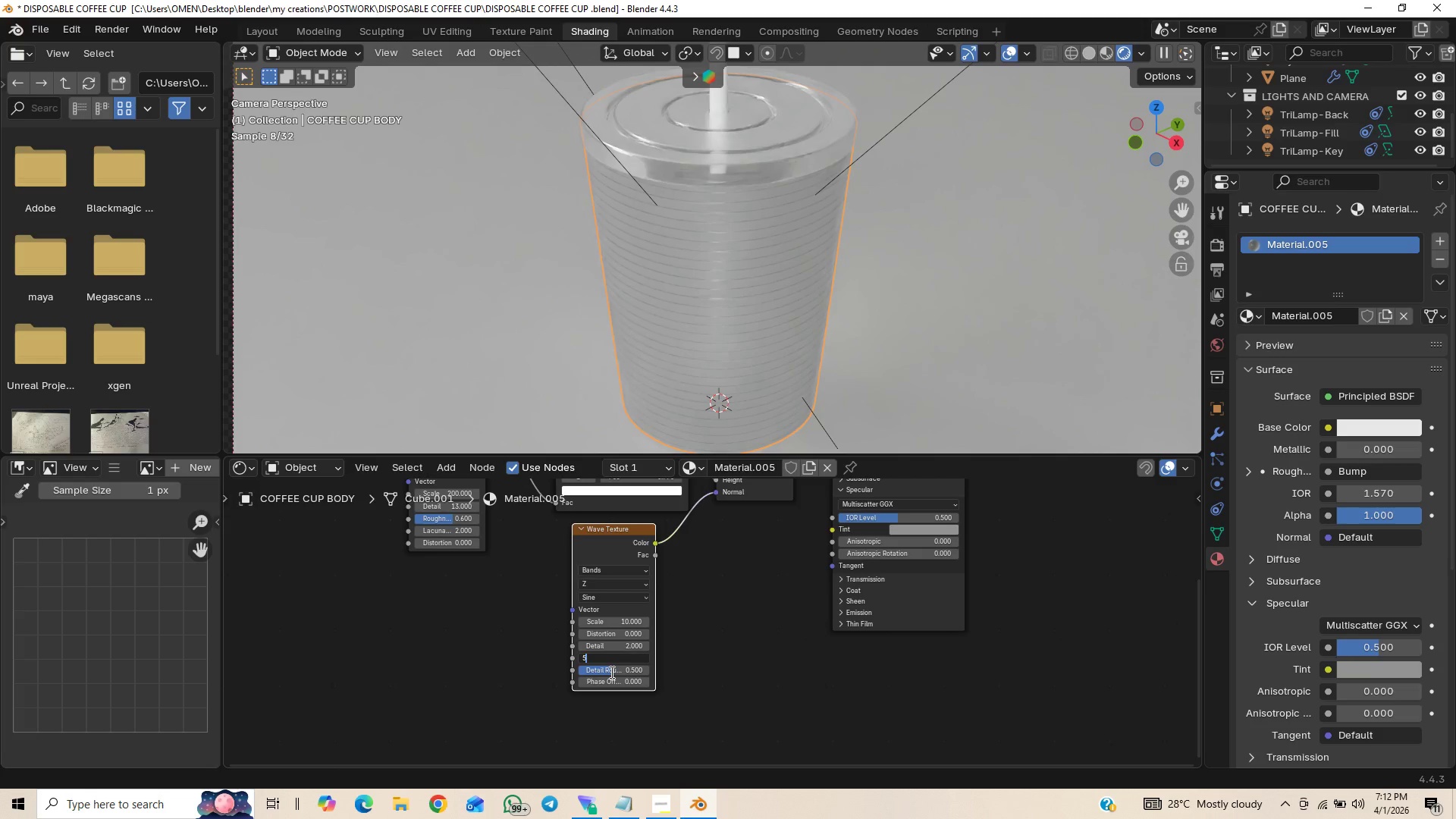 
key(Enter)
 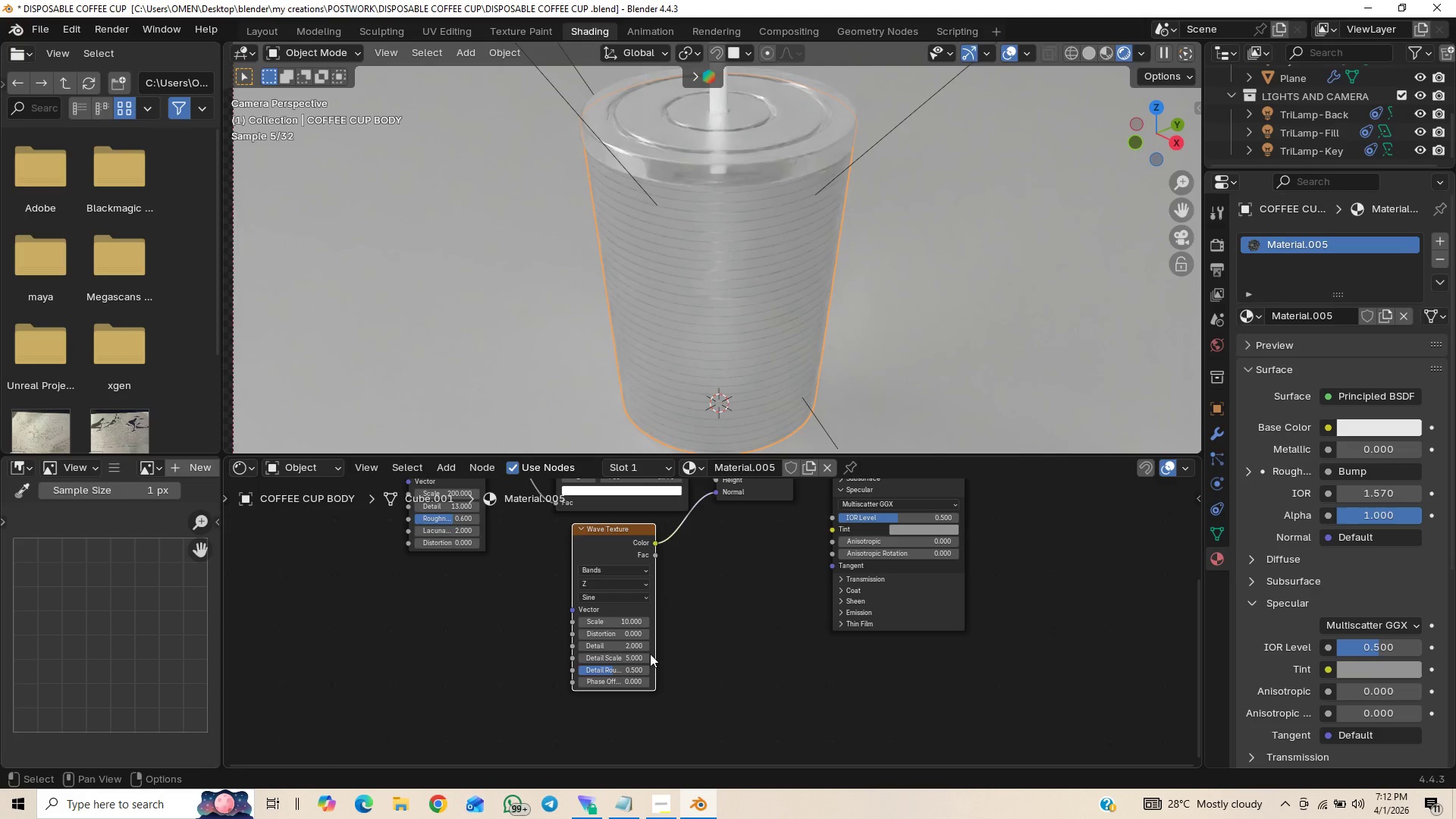 
left_click([632, 661])
 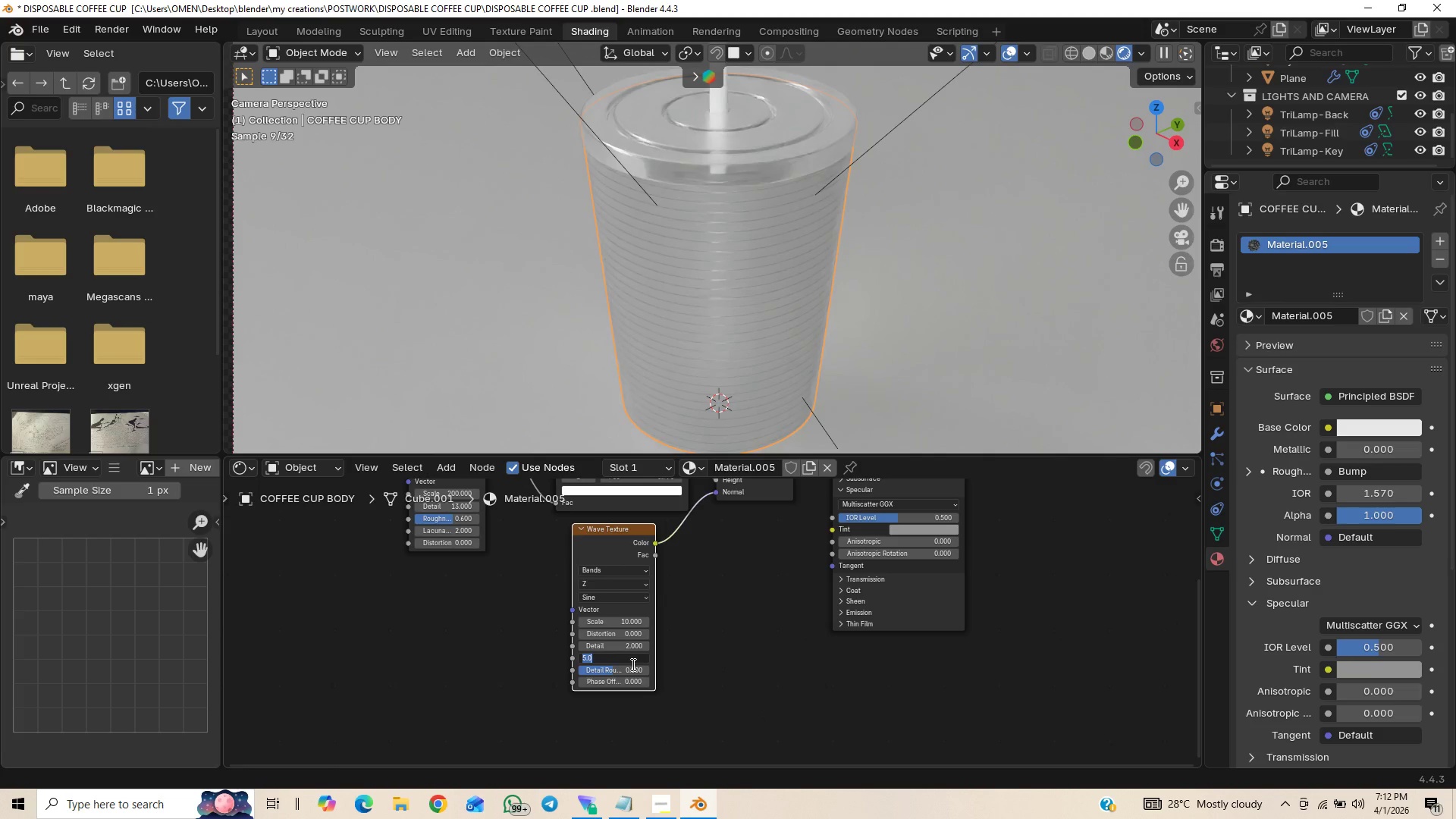 
type(20)
 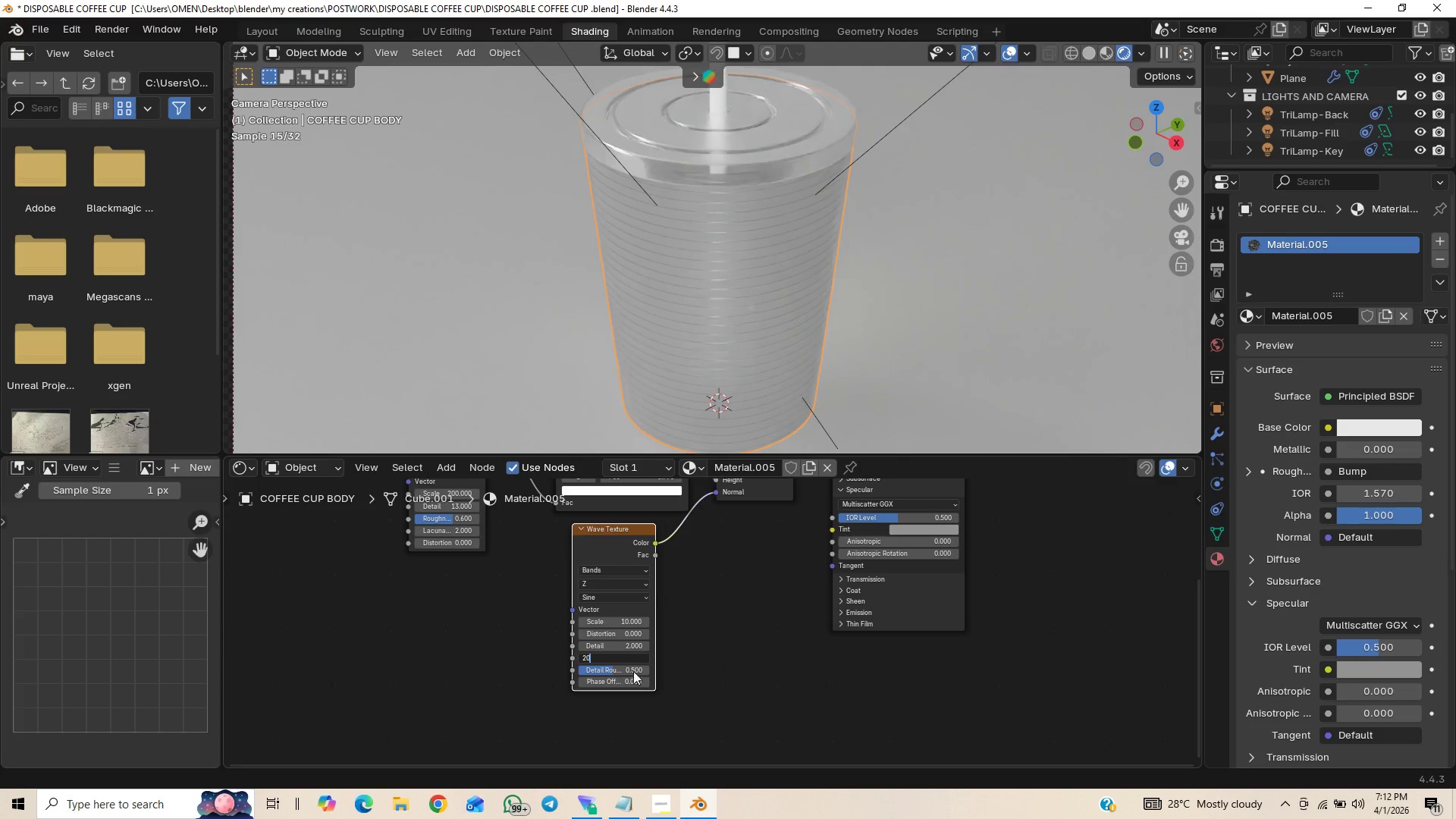 
key(Enter)
 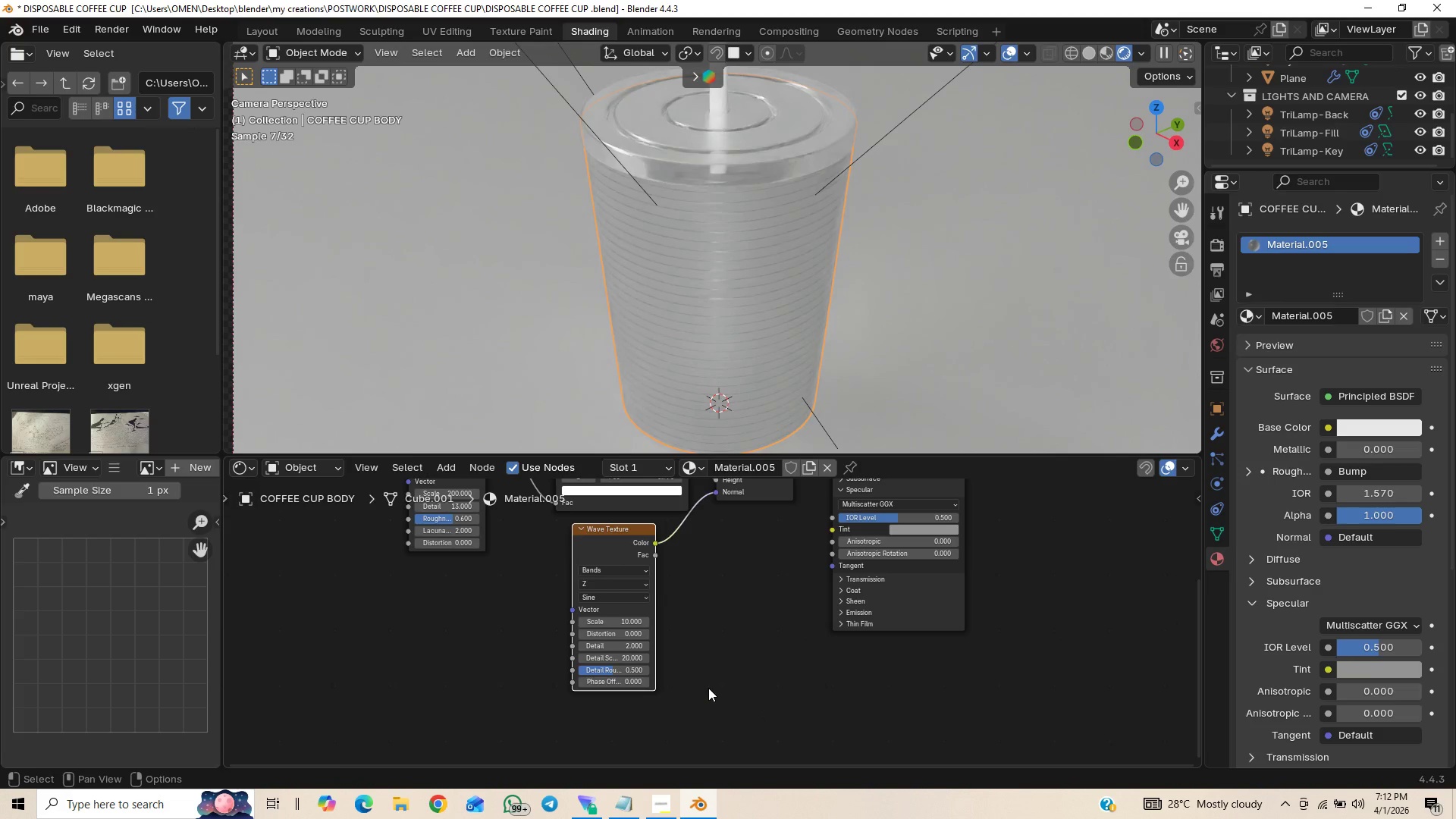 
key(Control+Z)
 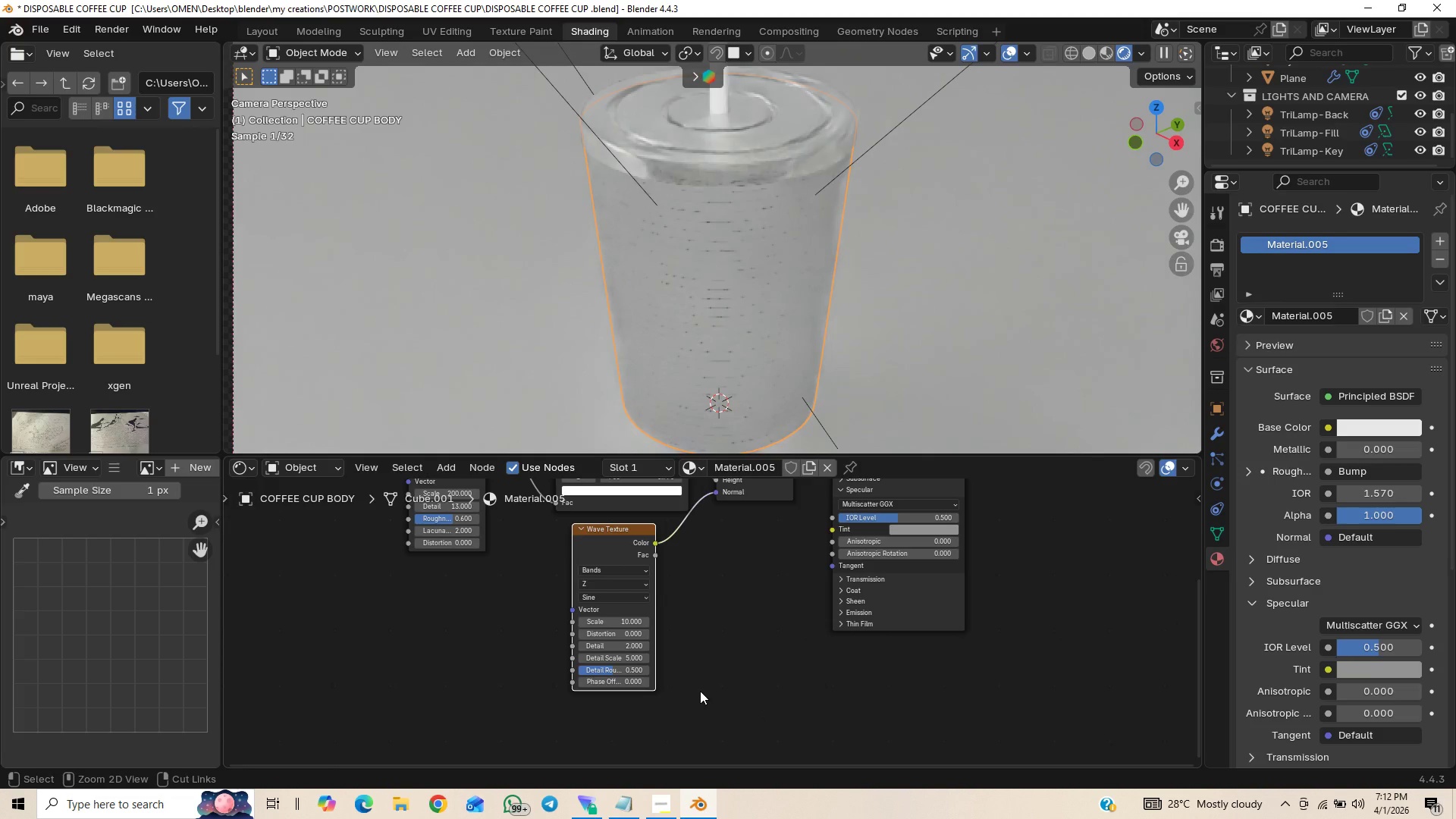 
key(Control+Z)
 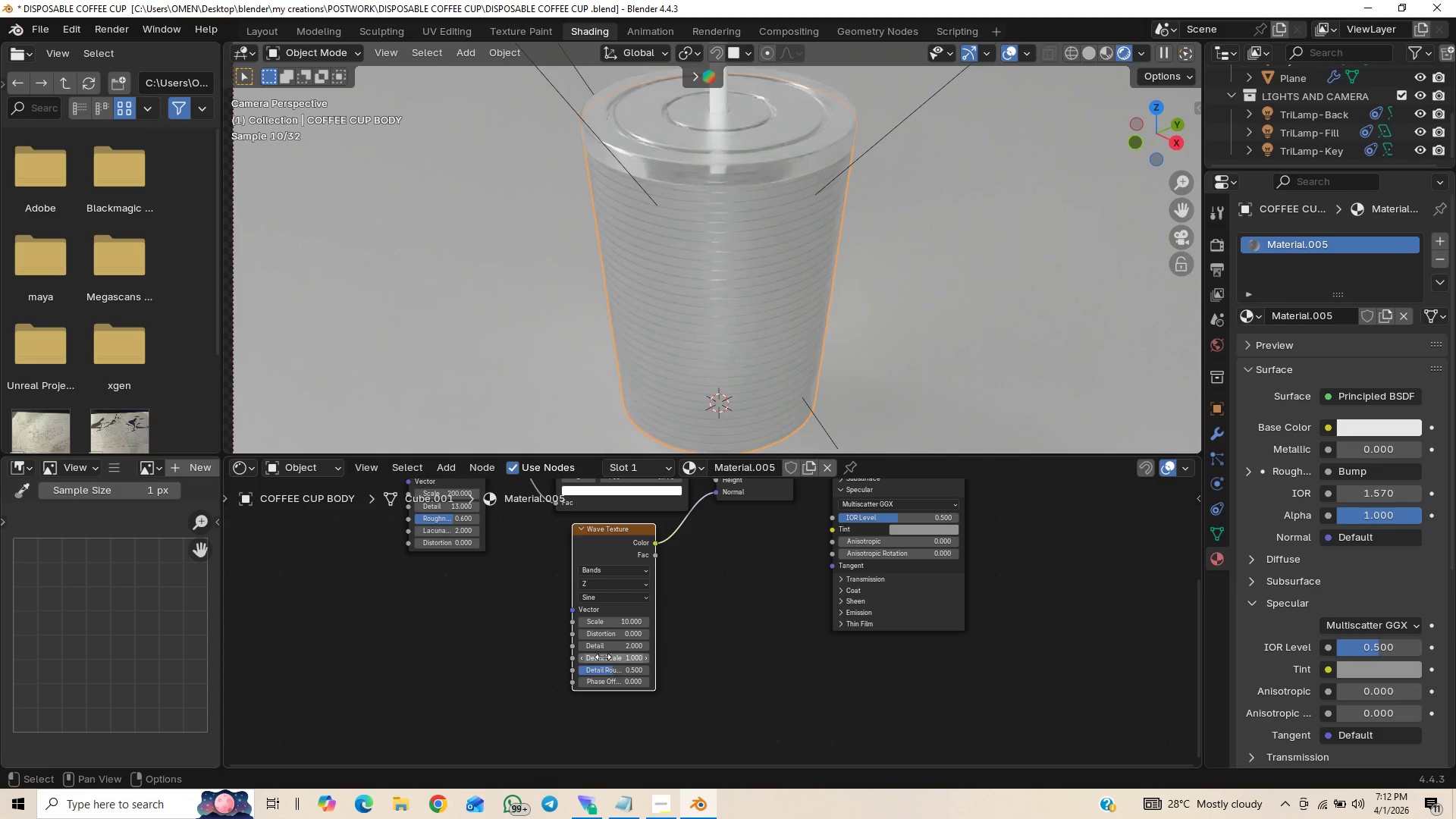 
wait(9.11)
 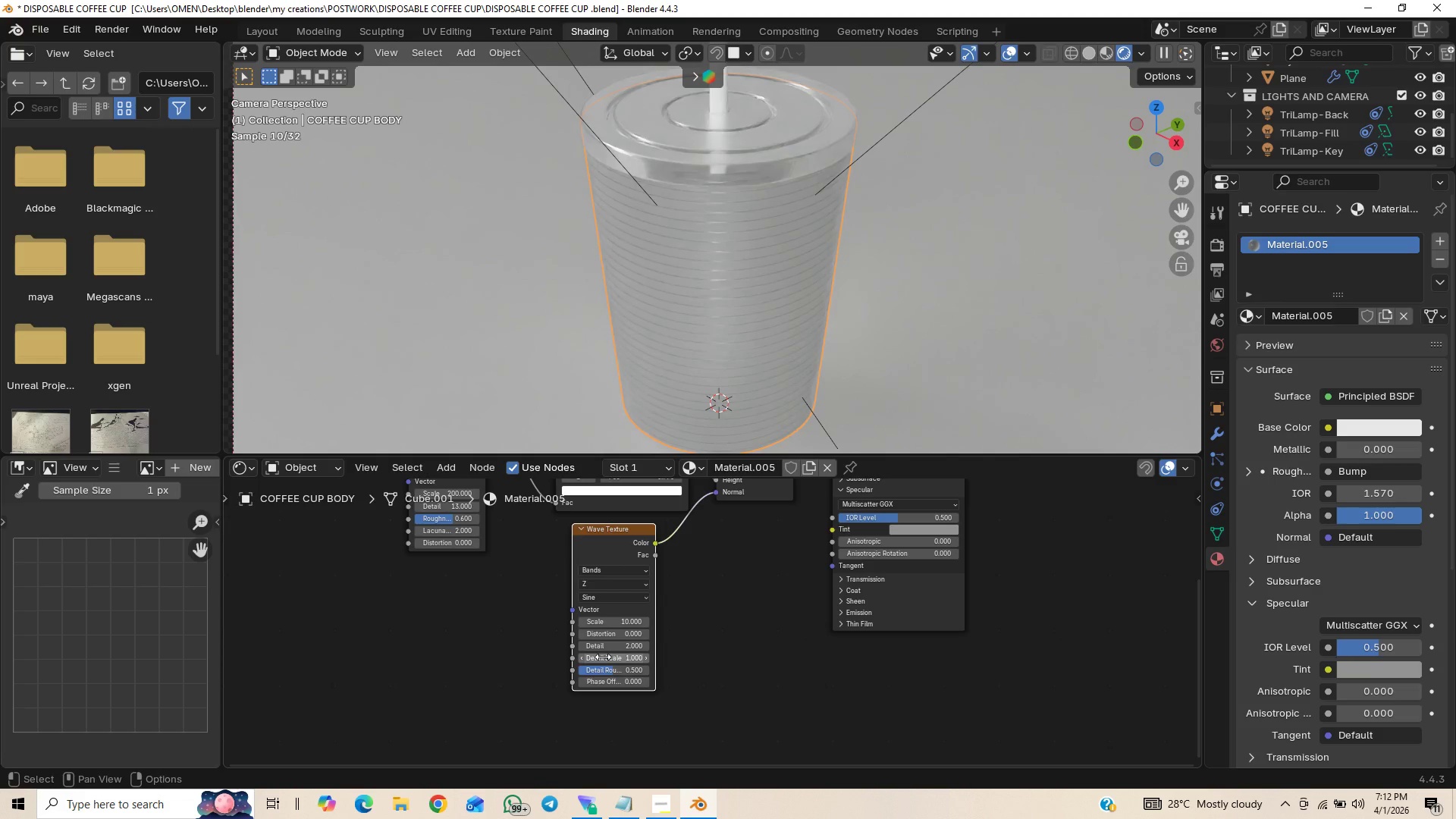 
left_click([281, 30])
 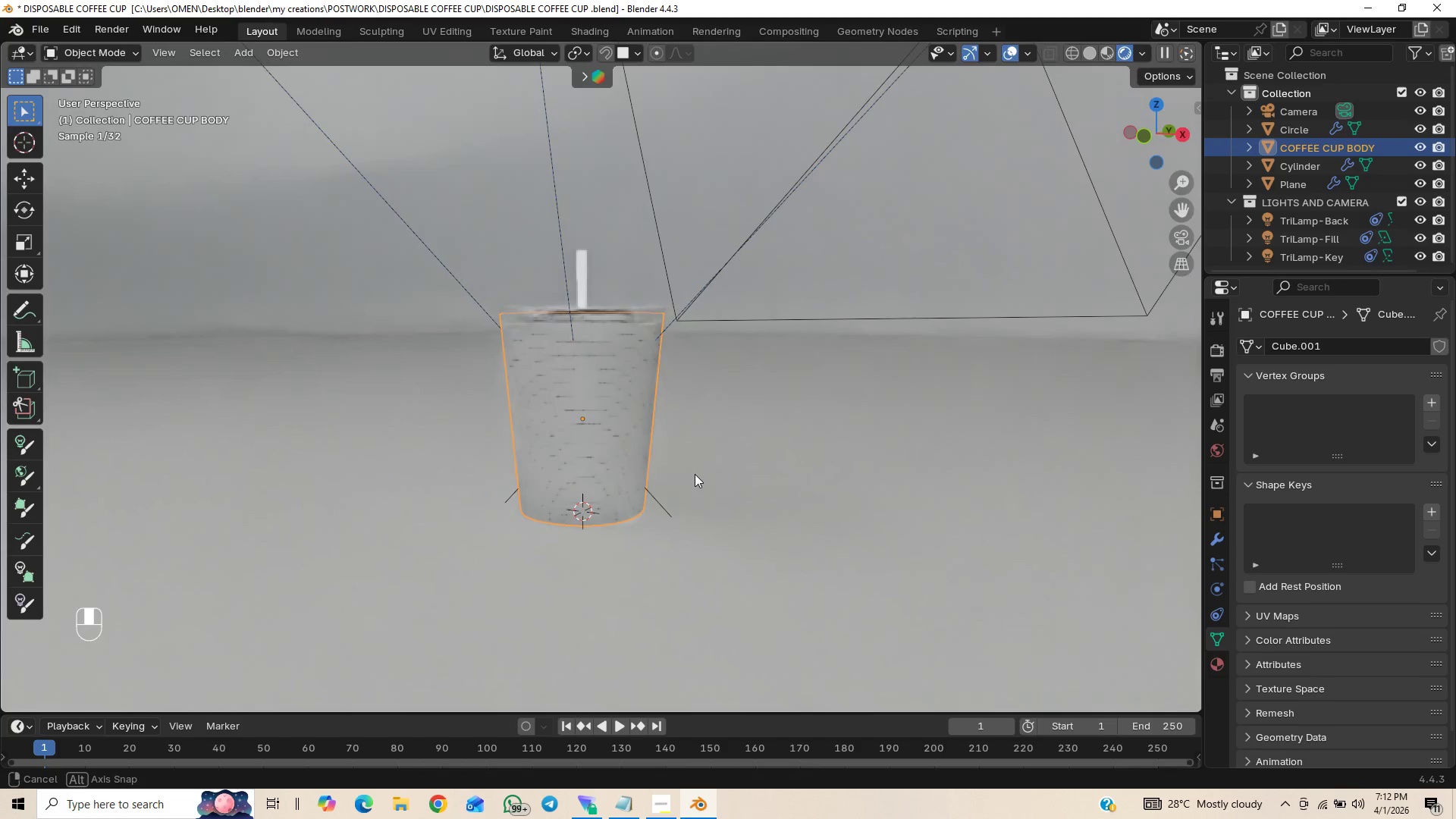 
left_click([943, 450])
 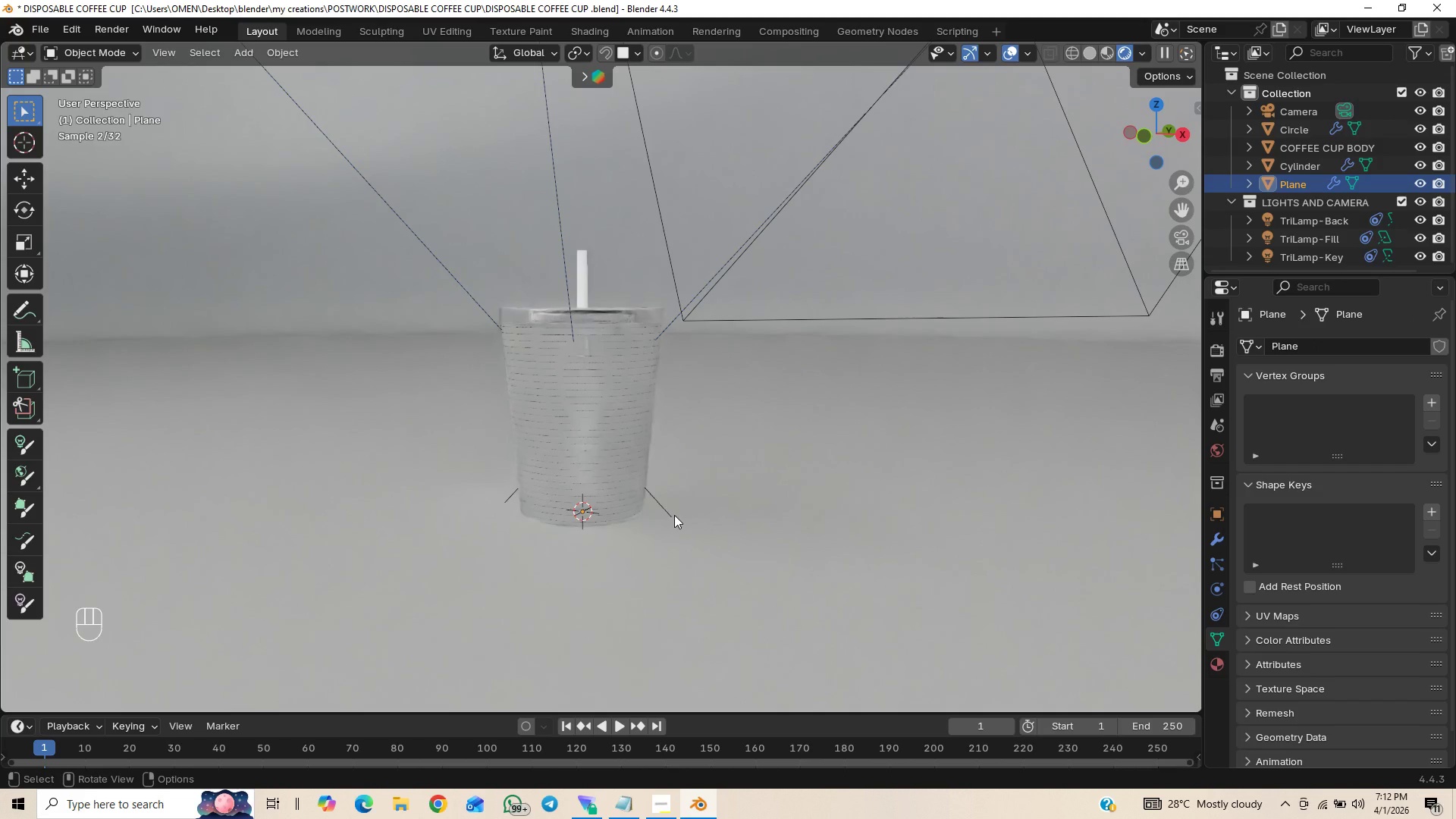 
hold_key(key=ShiftLeft, duration=0.53)
 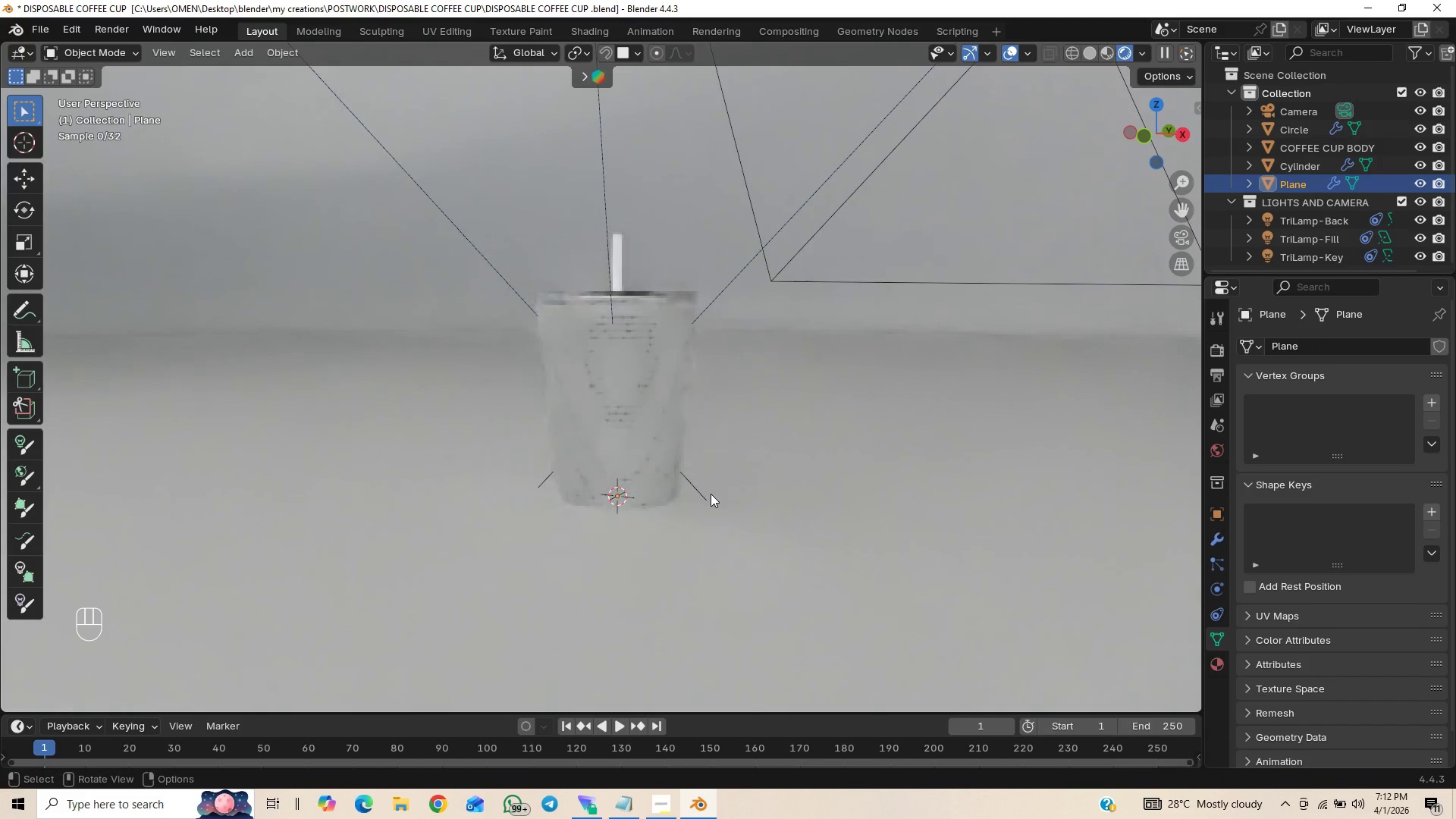 
hold_key(key=ControlLeft, duration=1.52)
 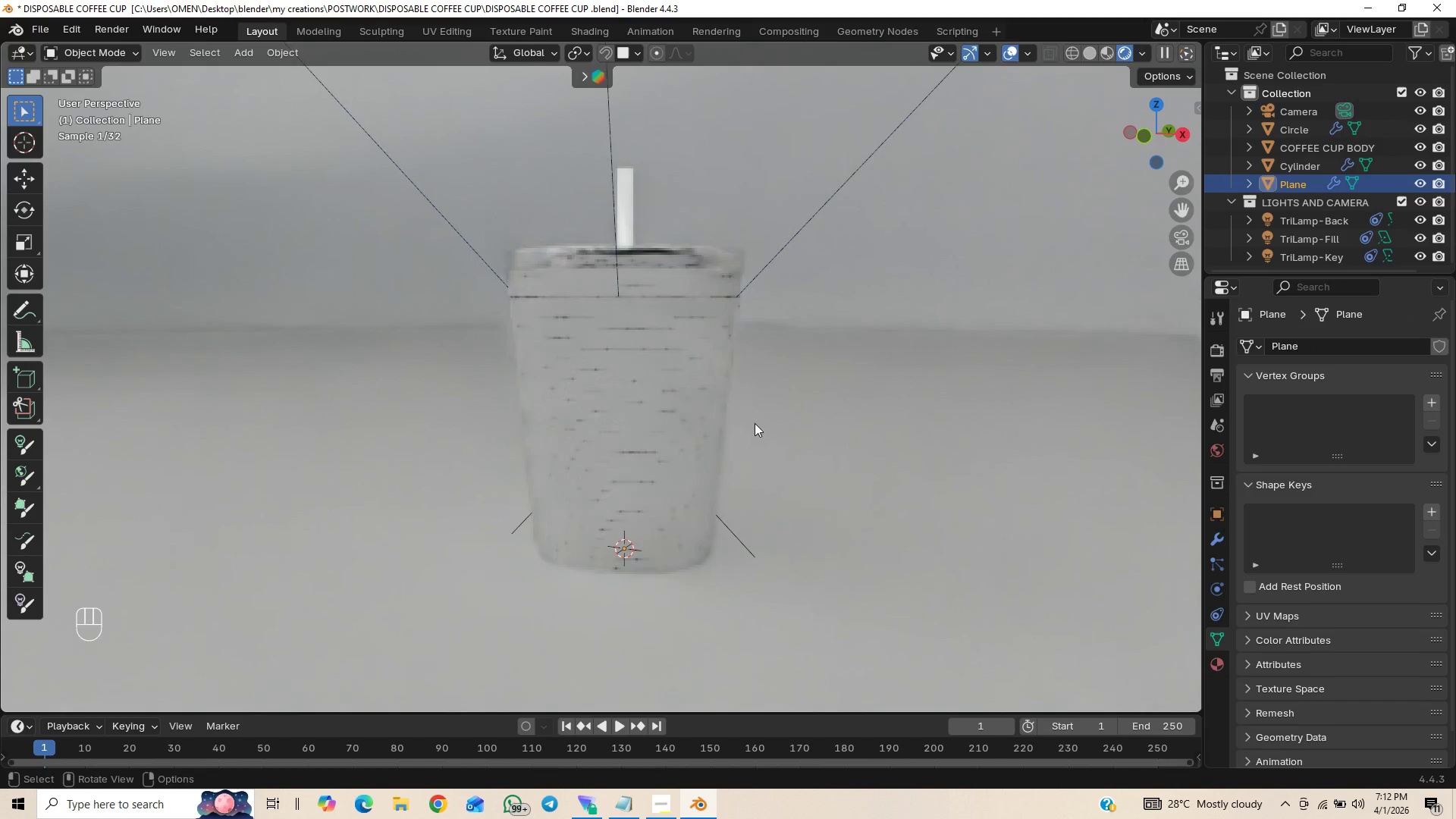 
hold_key(key=ControlLeft, duration=0.44)
 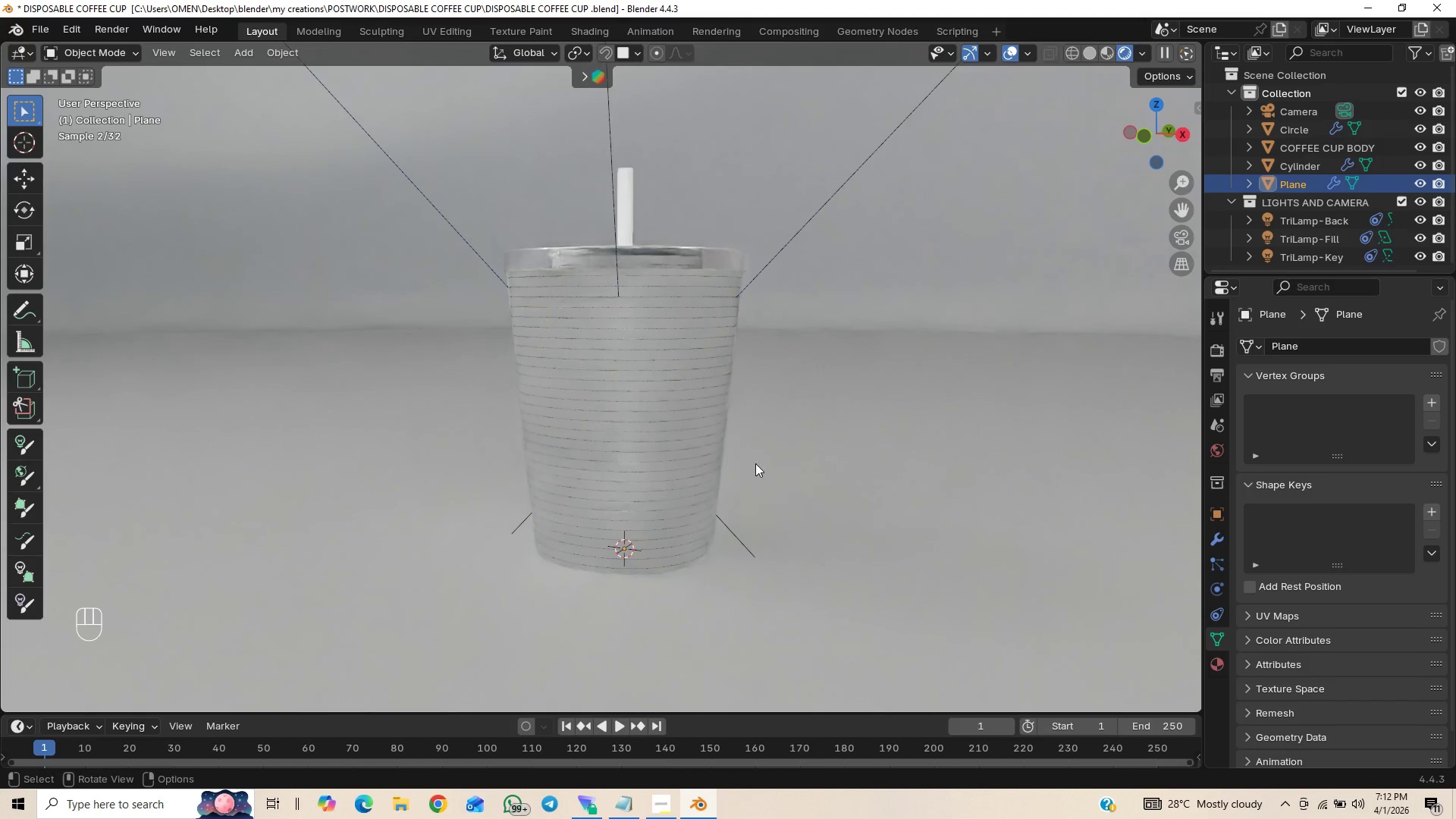 
scroll: coordinate [763, 486], scroll_direction: up, amount: 10.0
 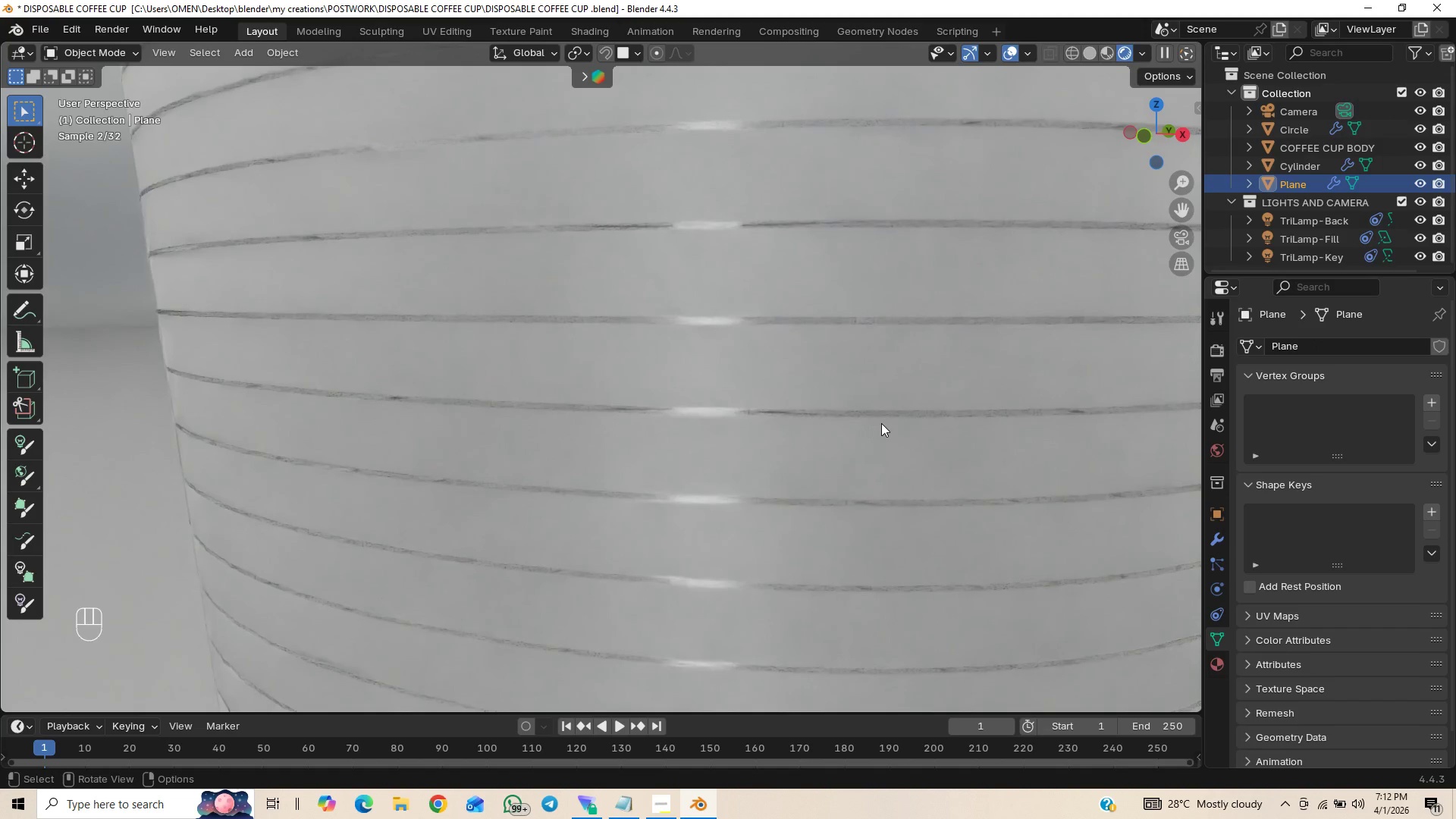 
scroll: coordinate [849, 386], scroll_direction: down, amount: 8.0
 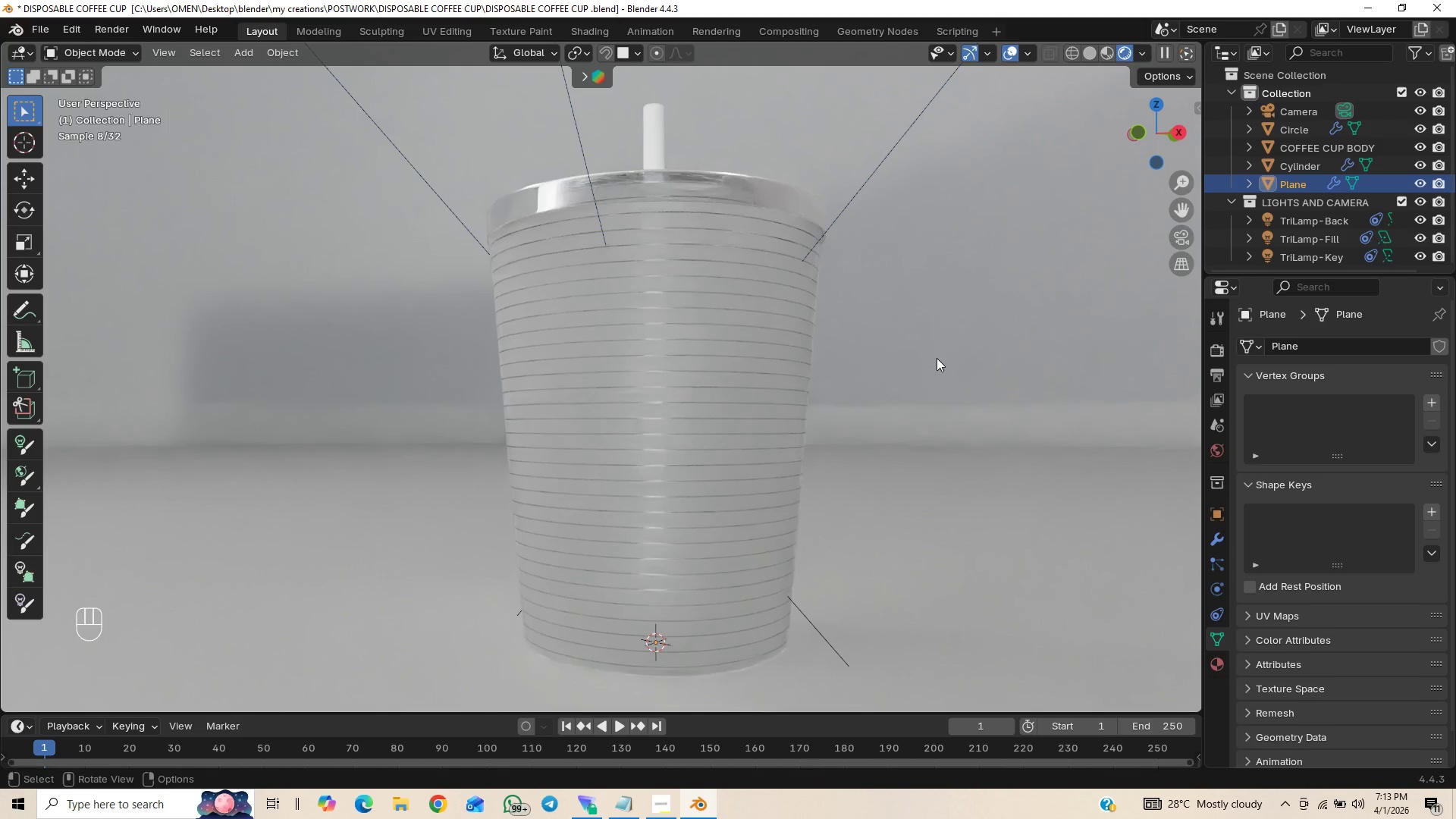 
wait(13.09)
 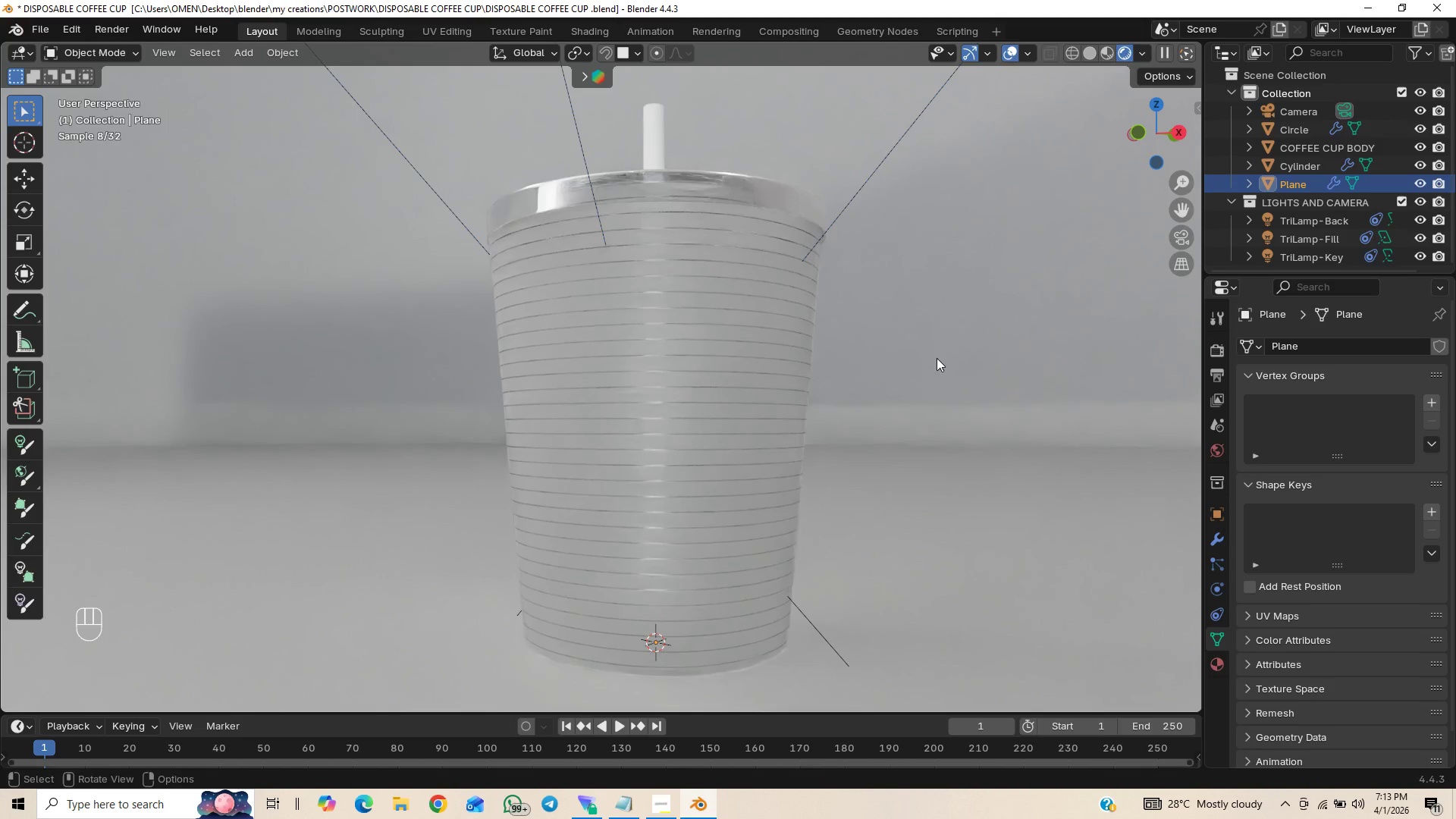 
scroll: coordinate [822, 406], scroll_direction: down, amount: 1.0
 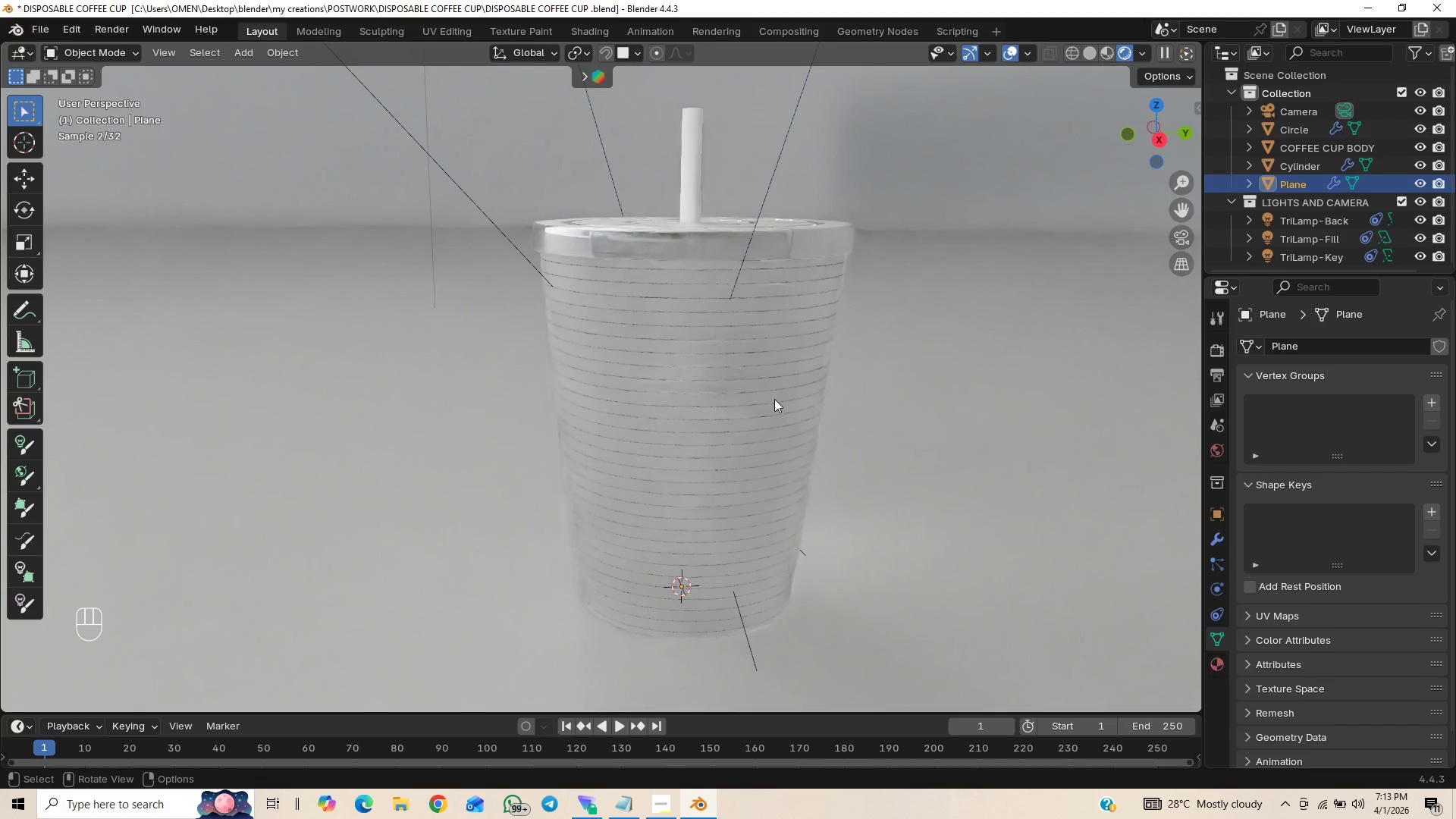 
left_click([695, 342])
 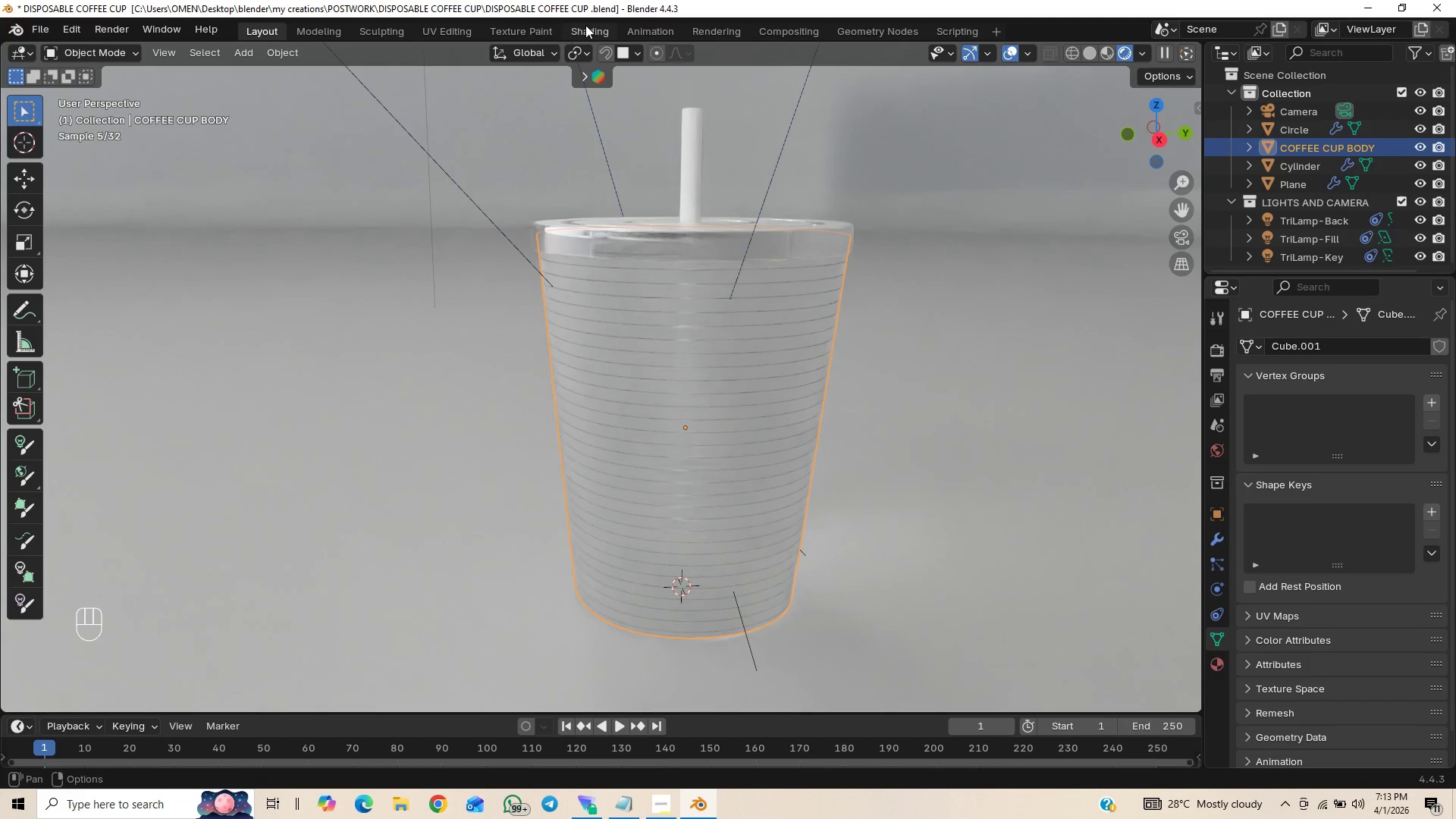 
left_click([586, 25])
 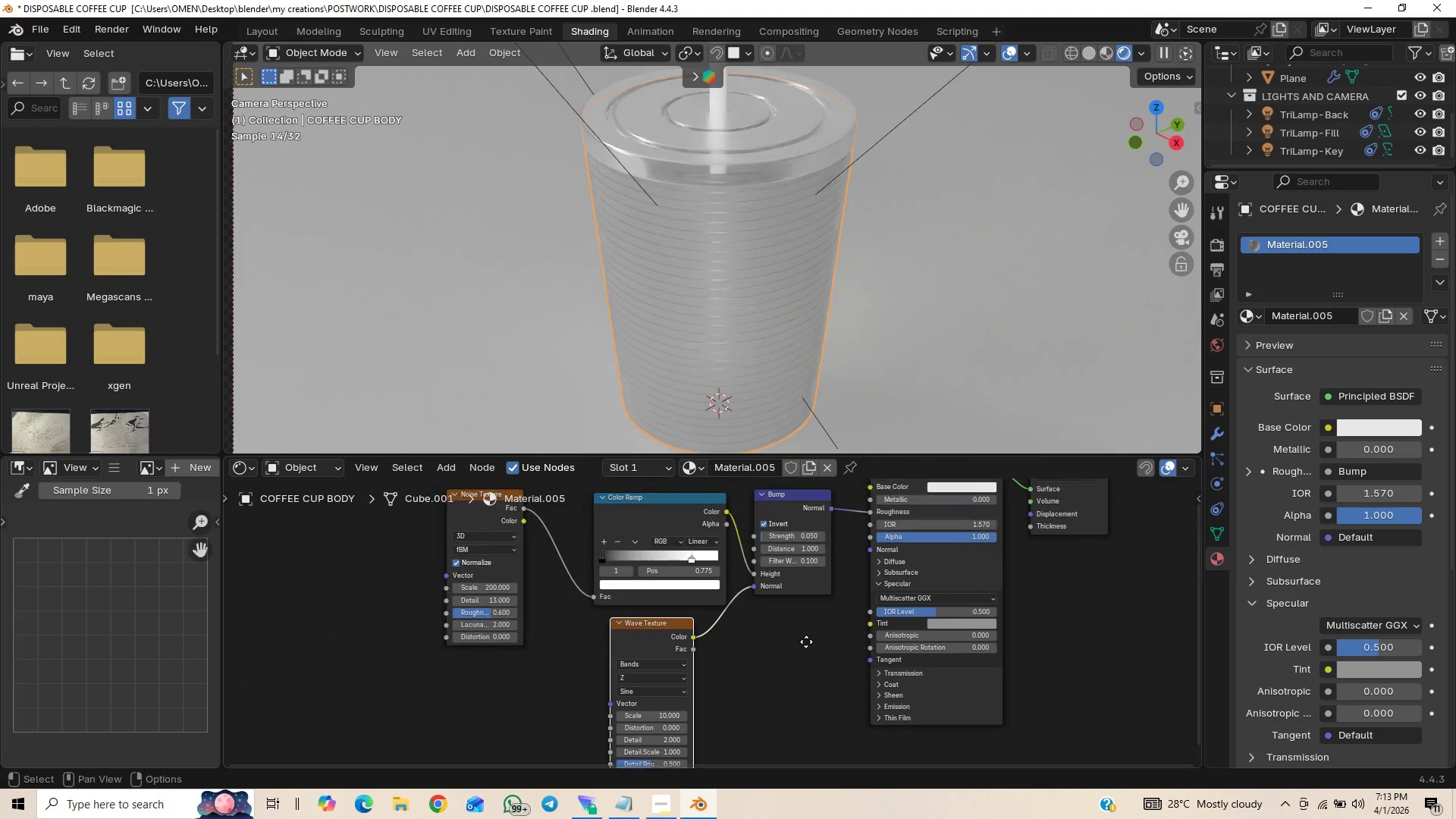 
wait(11.45)
 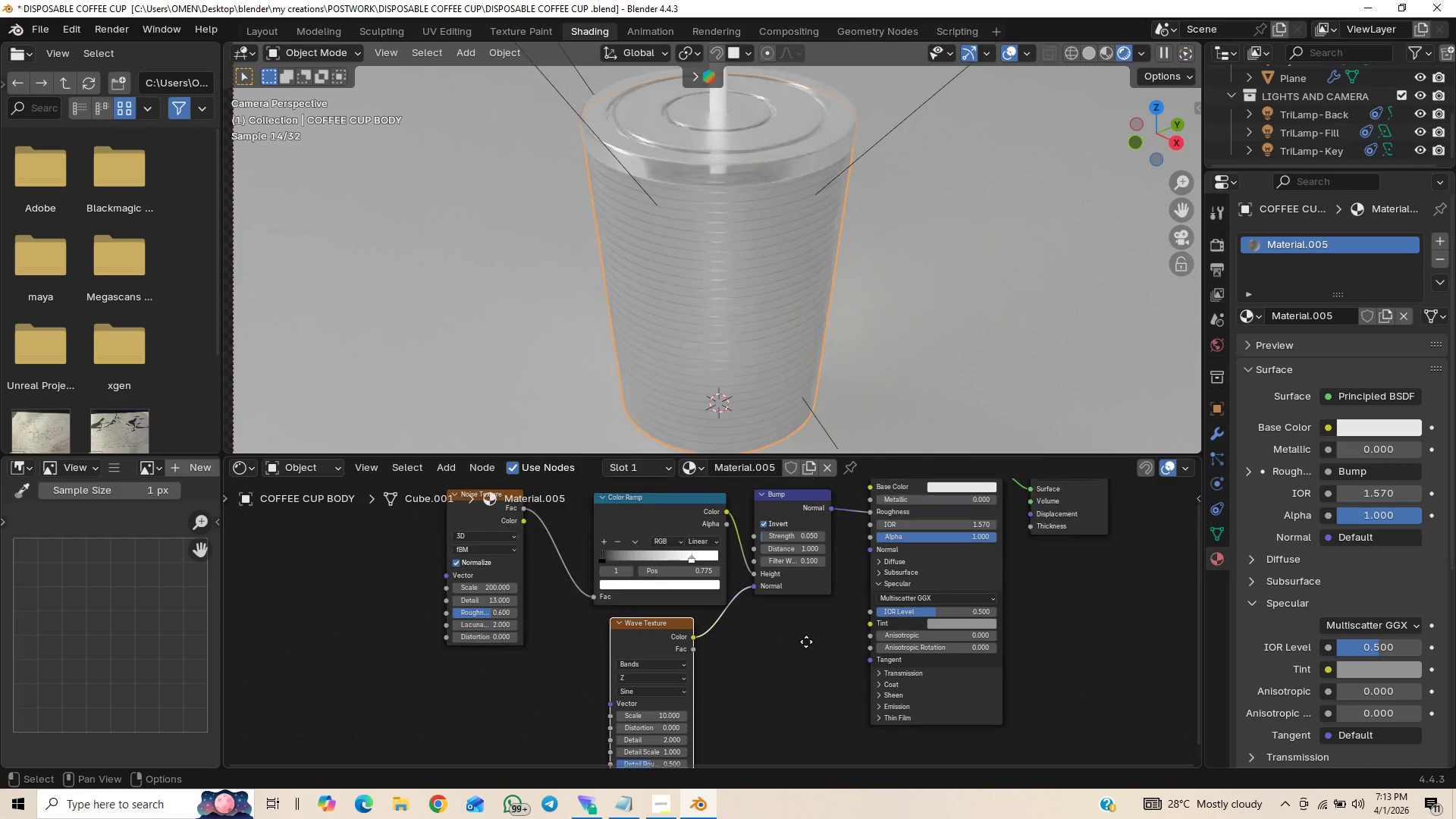 
left_click([877, 671])
 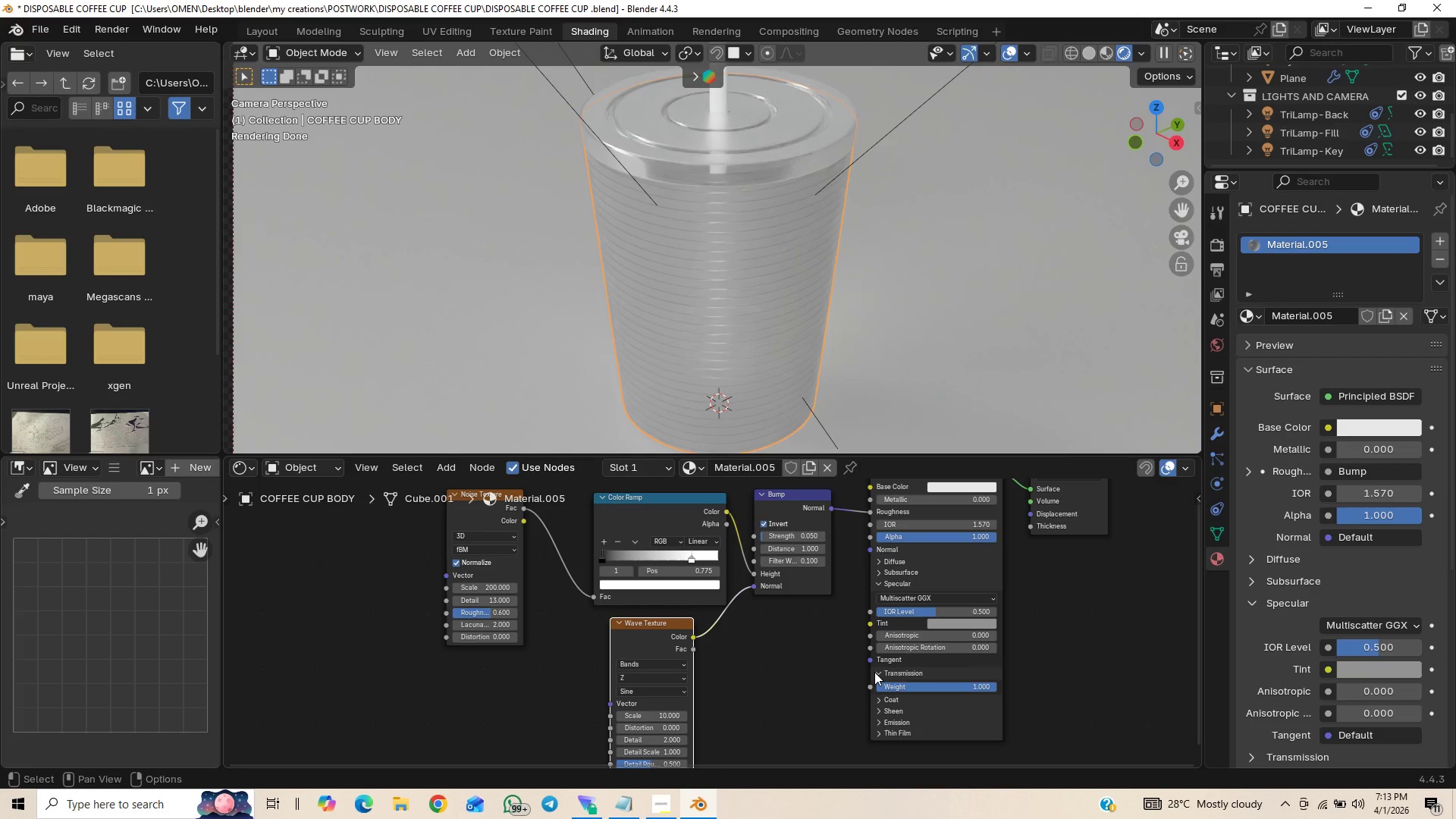 
left_click([874, 672])
 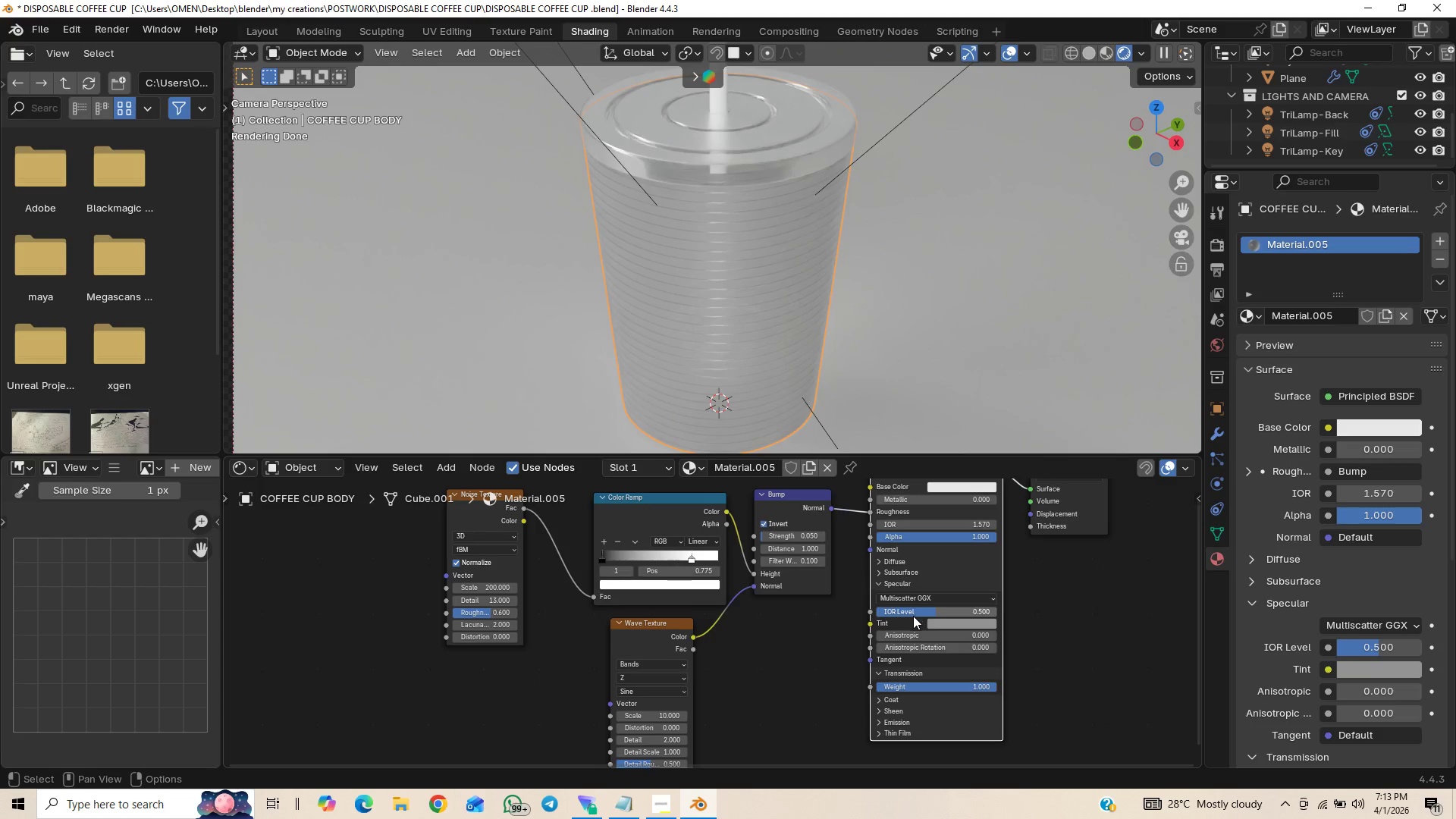 
left_click([876, 582])
 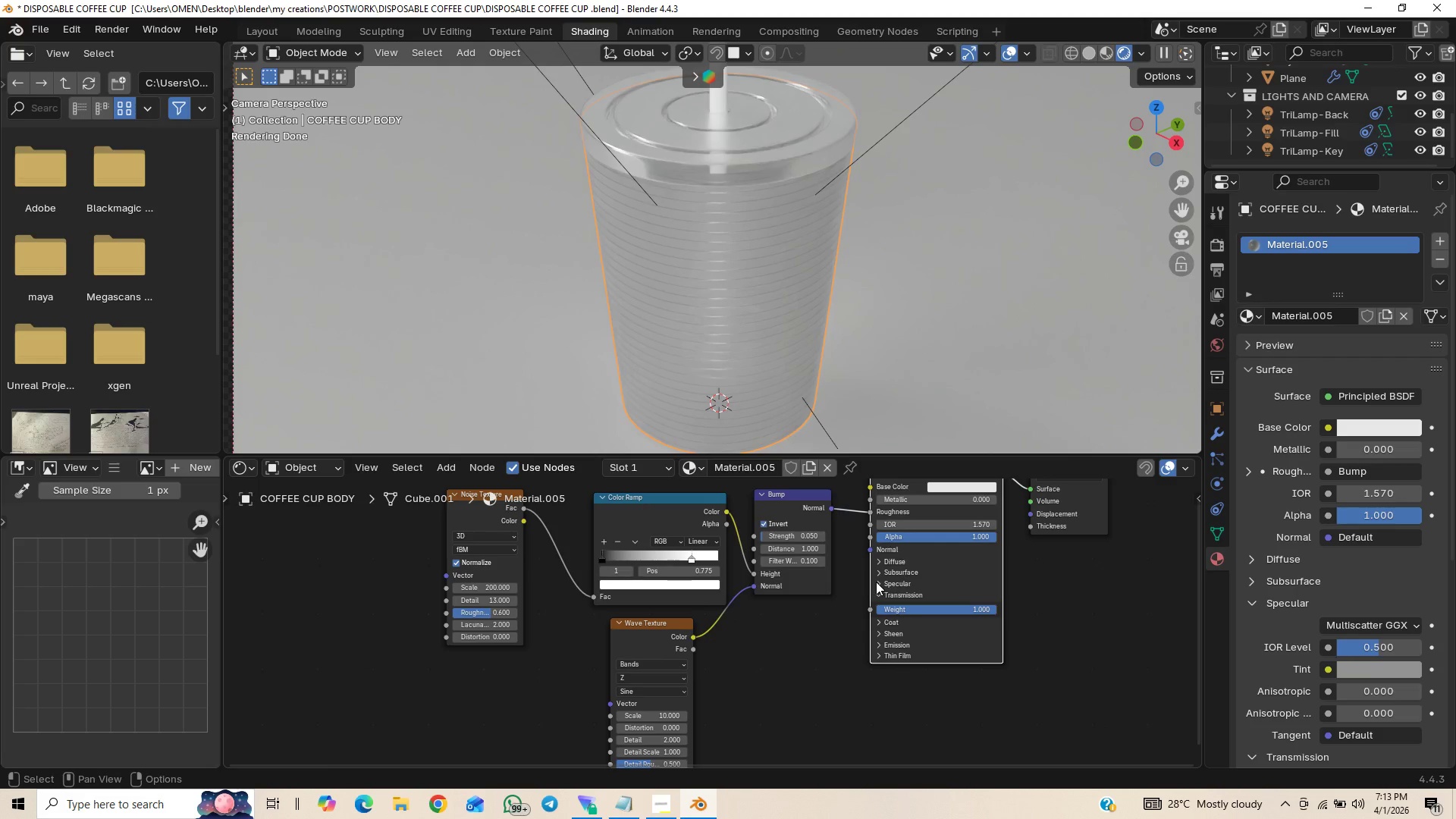 
left_click([876, 582])
 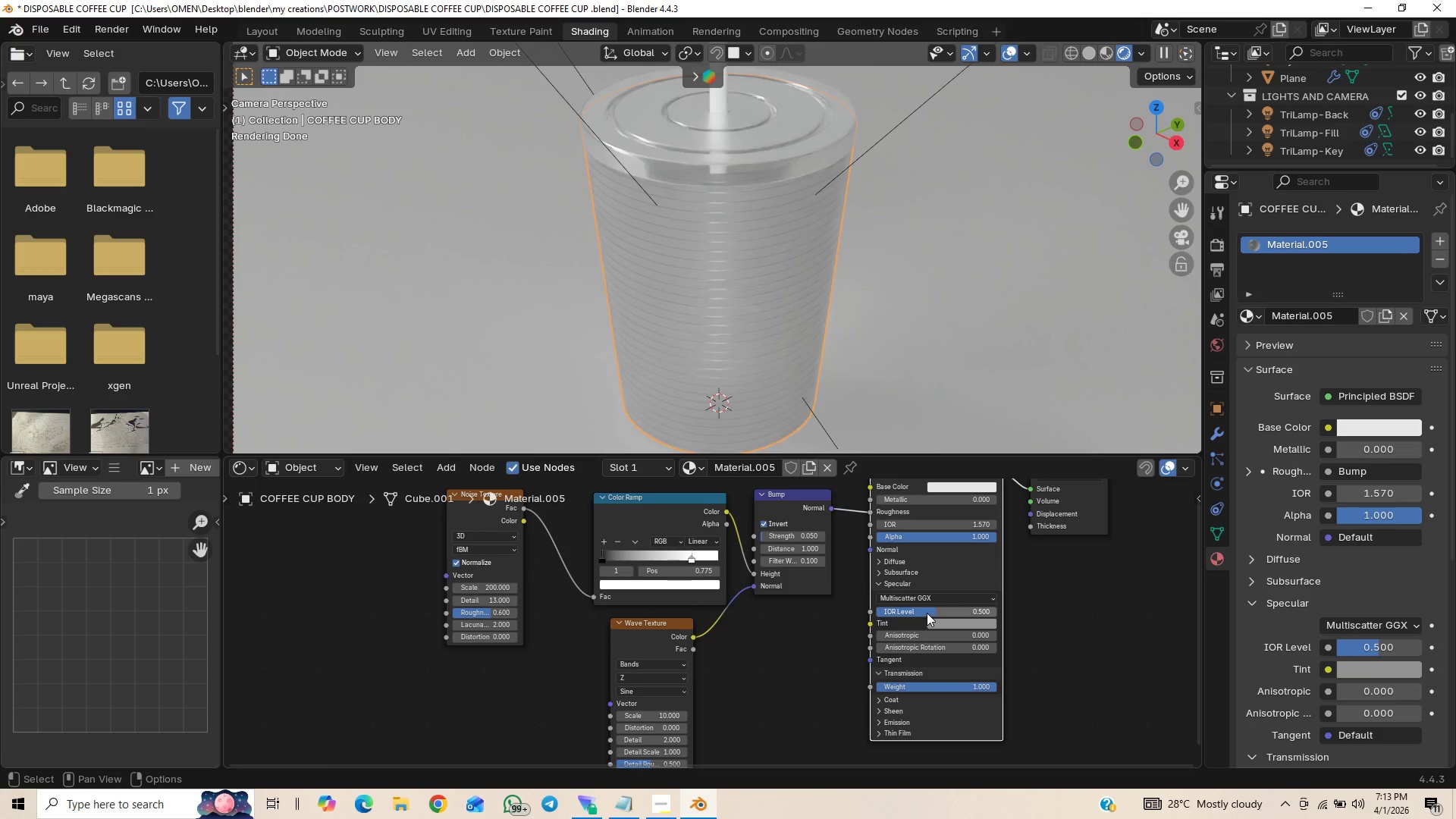 
left_click_drag(start_coordinate=[927, 610], to_coordinate=[1038, 605])
 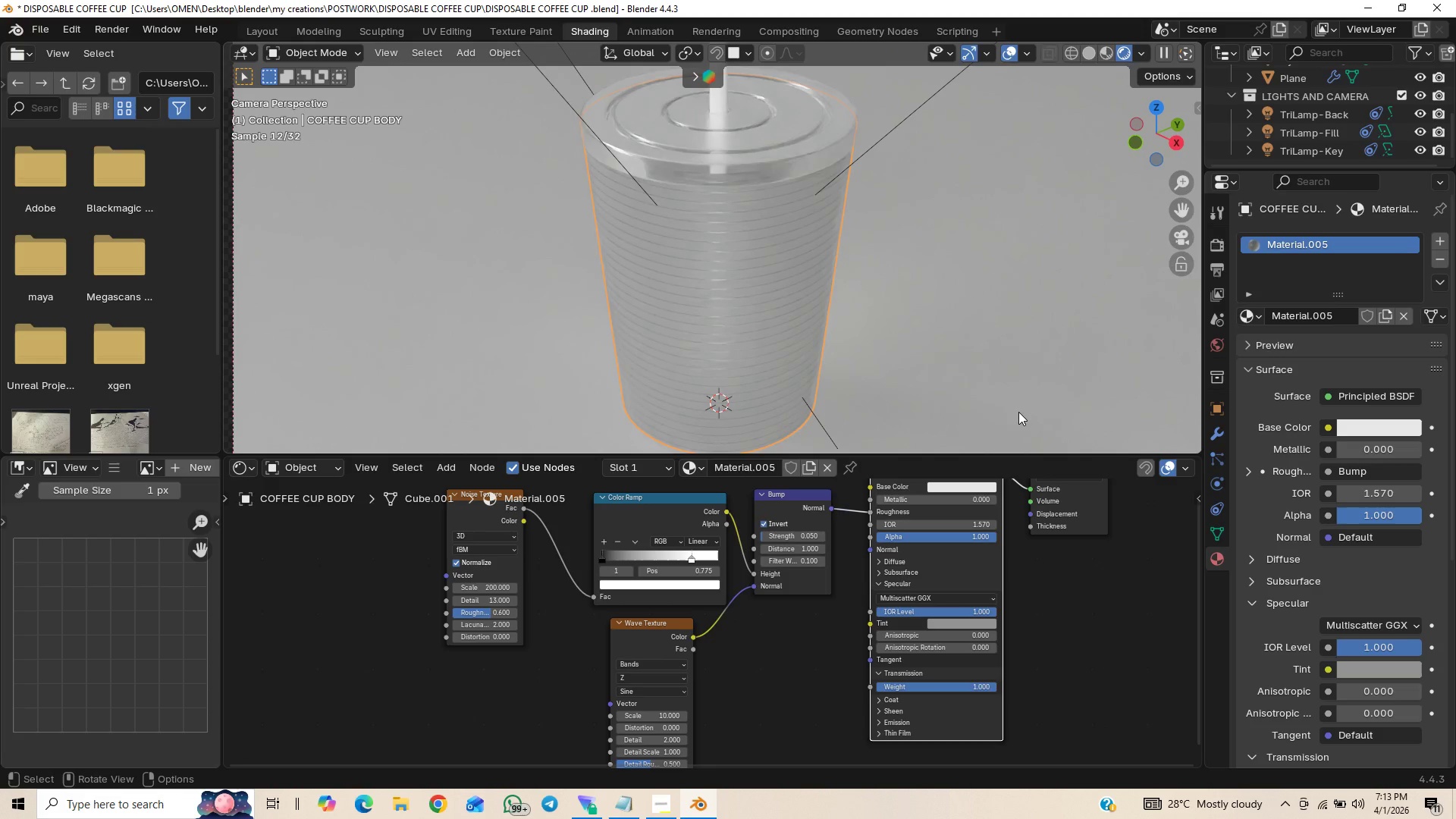 
key(Control+Z)
 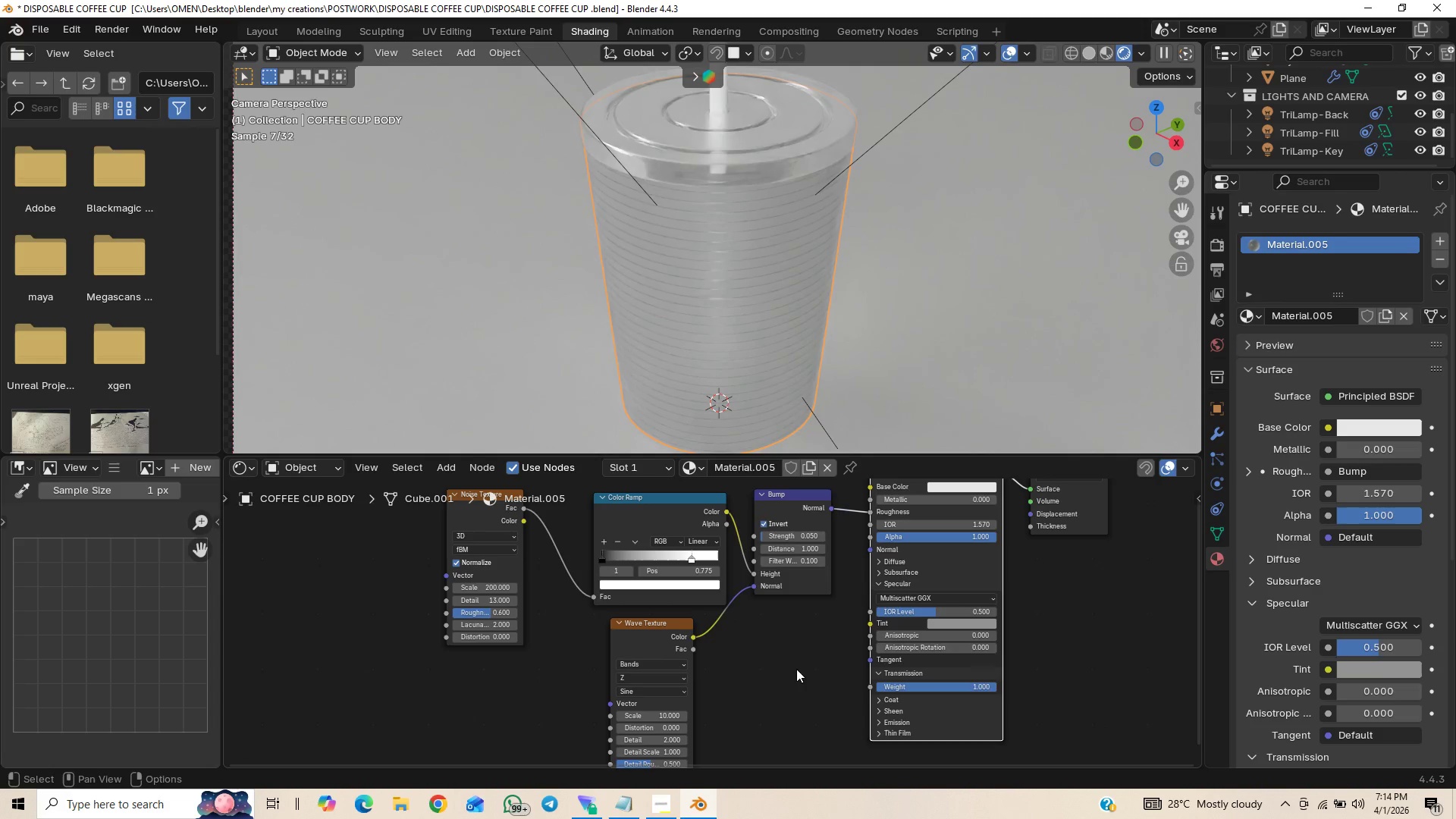 
left_click([789, 676])
 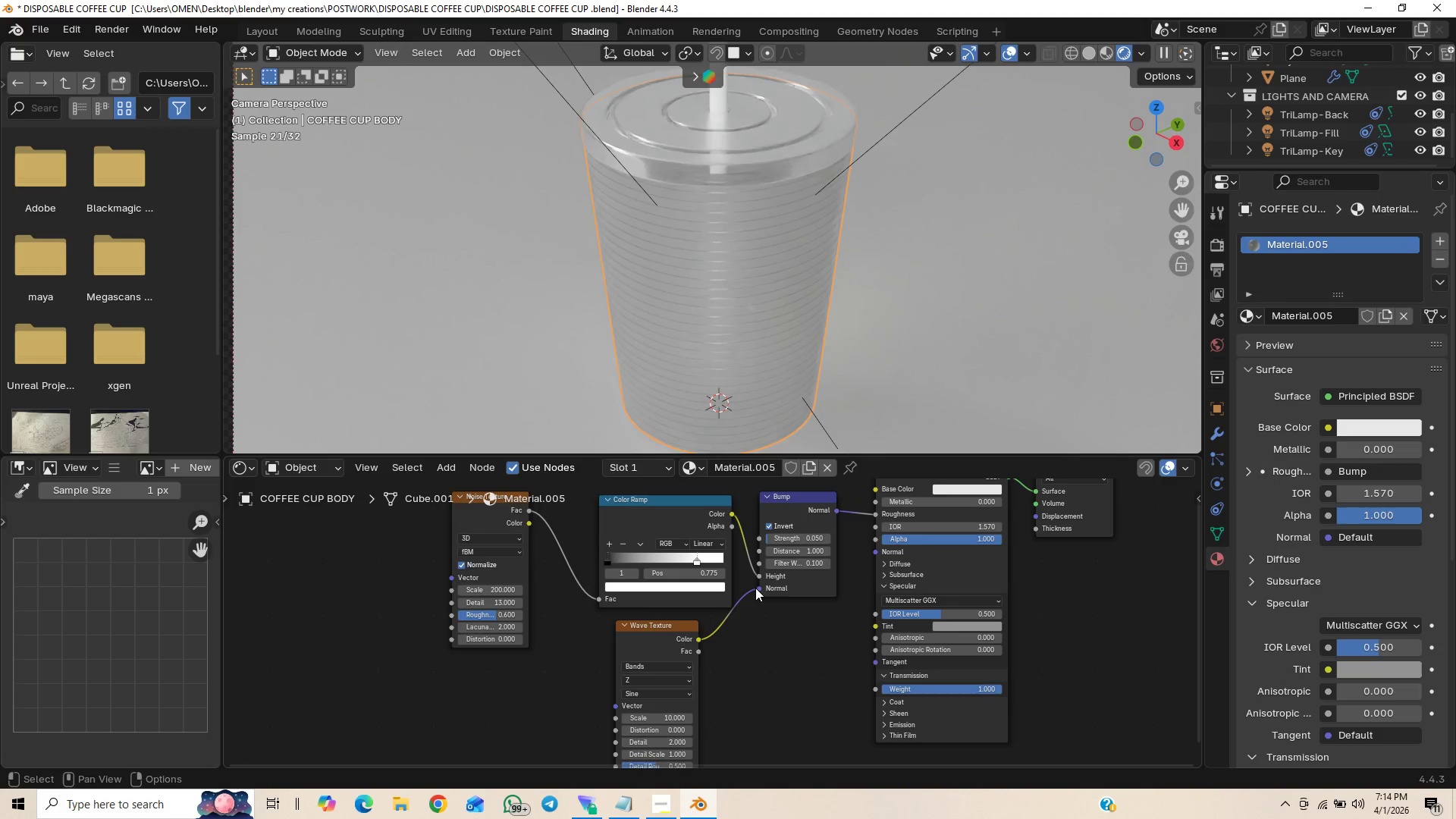 
left_click_drag(start_coordinate=[756, 587], to_coordinate=[761, 539])
 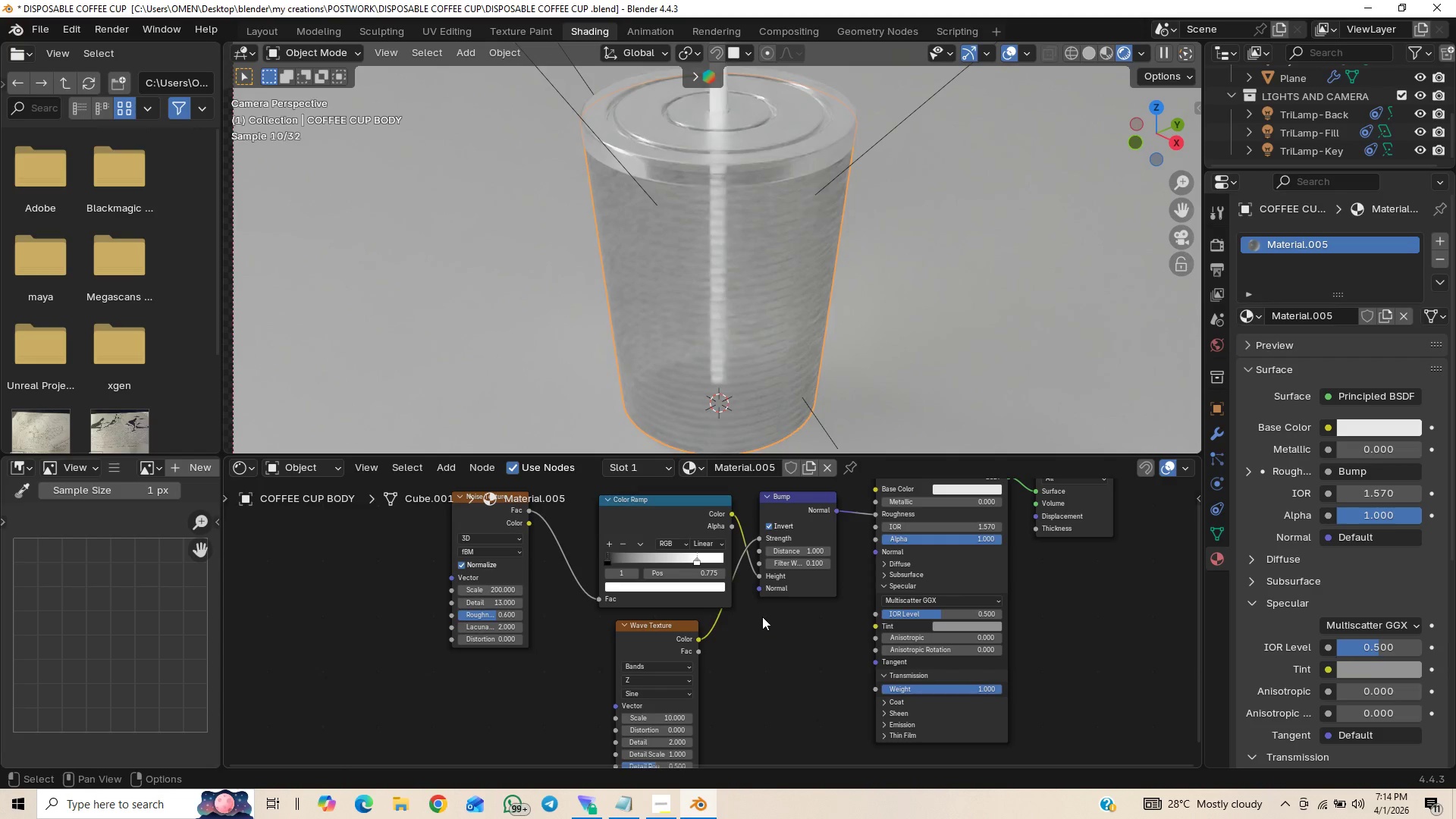 
wait(8.48)
 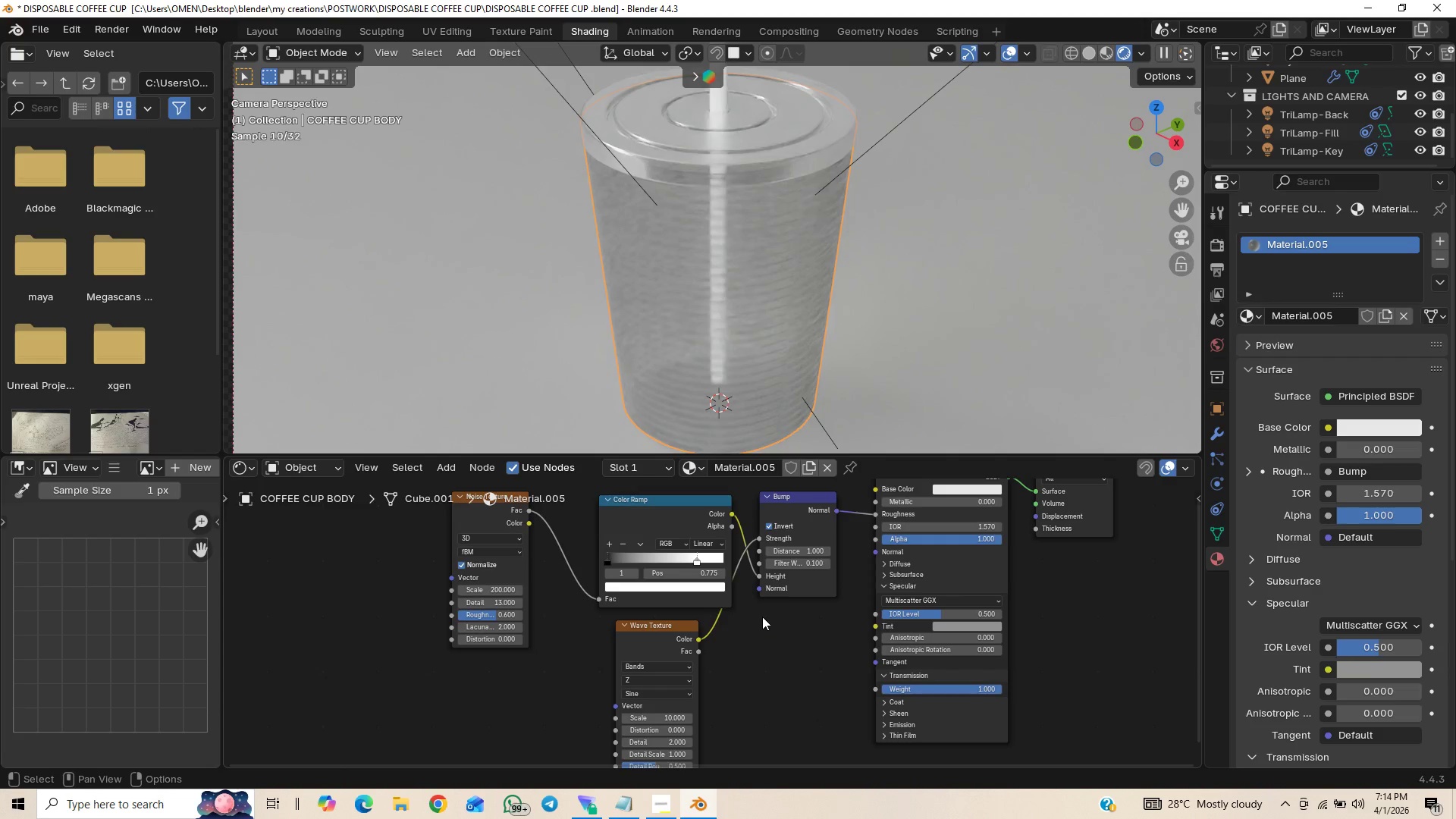 
left_click_drag(start_coordinate=[758, 537], to_coordinate=[752, 585])
 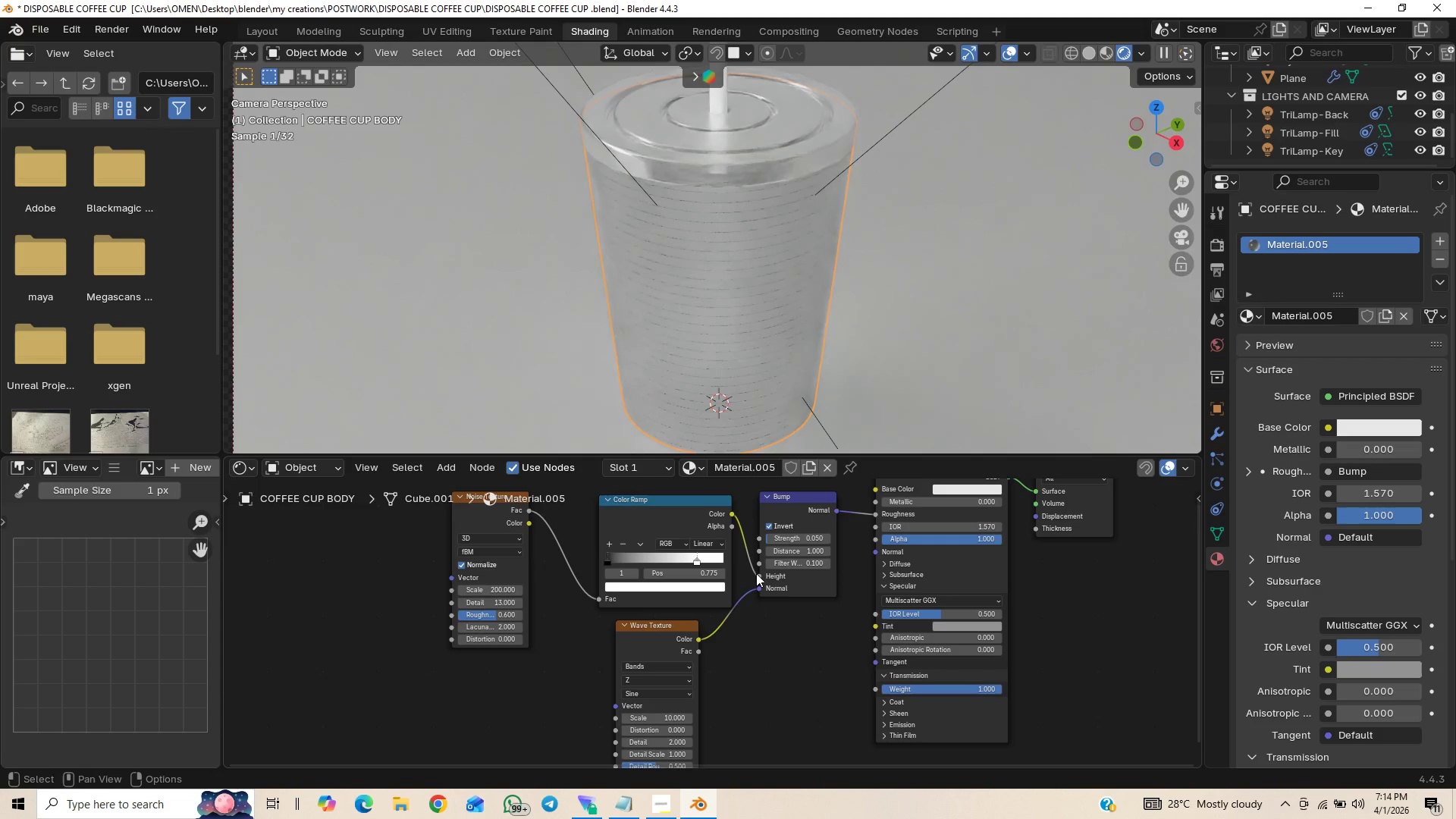 
left_click_drag(start_coordinate=[756, 573], to_coordinate=[736, 565])
 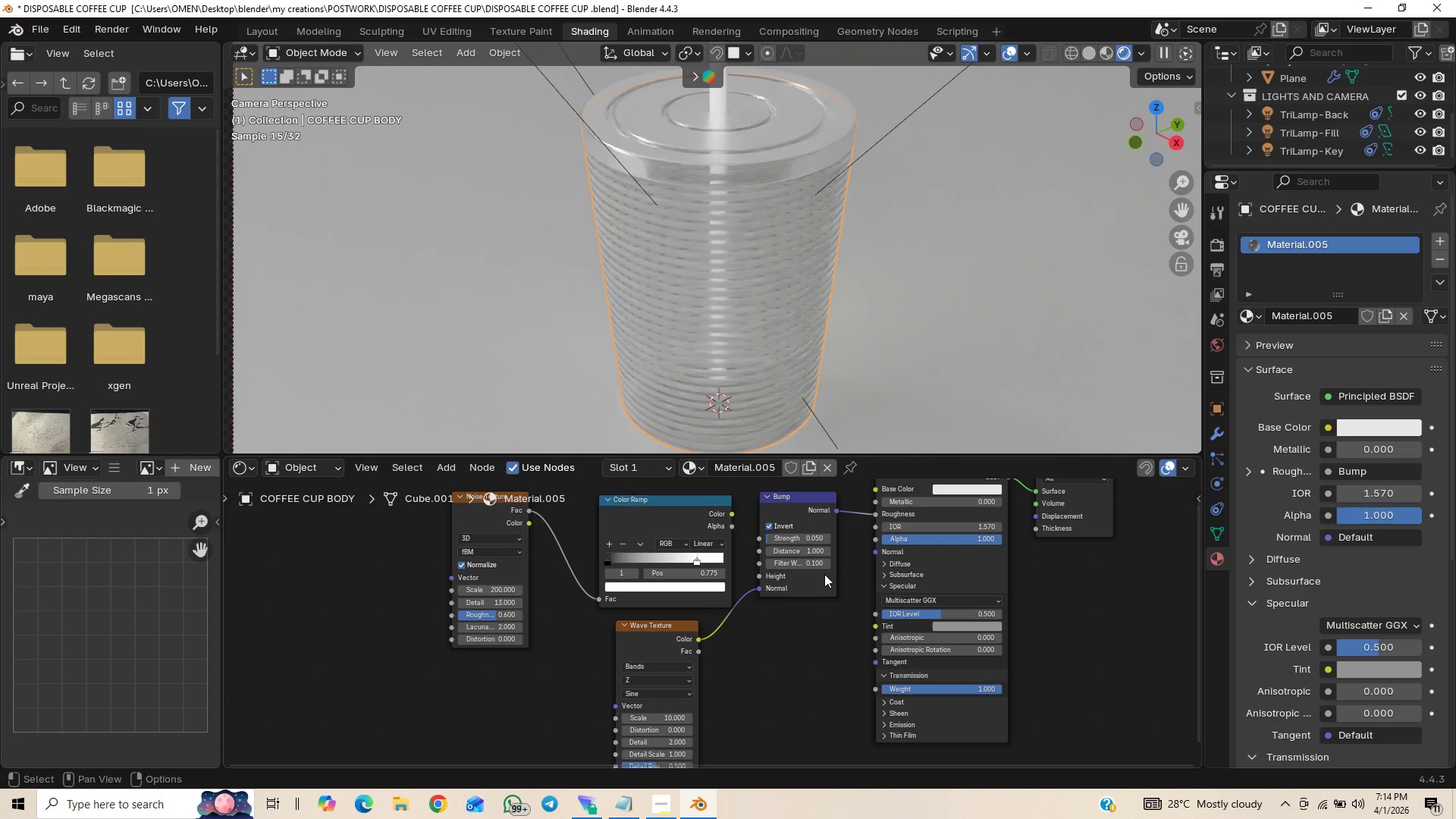 
wait(6.48)
 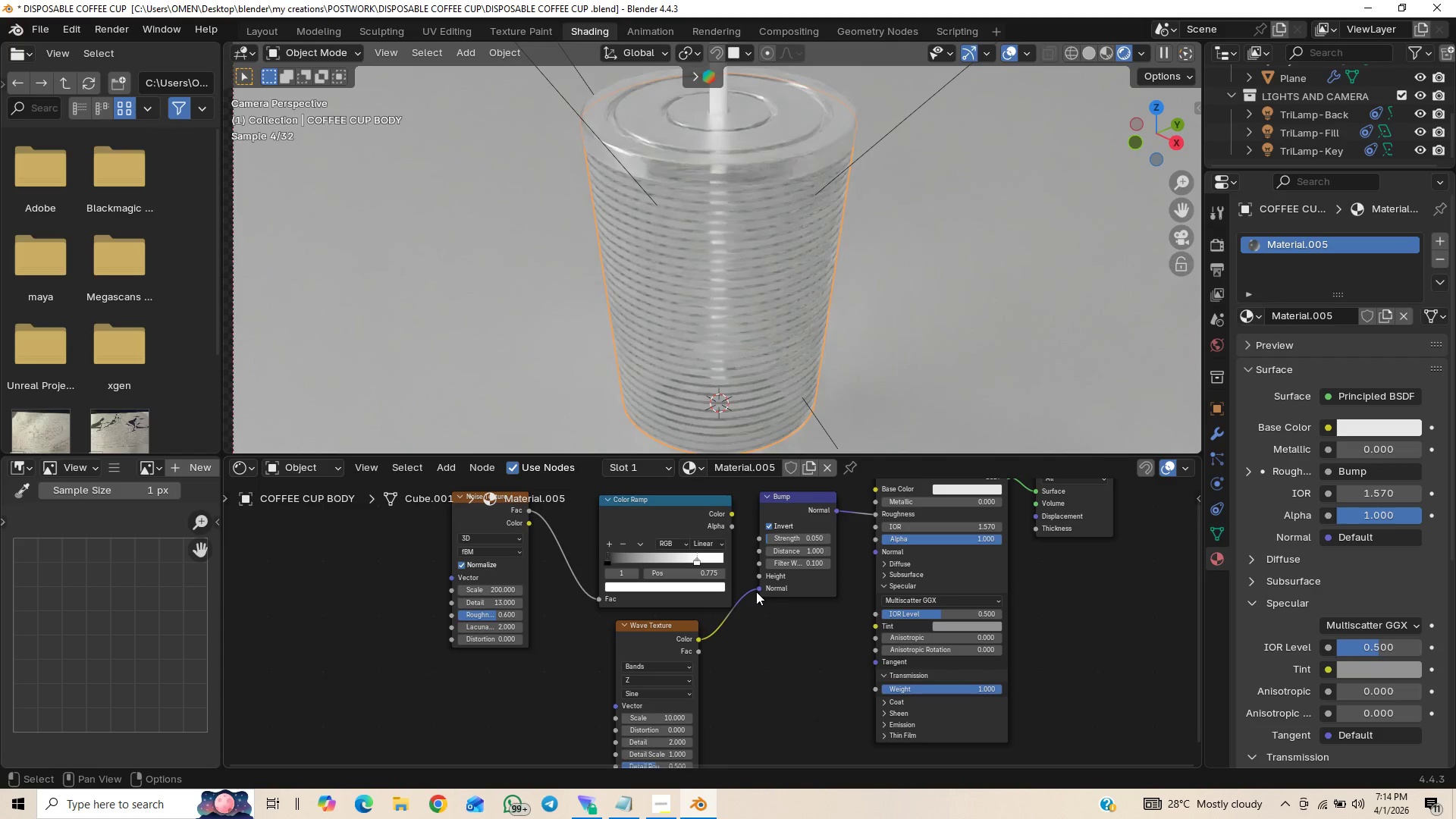 
left_click_drag(start_coordinate=[756, 588], to_coordinate=[757, 575])
 